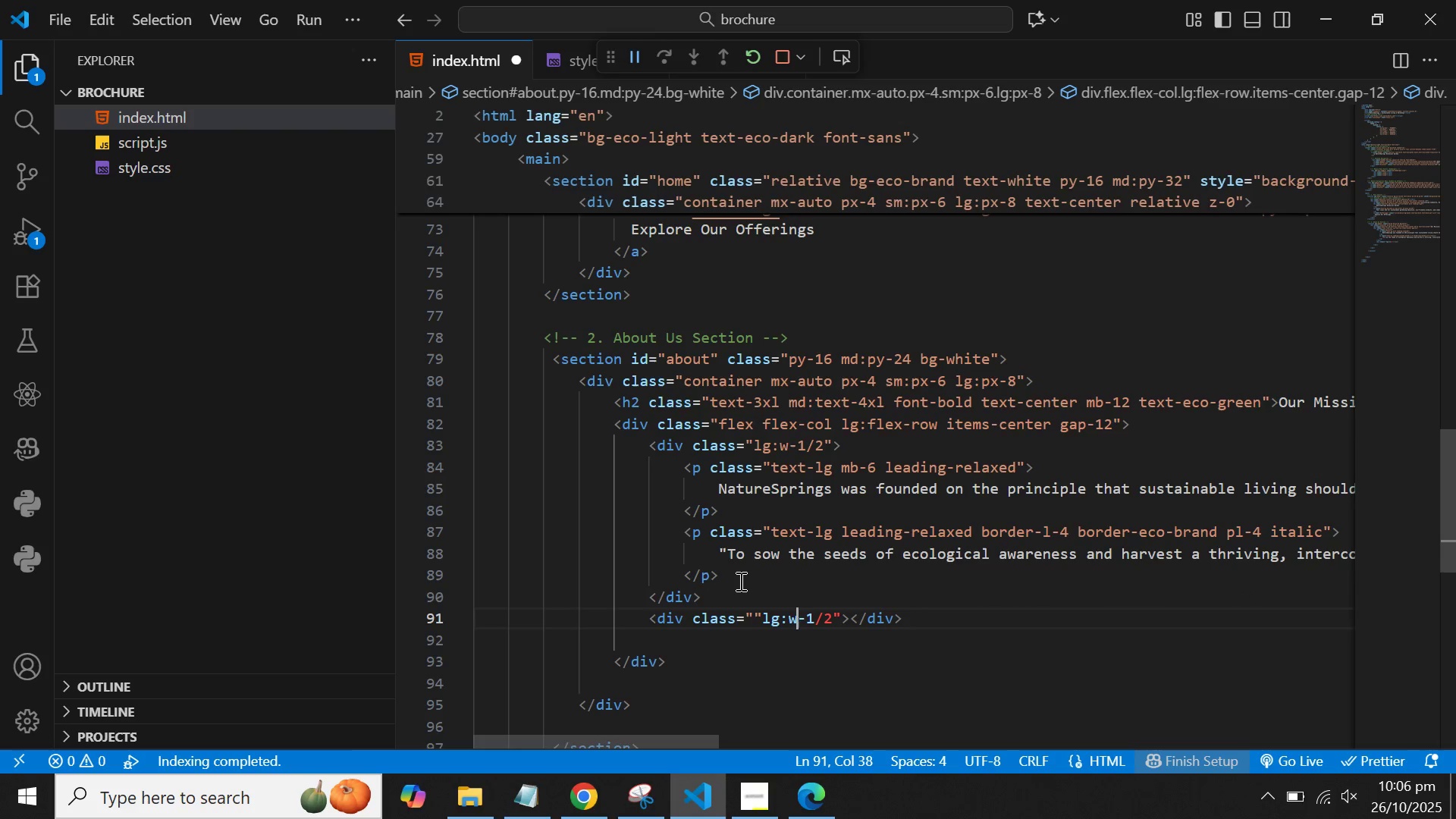 
key(ArrowLeft)
 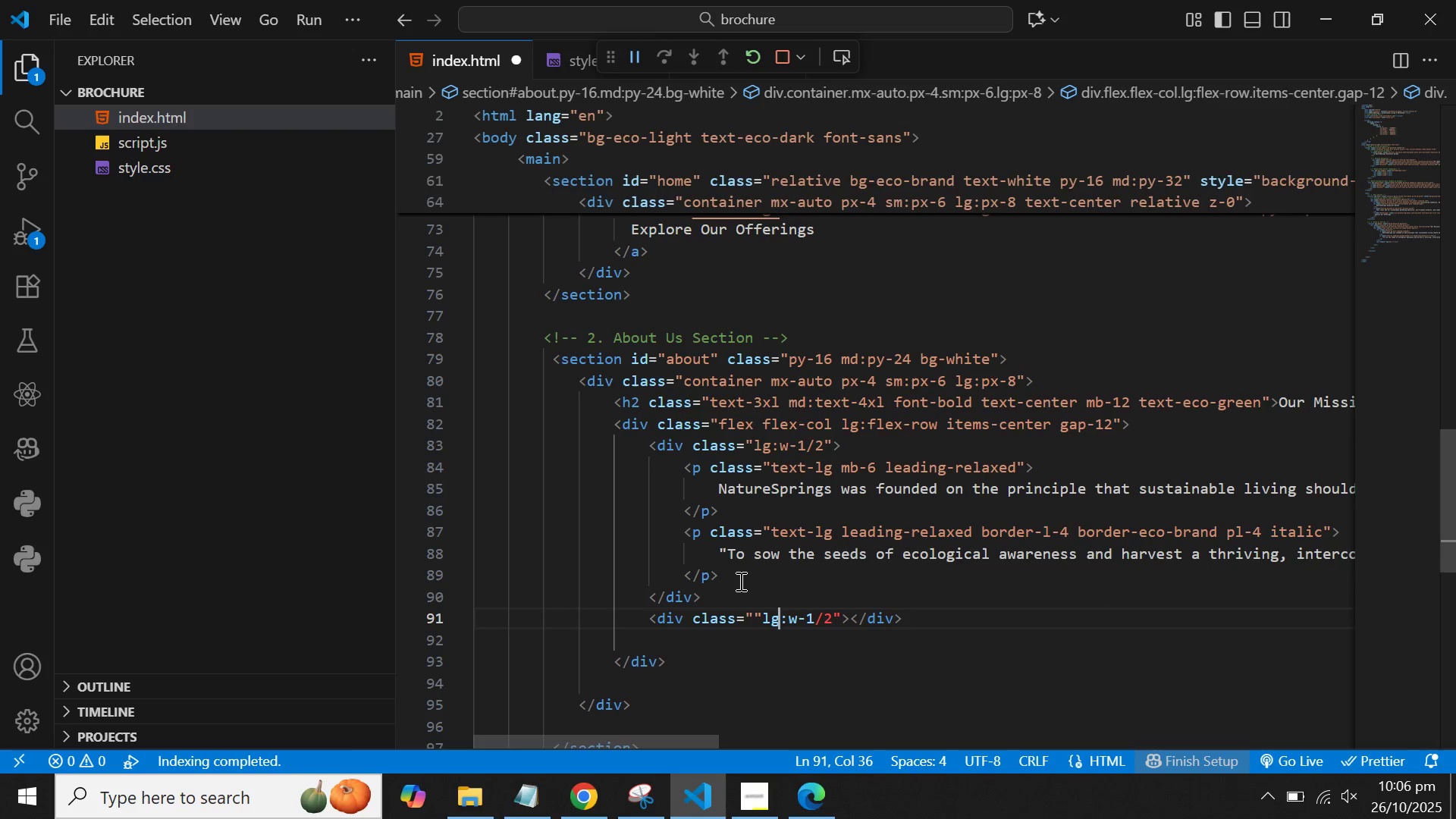 
key(ArrowLeft)
 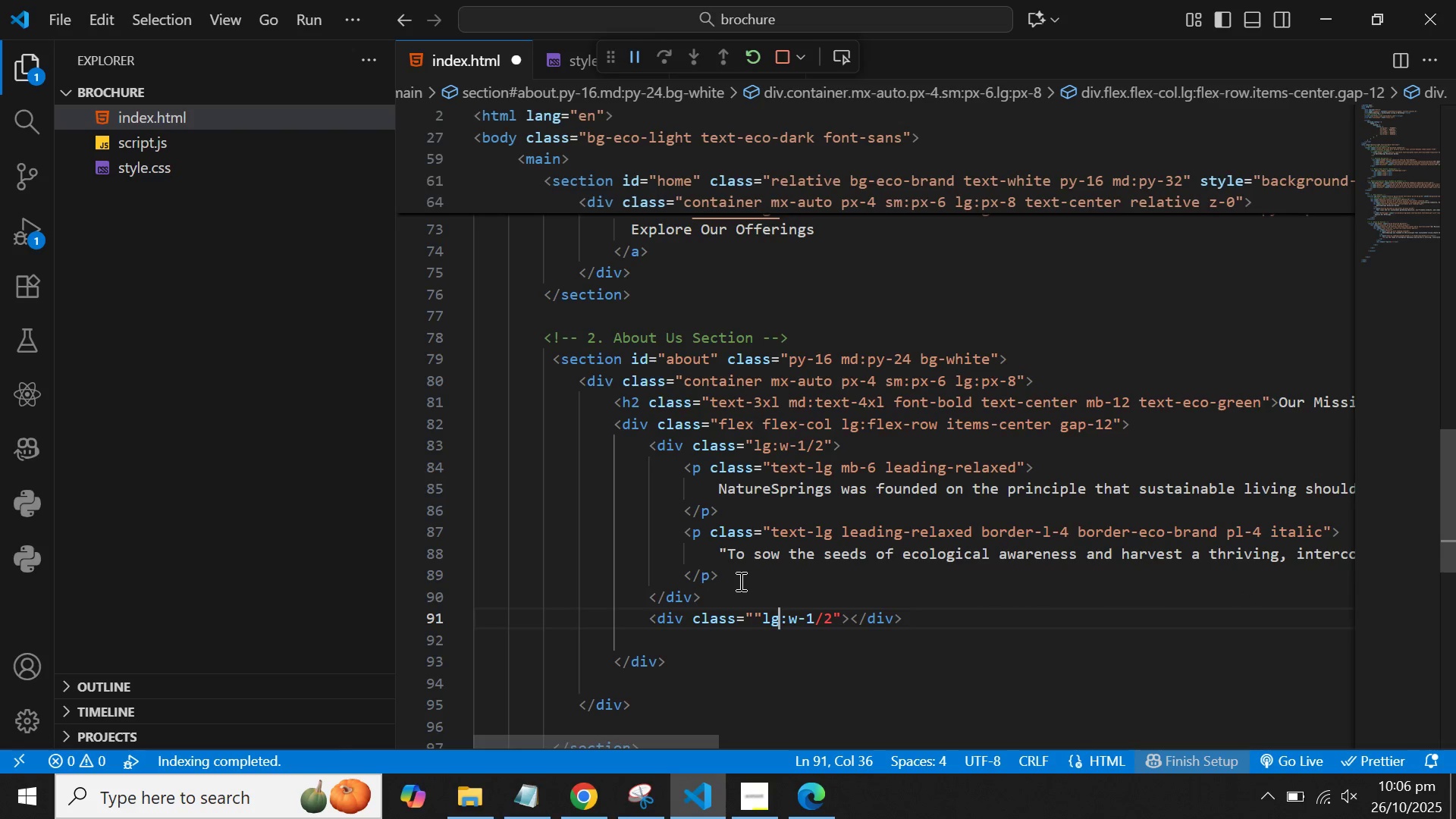 
key(ArrowLeft)
 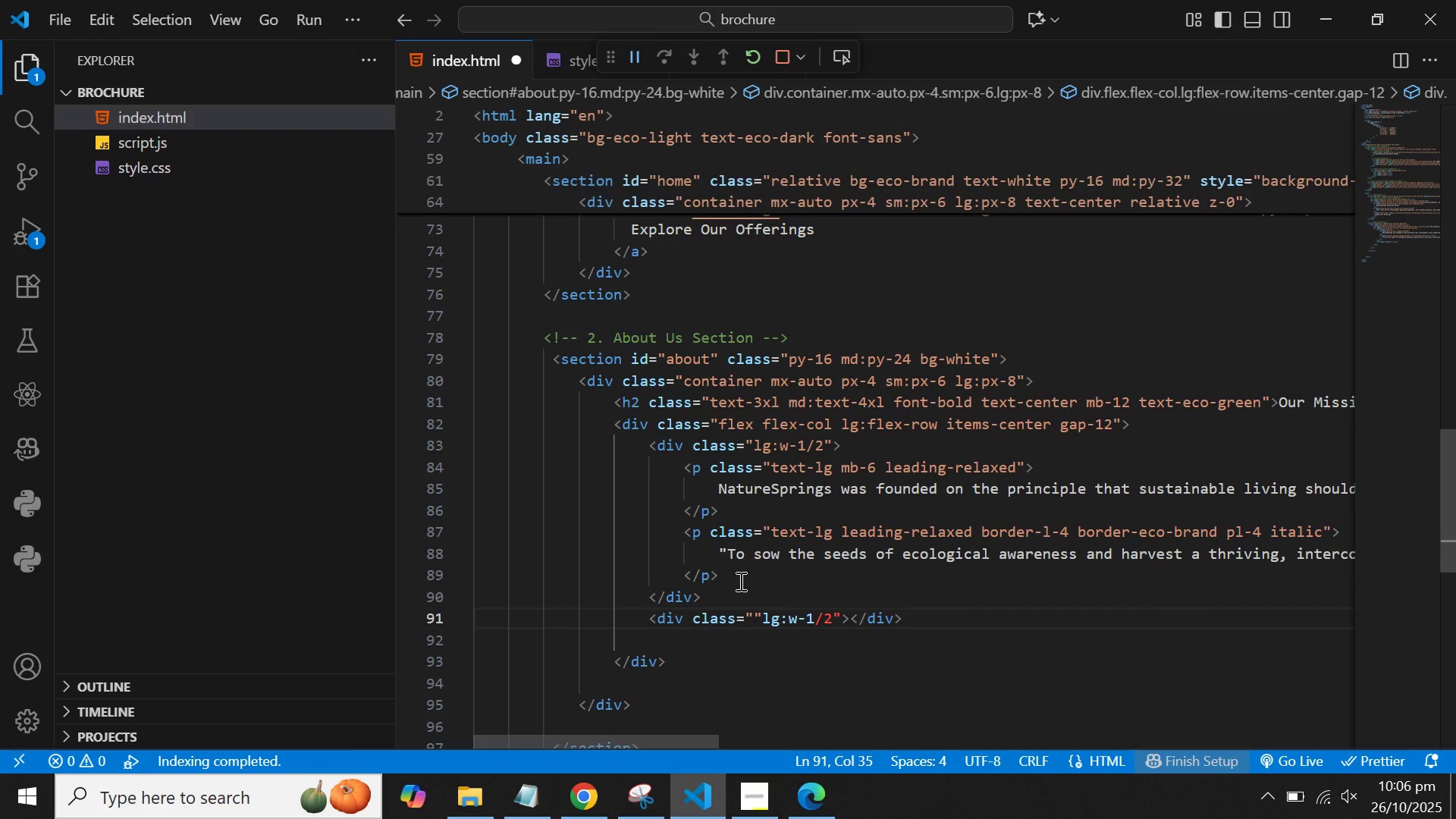 
key(ArrowLeft)
 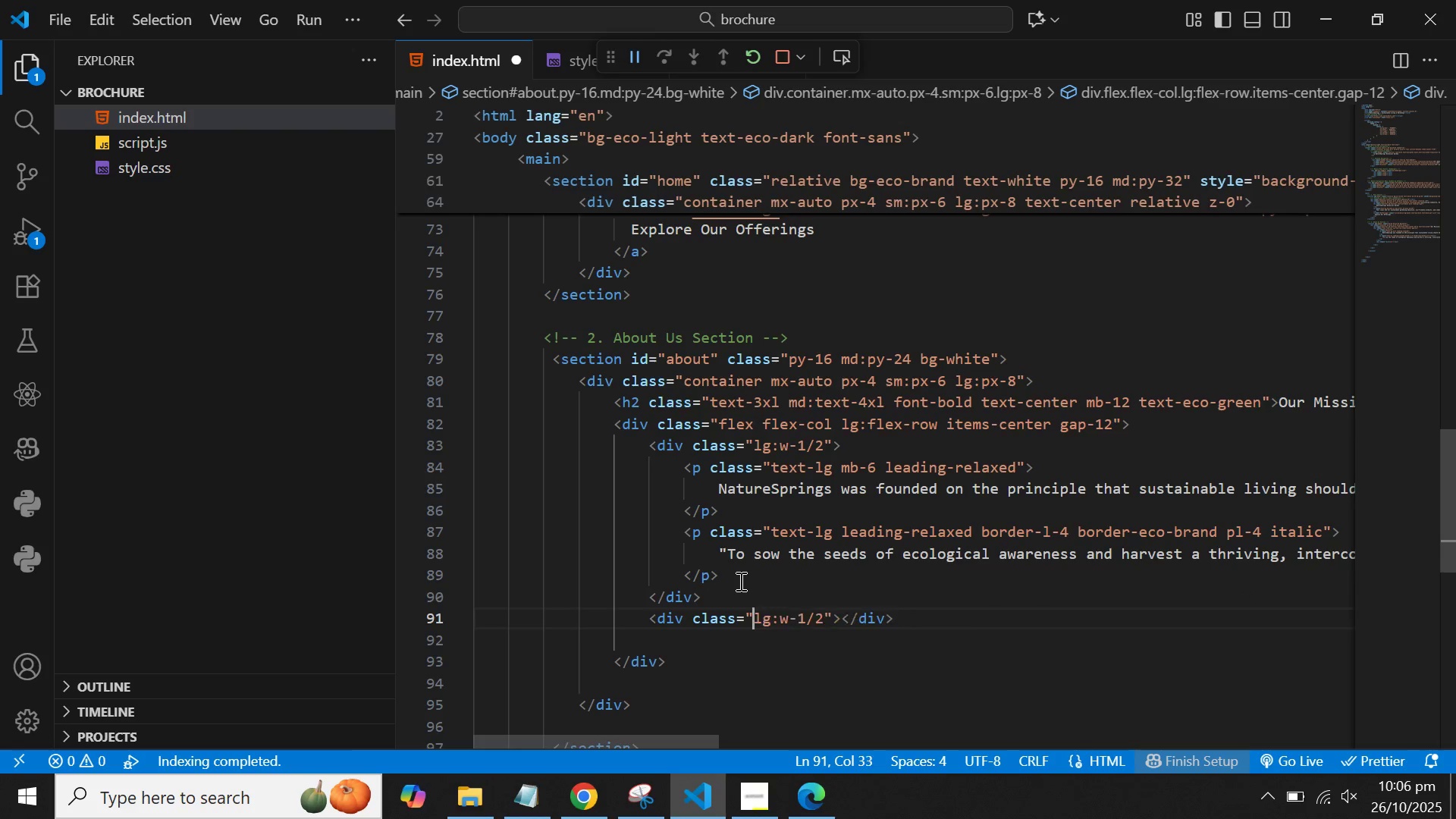 
key(Backspace)
 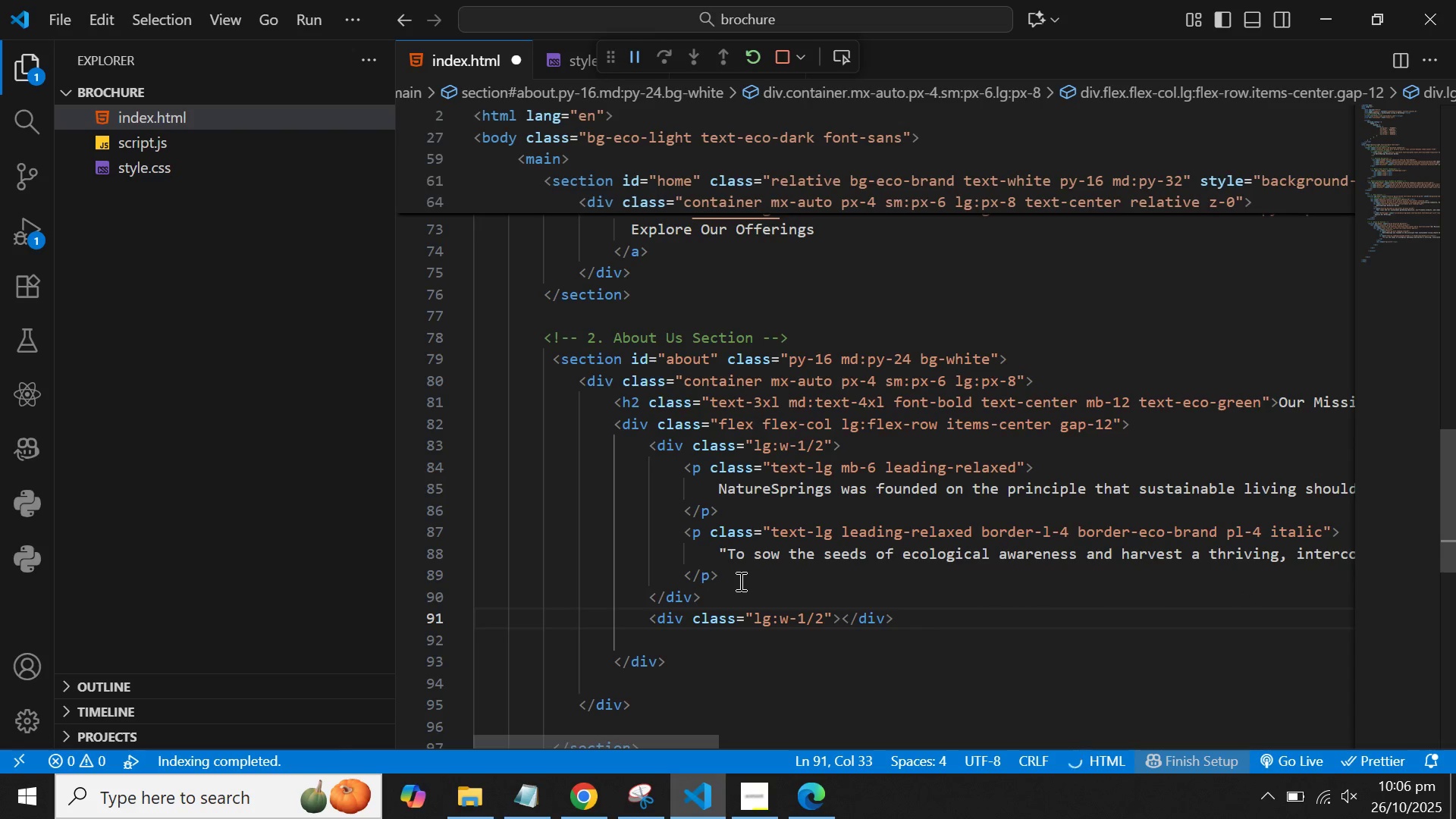 
key(Control+ArrowRight)
 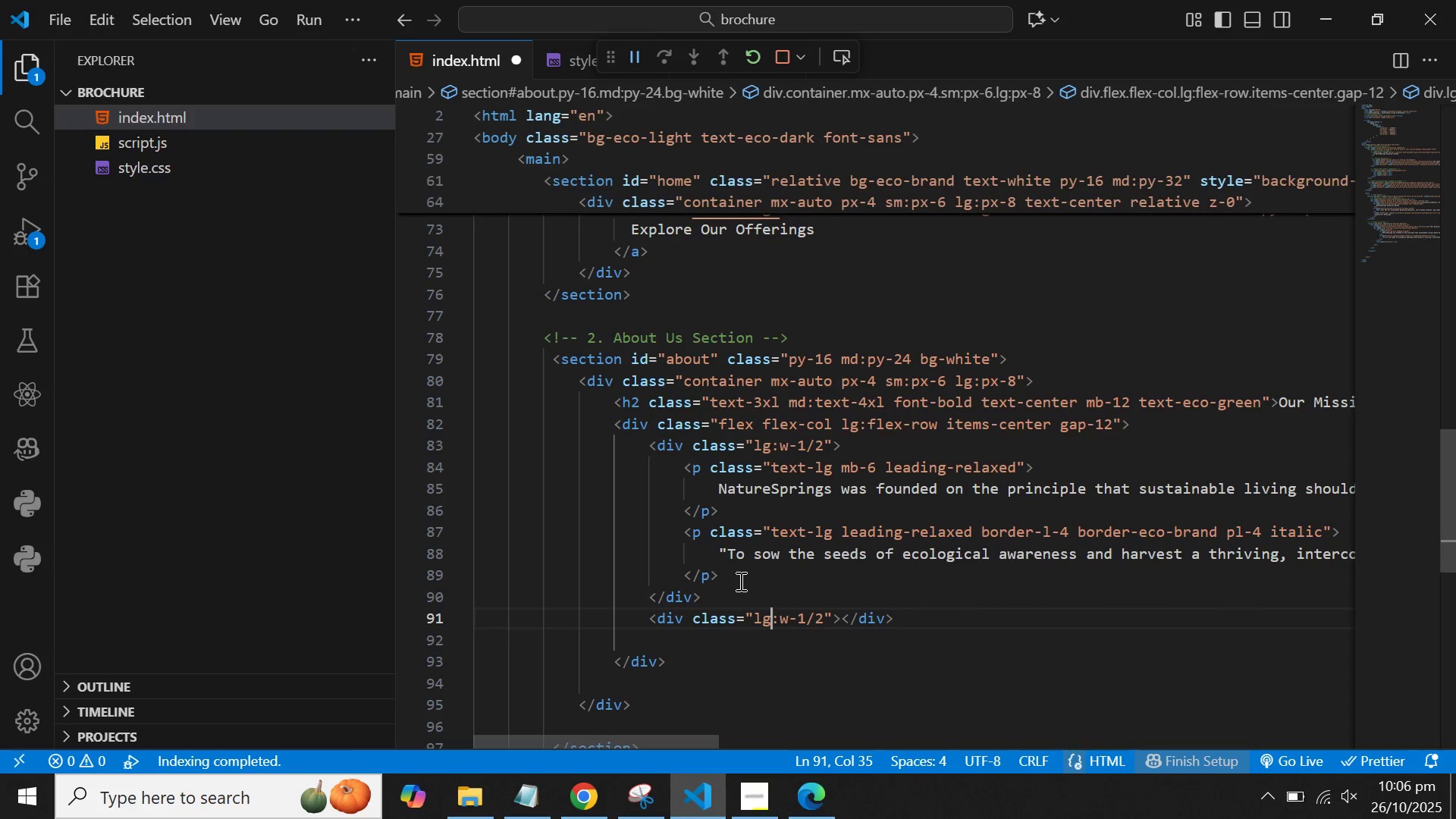 
key(Control+ArrowRight)
 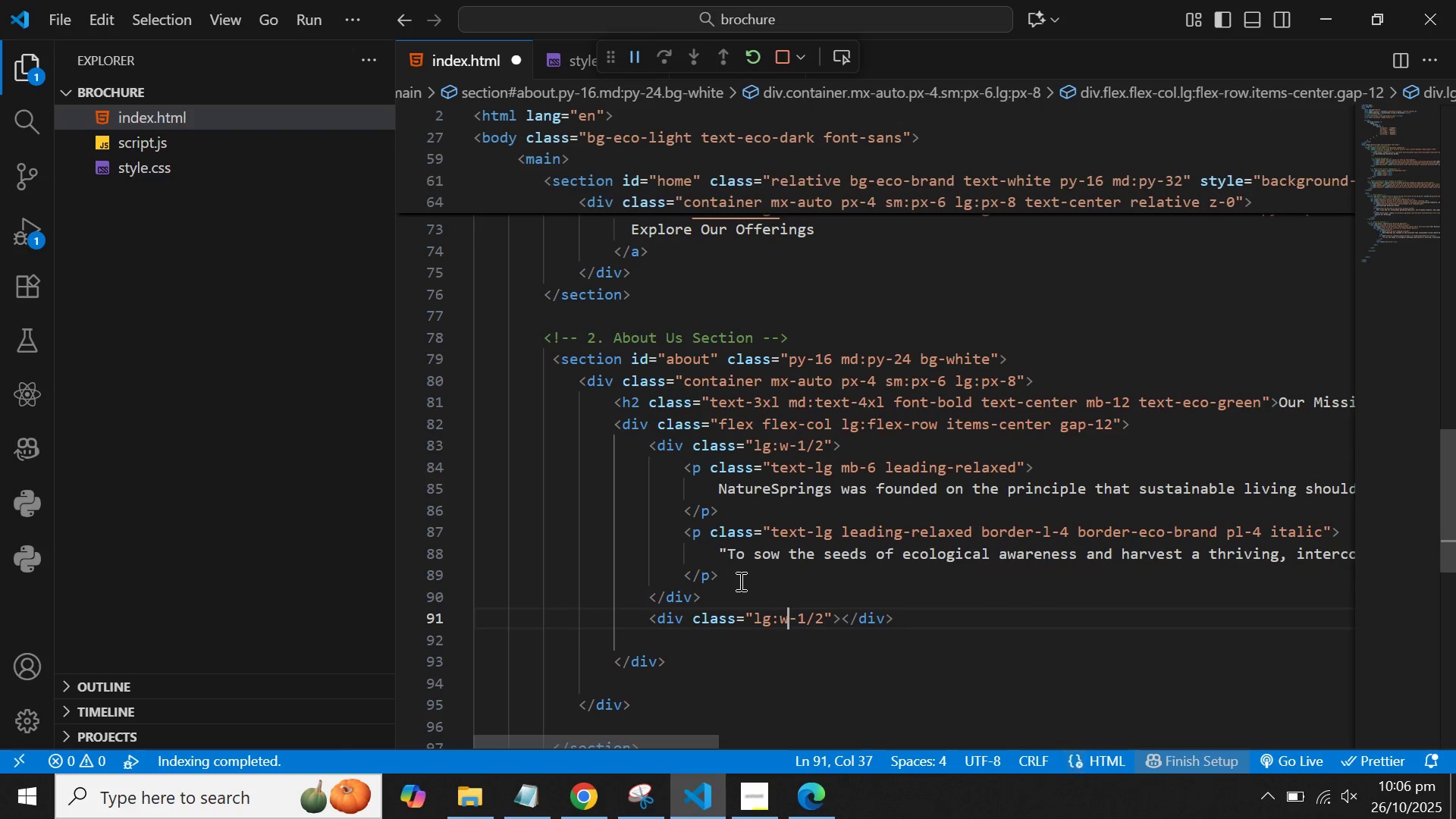 
key(Control+ArrowRight)
 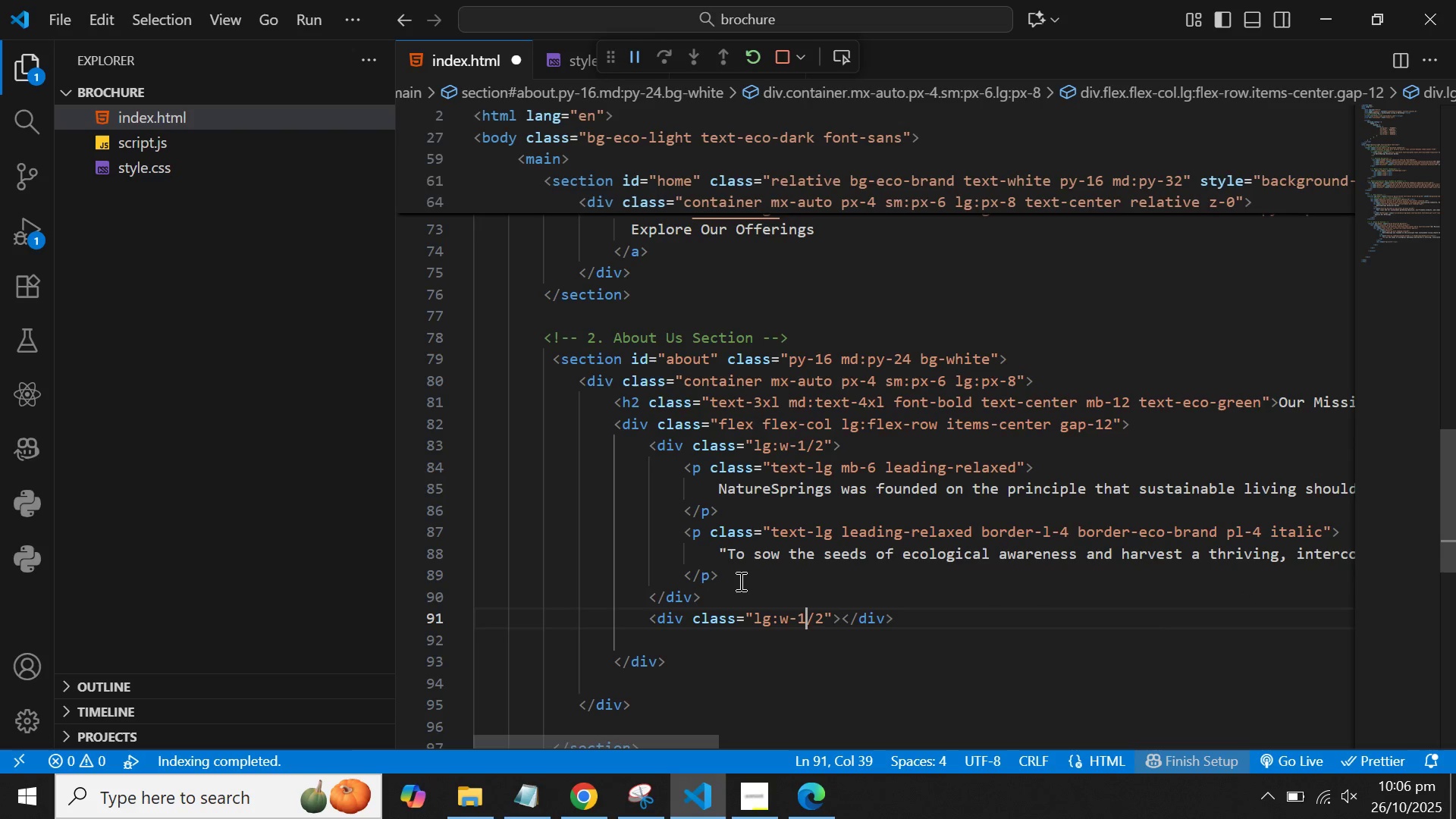 
key(Control+ArrowRight)
 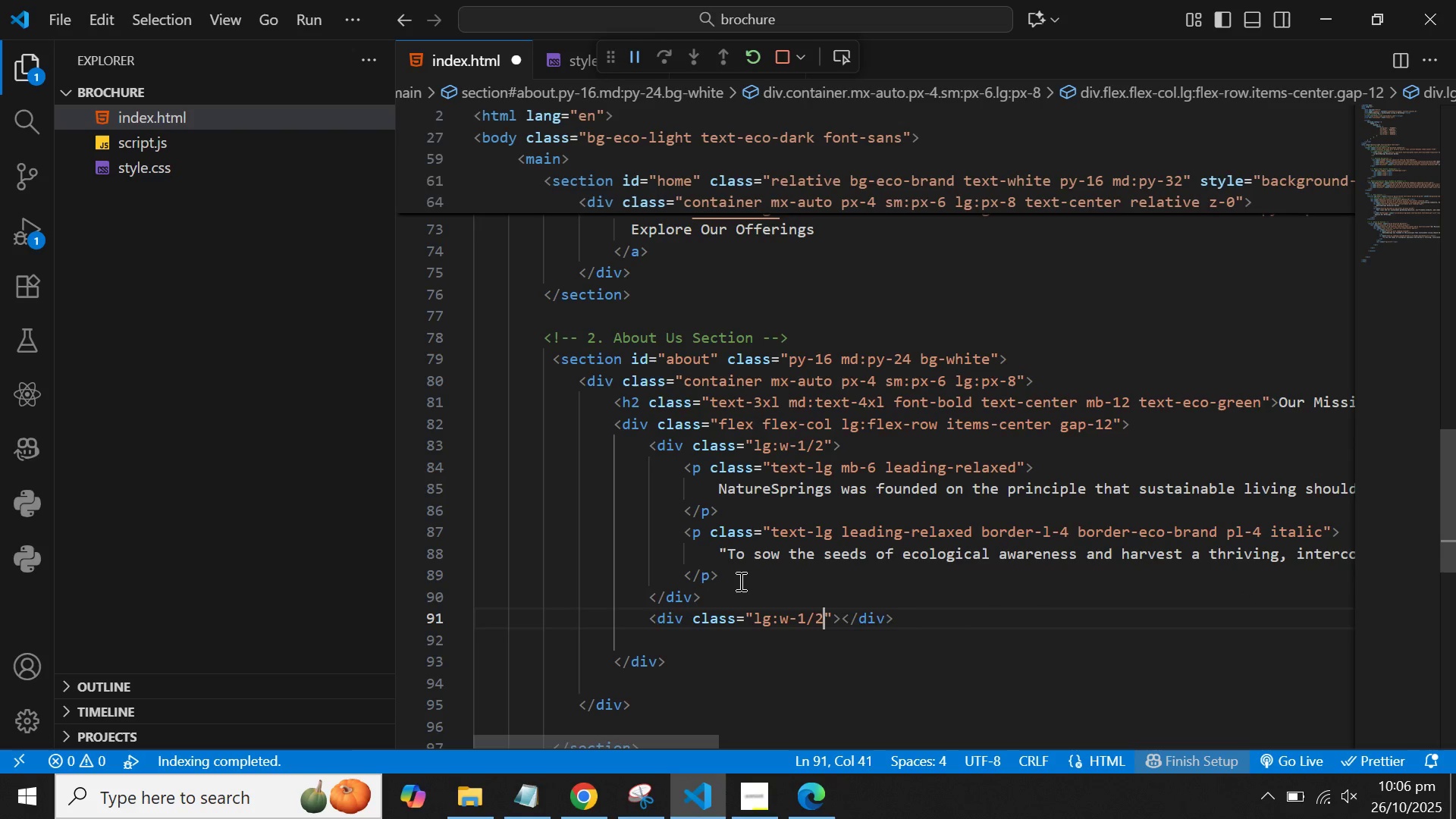 
key(Control+ArrowRight)
 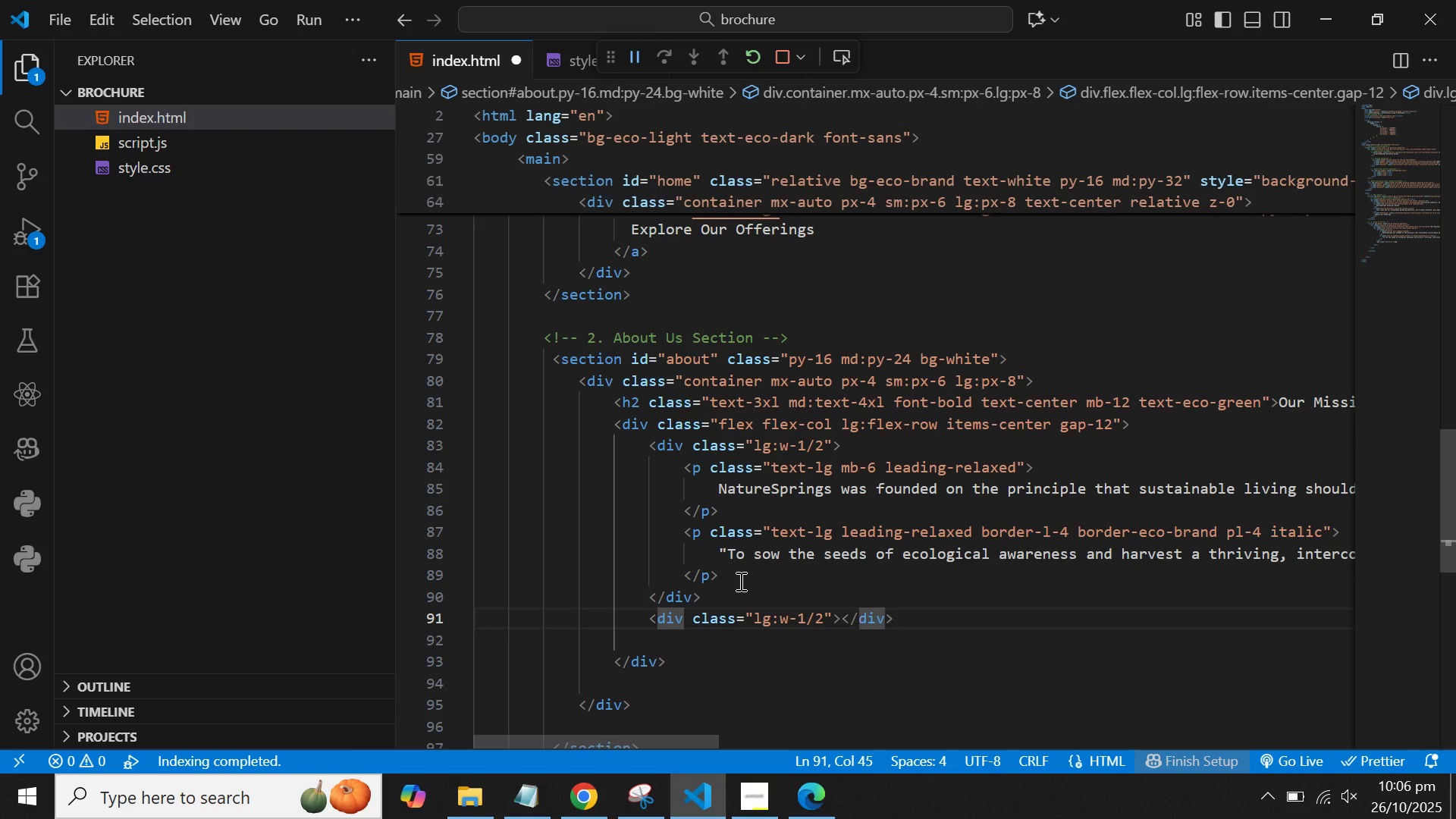 
key(ArrowLeft)
 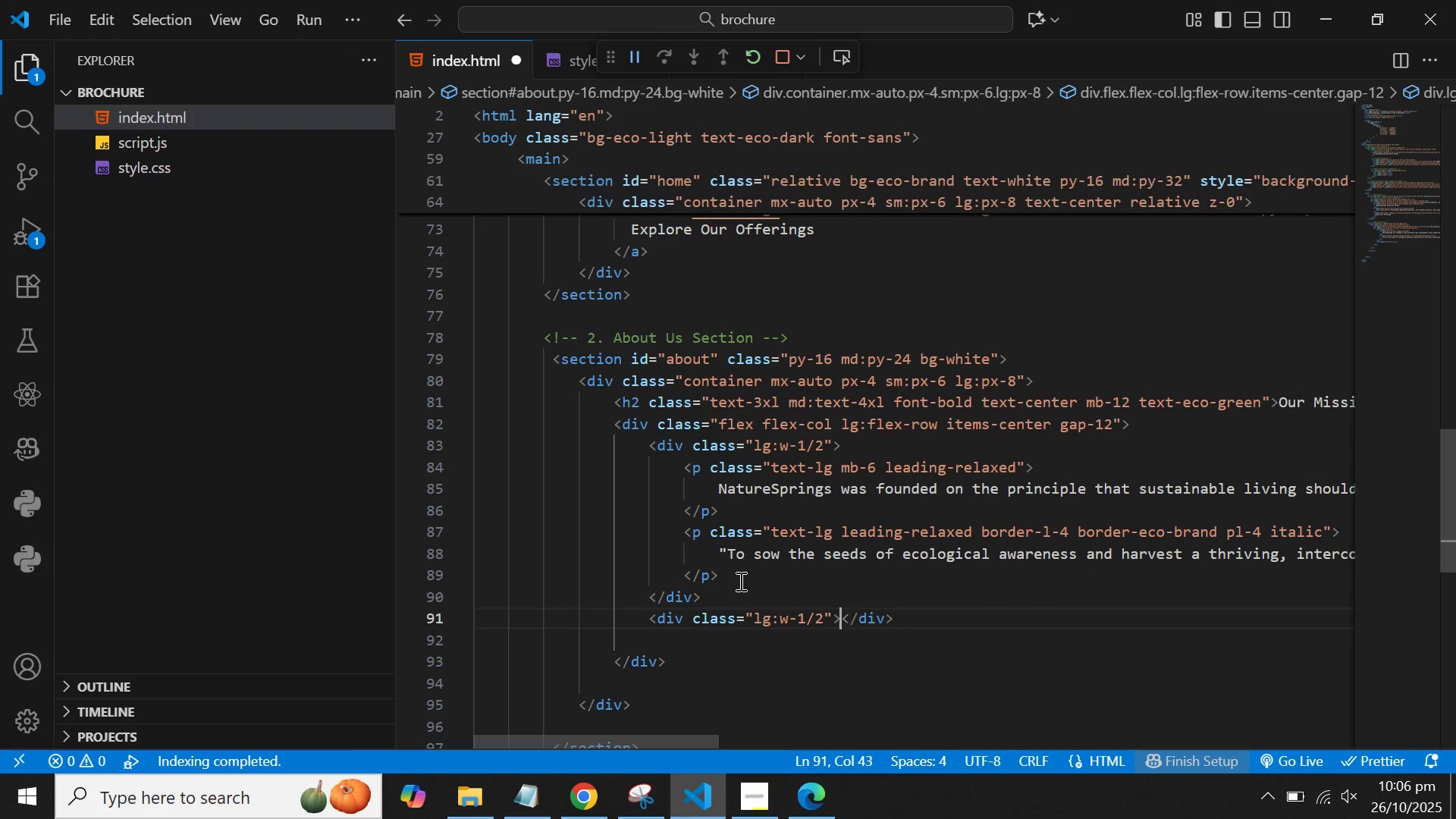 
key(ArrowLeft)
 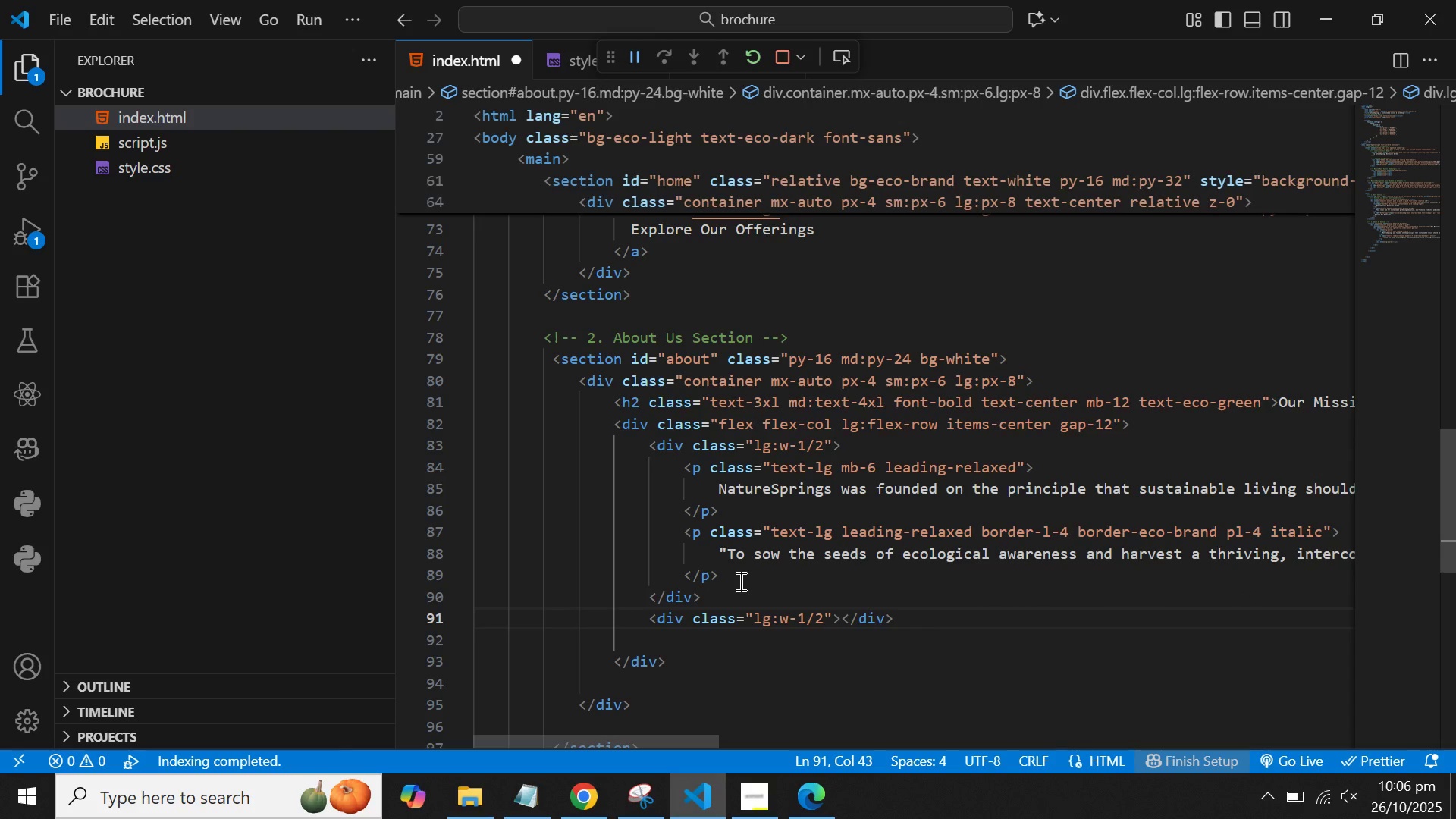 
key(Enter)
 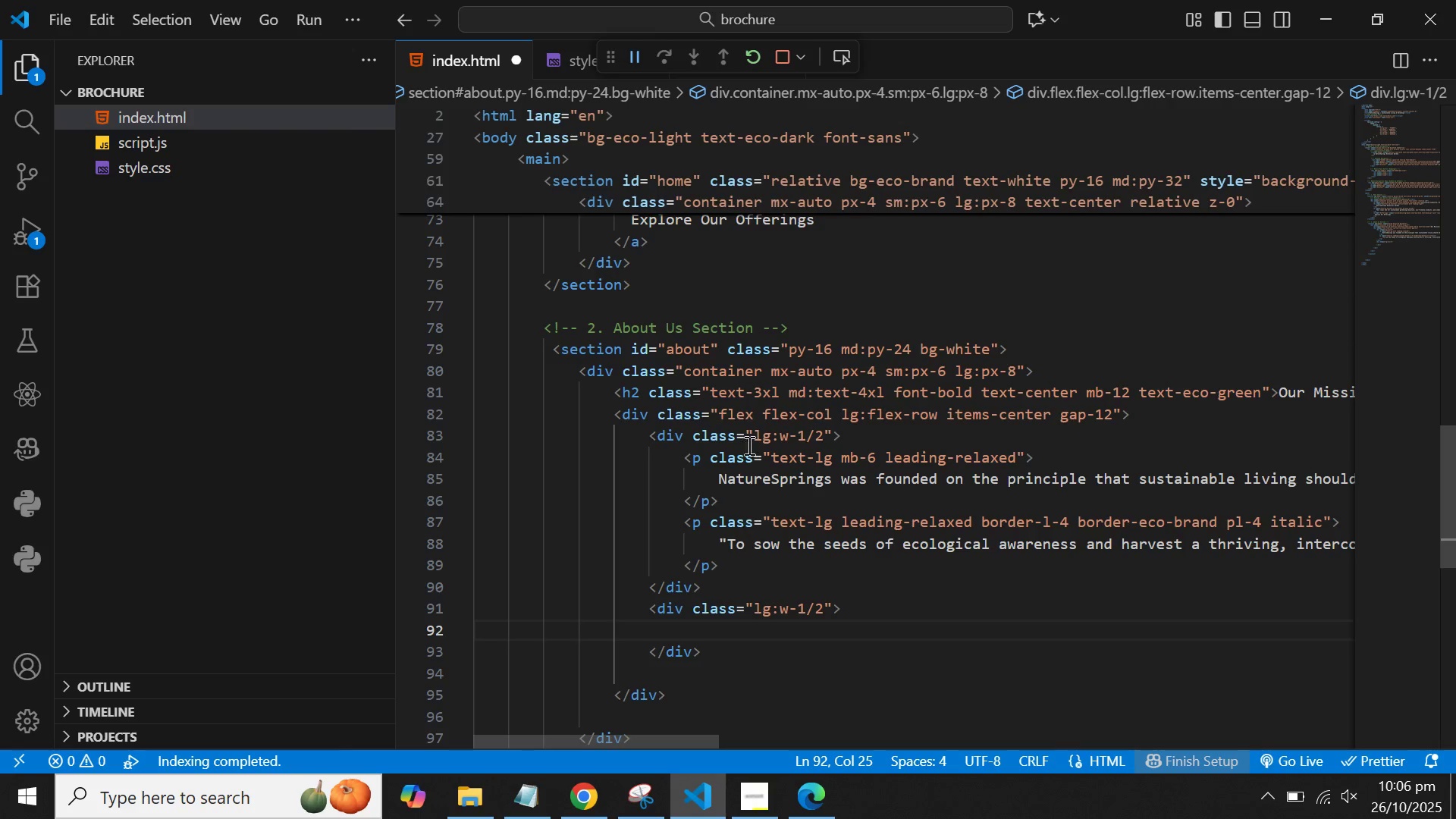 
left_click_drag(start_coordinate=[540, 325], to_coordinate=[877, 322])
 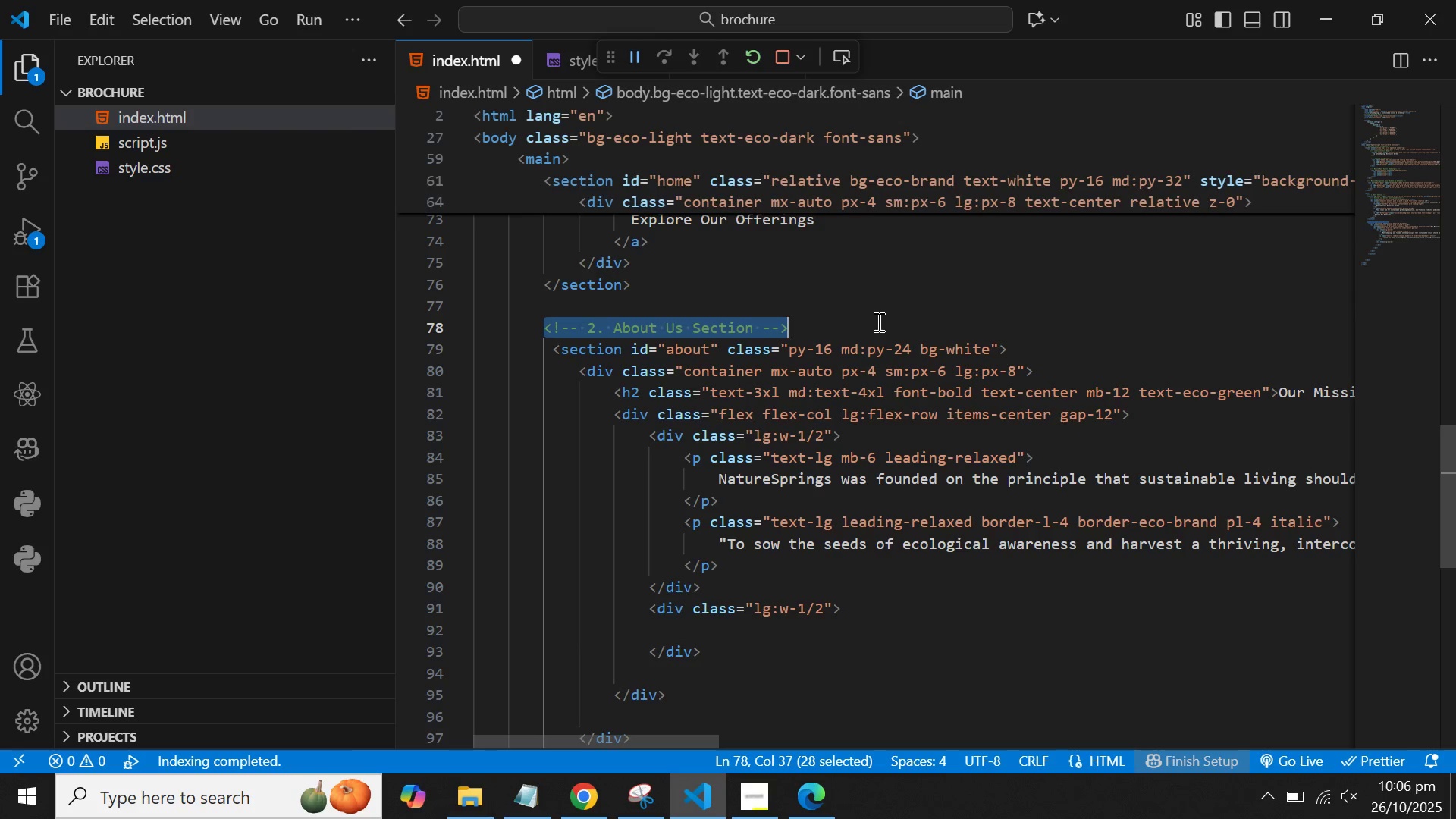 
key(Control+C)
 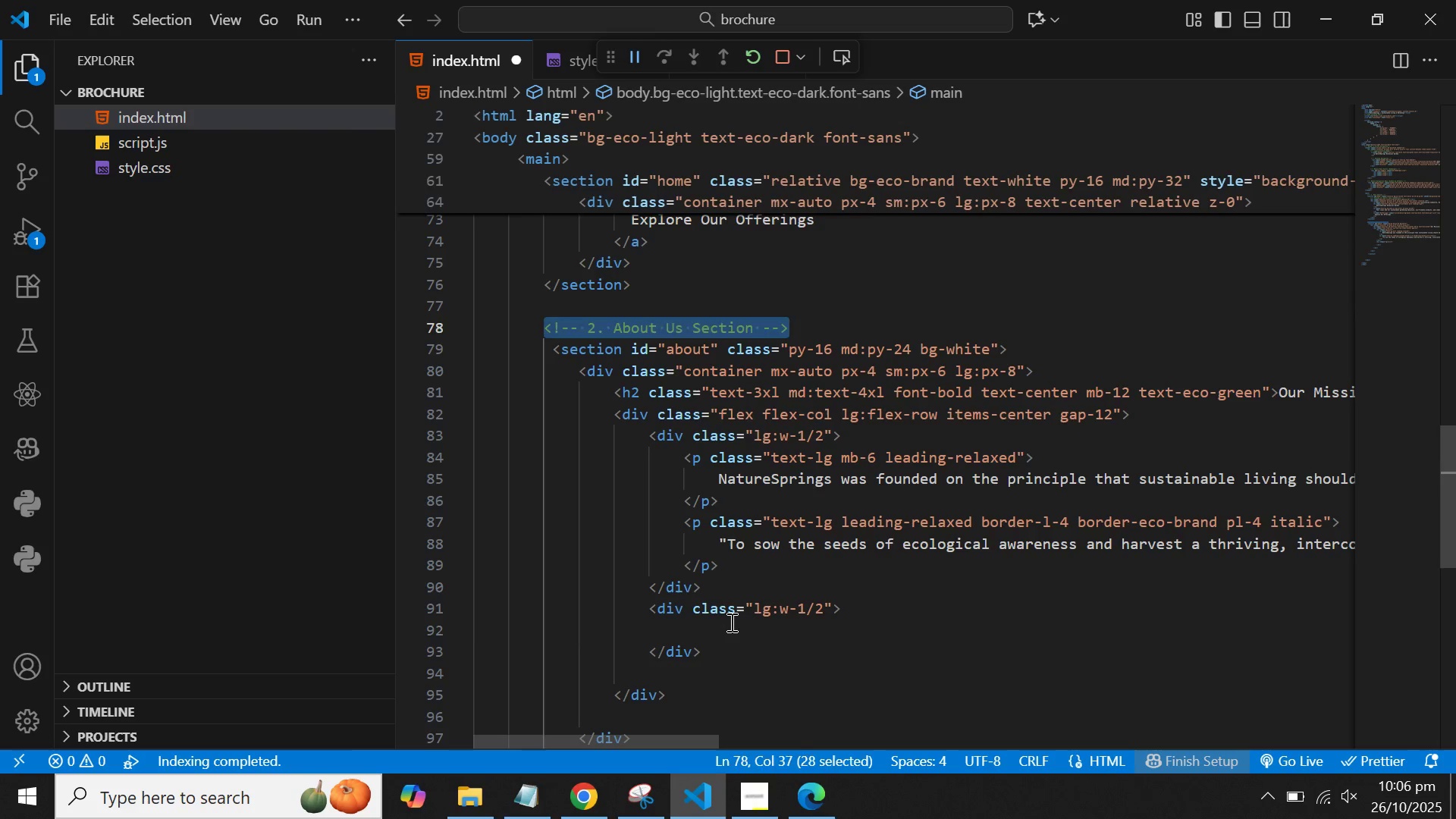 
left_click([730, 622])
 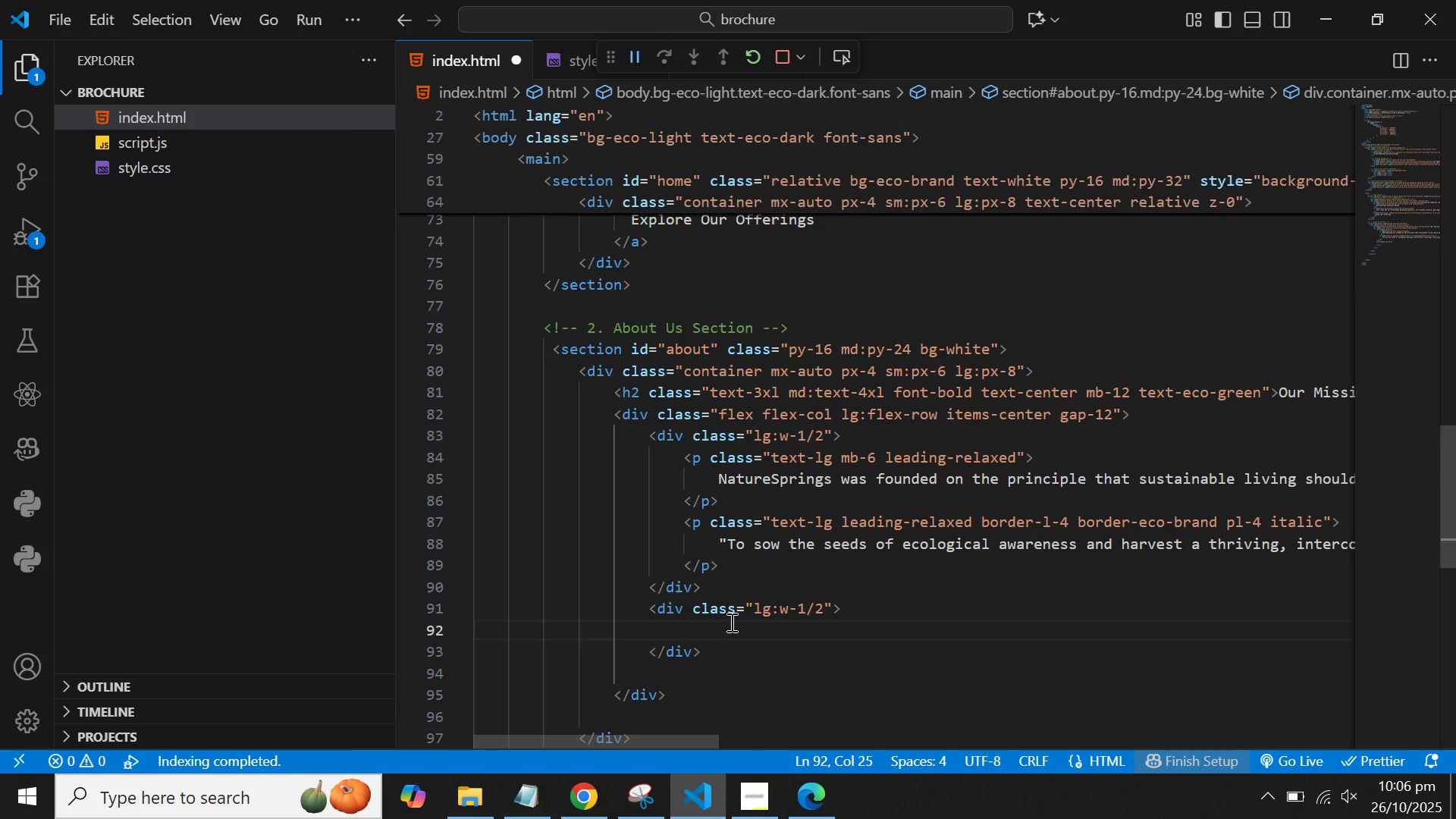 
key(Control+V)
 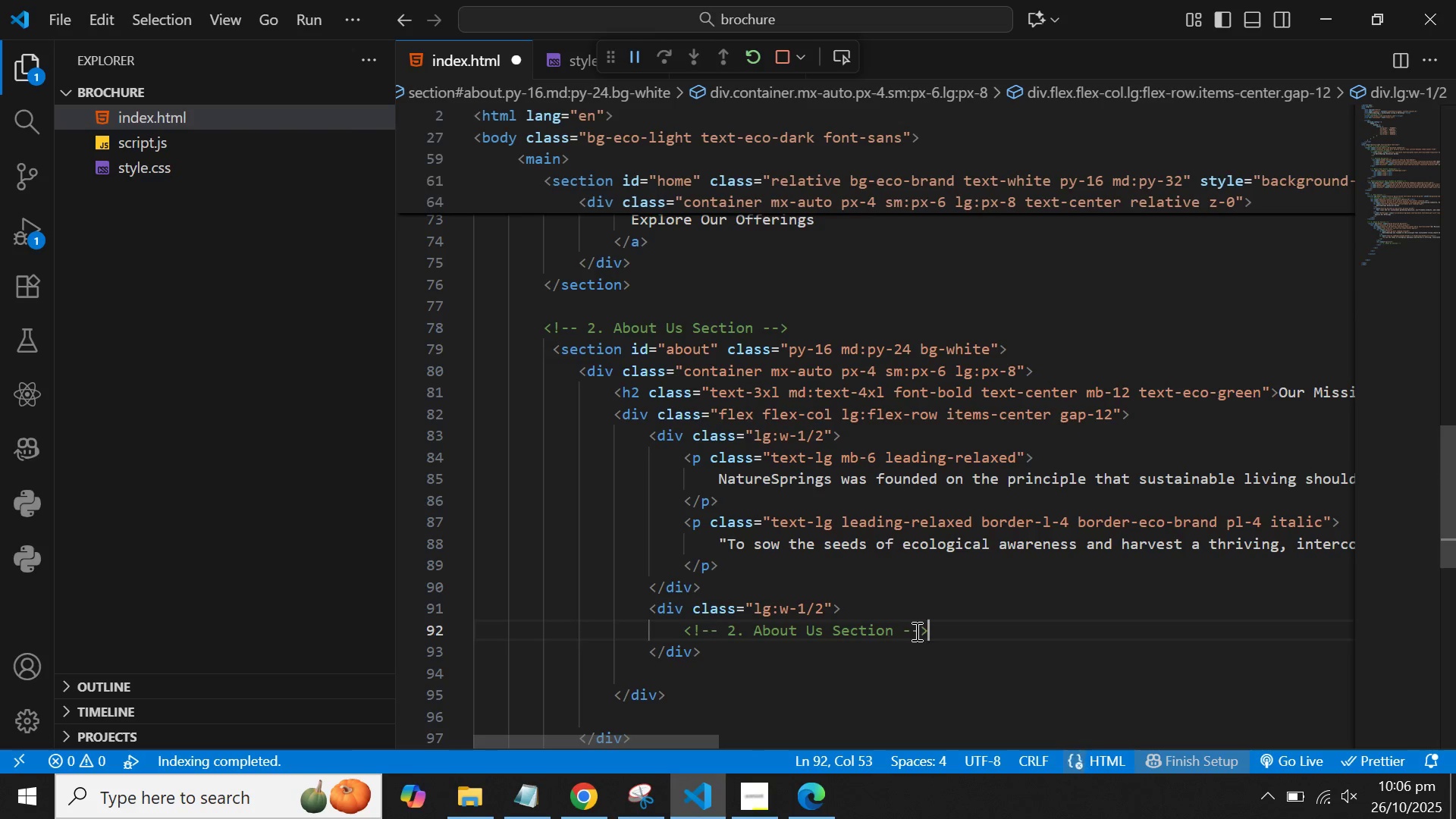 
left_click_drag(start_coordinate=[920, 631], to_coordinate=[725, 639])
 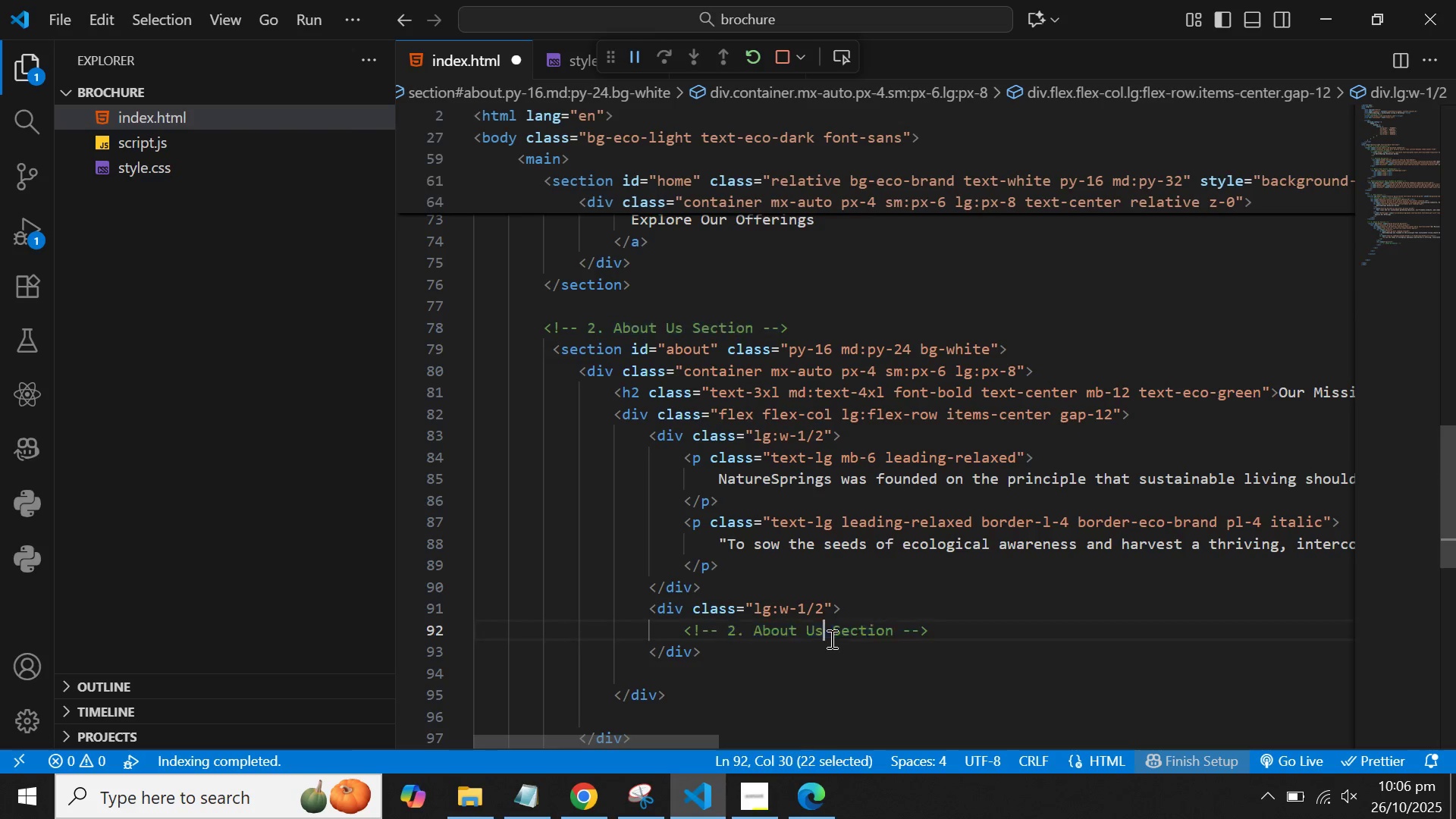 
left_click([827, 639])
 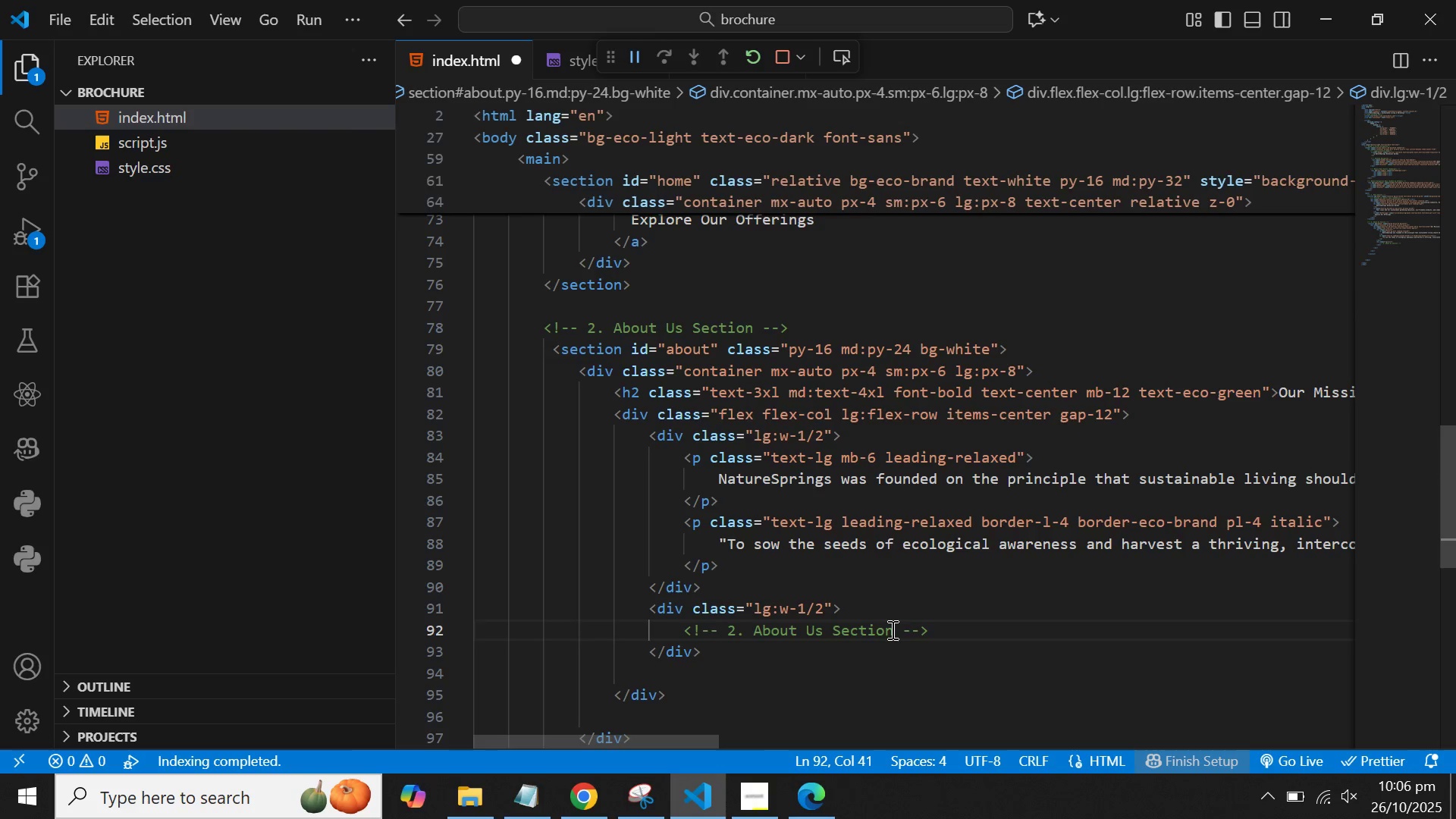 
left_click_drag(start_coordinate=[892, 629], to_coordinate=[726, 632])
 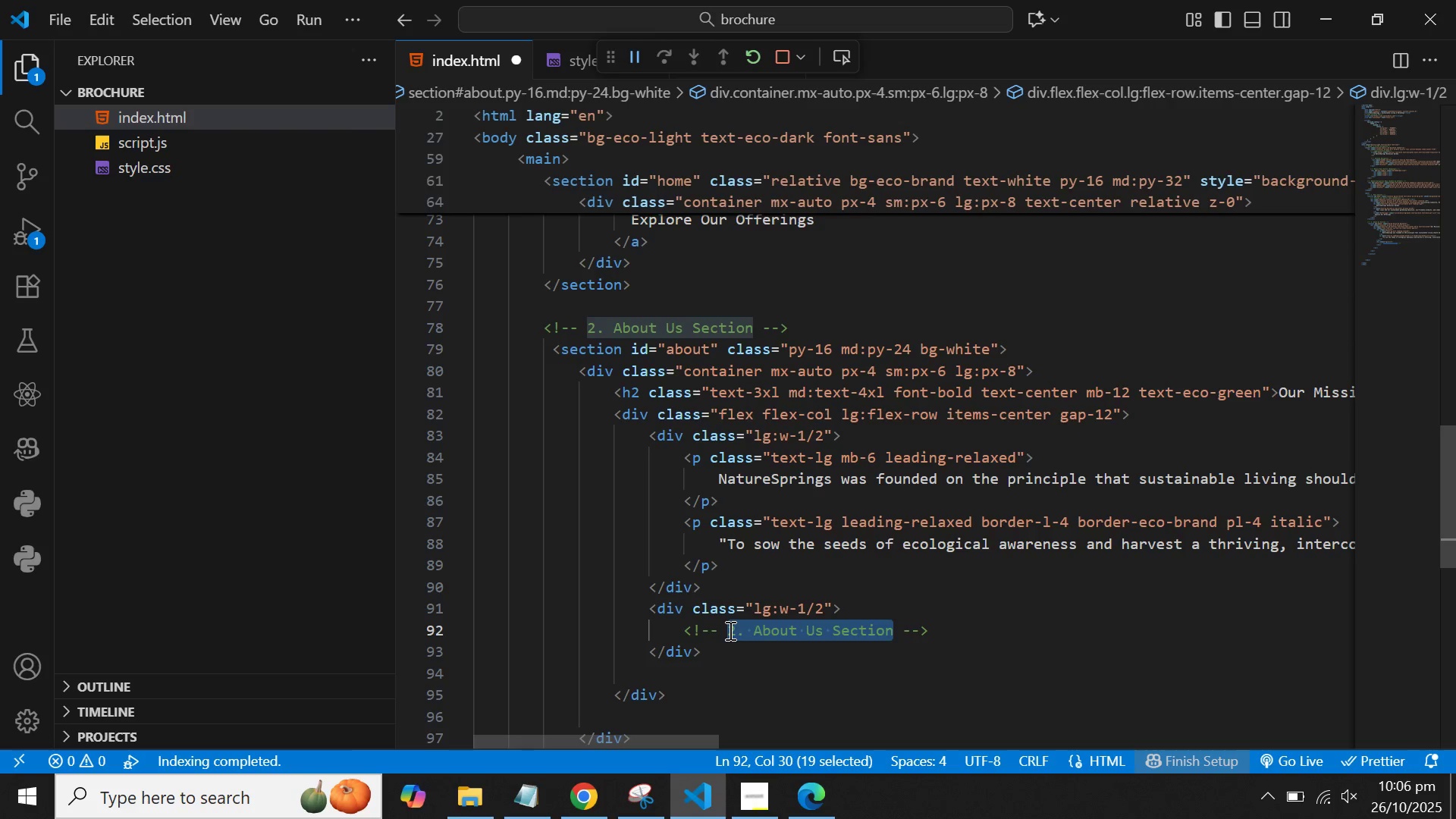 
key(Backspace)
type(Placeholder image)
 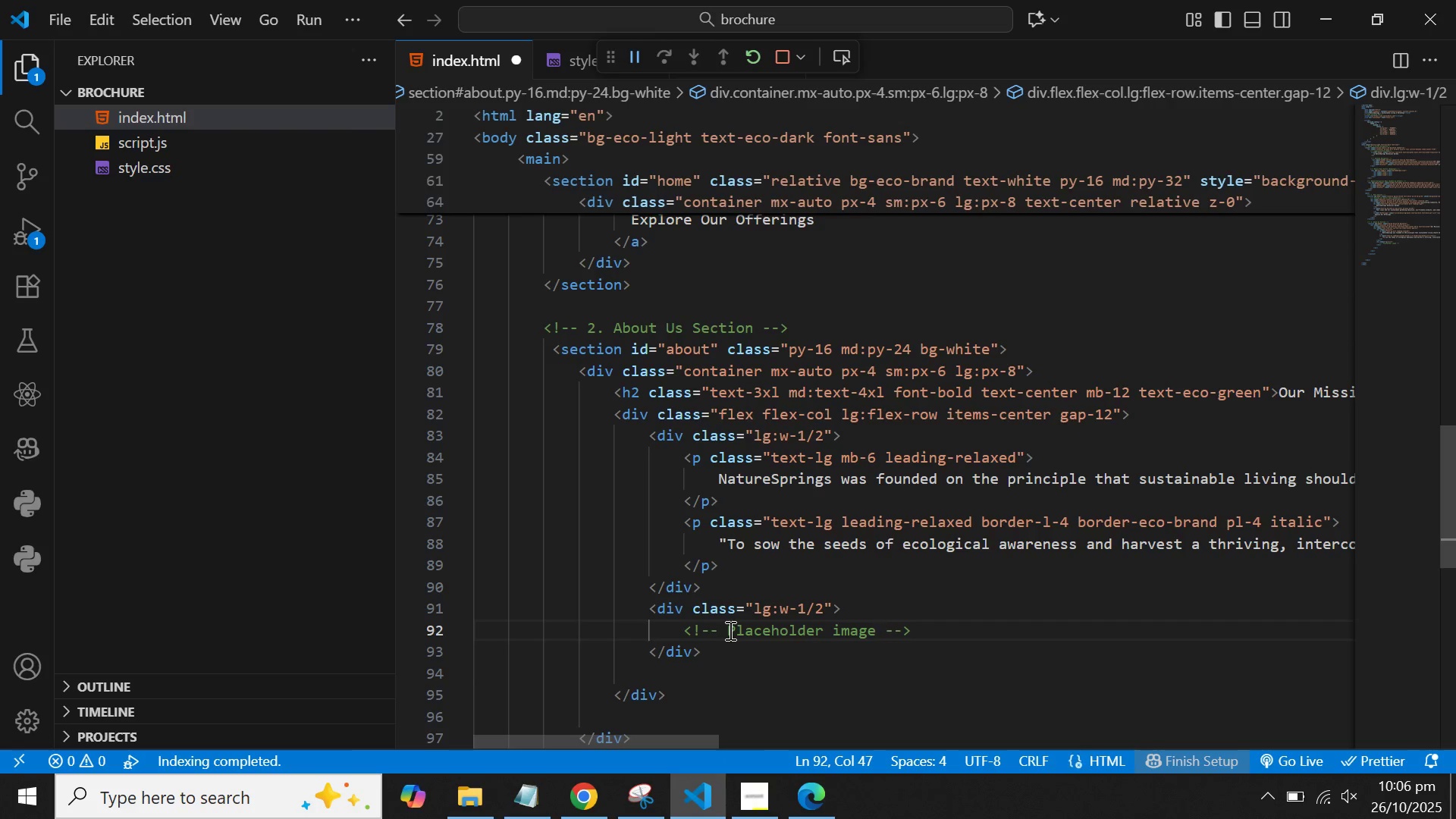 
left_click([938, 630])
 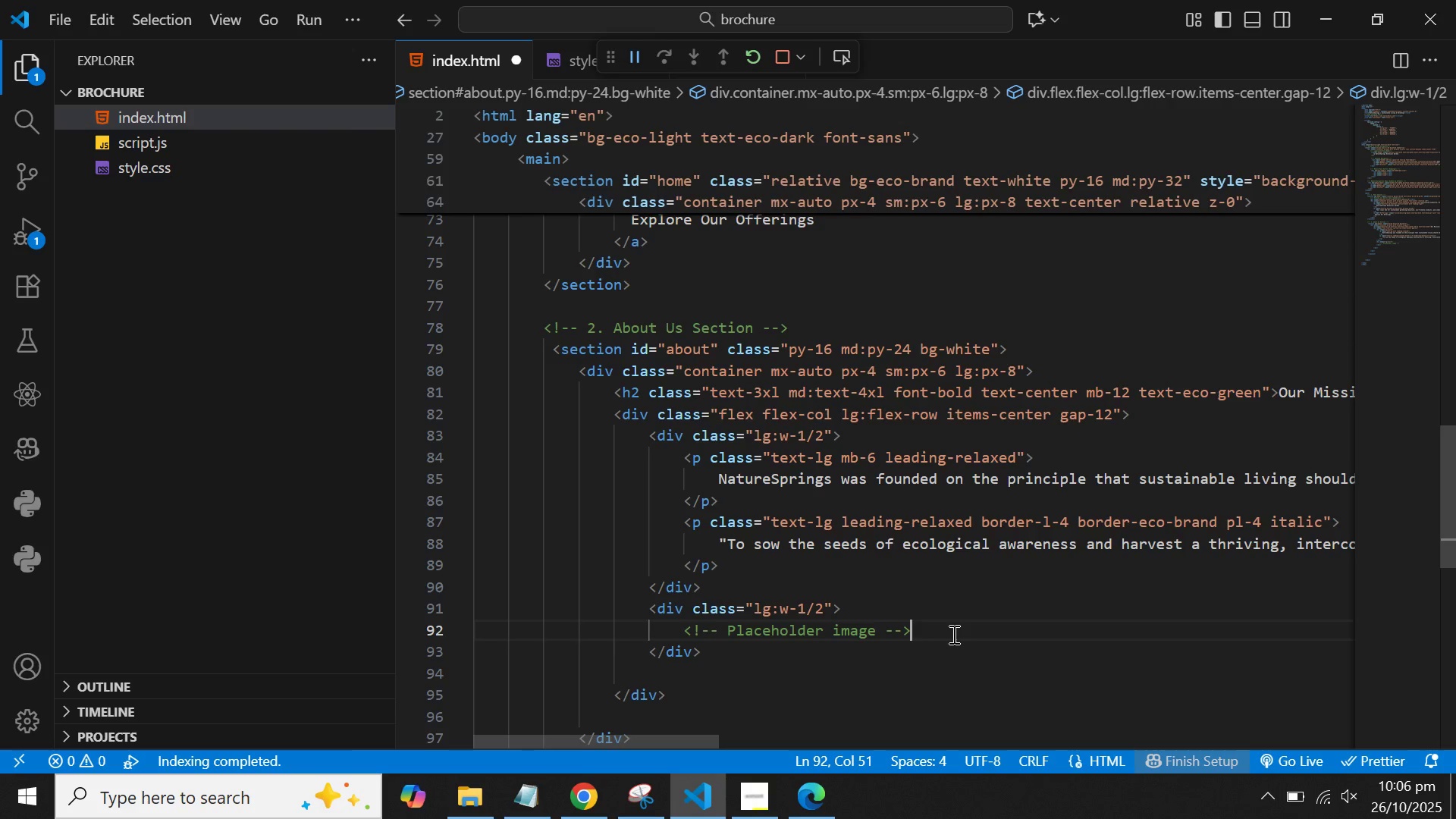 
key(Enter)
 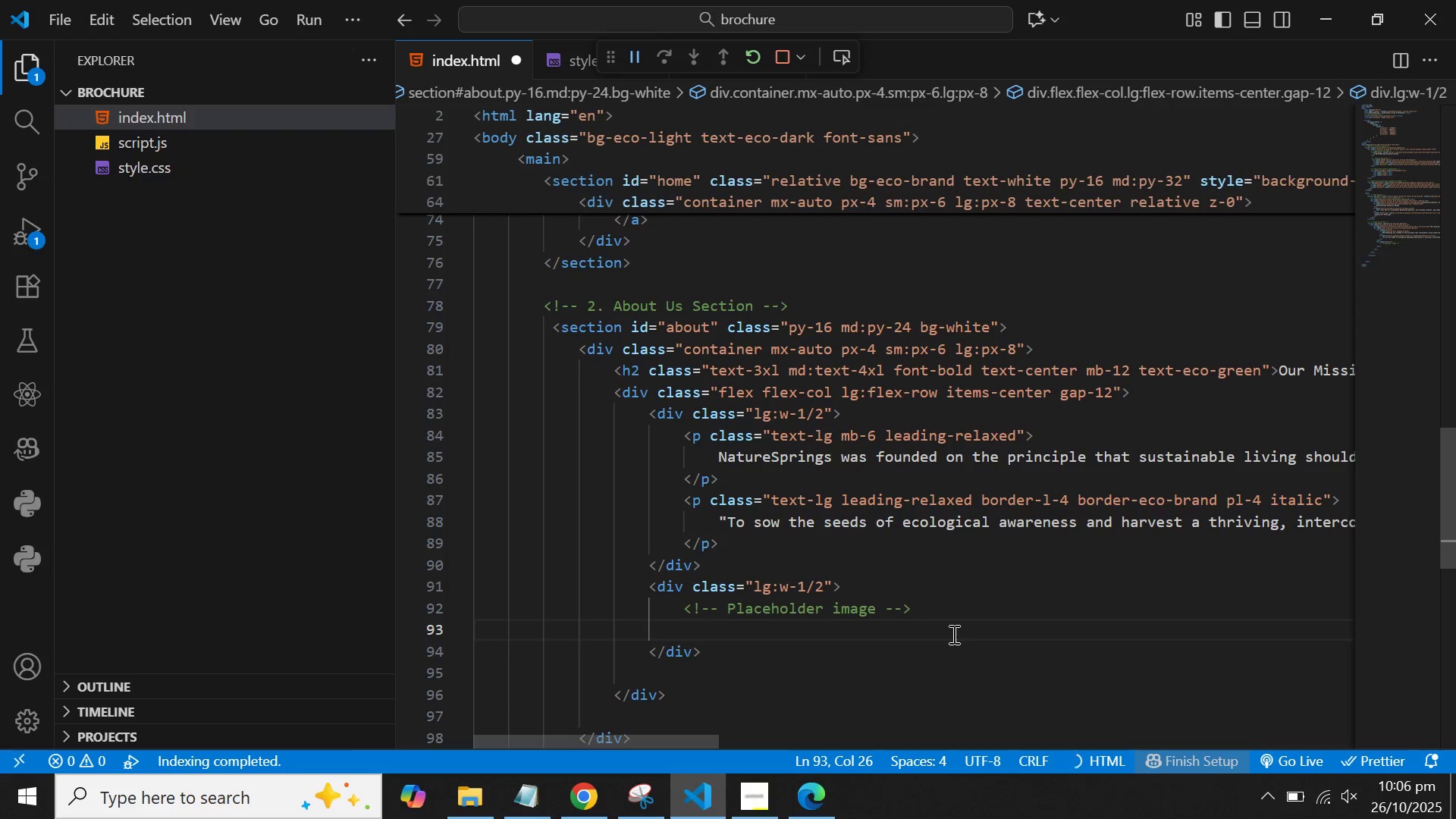 
type(Mdiv)
key(Backspace)
key(Backspace)
key(Backspace)
key(Backspace)
key(Backspace)
type(<div>)
 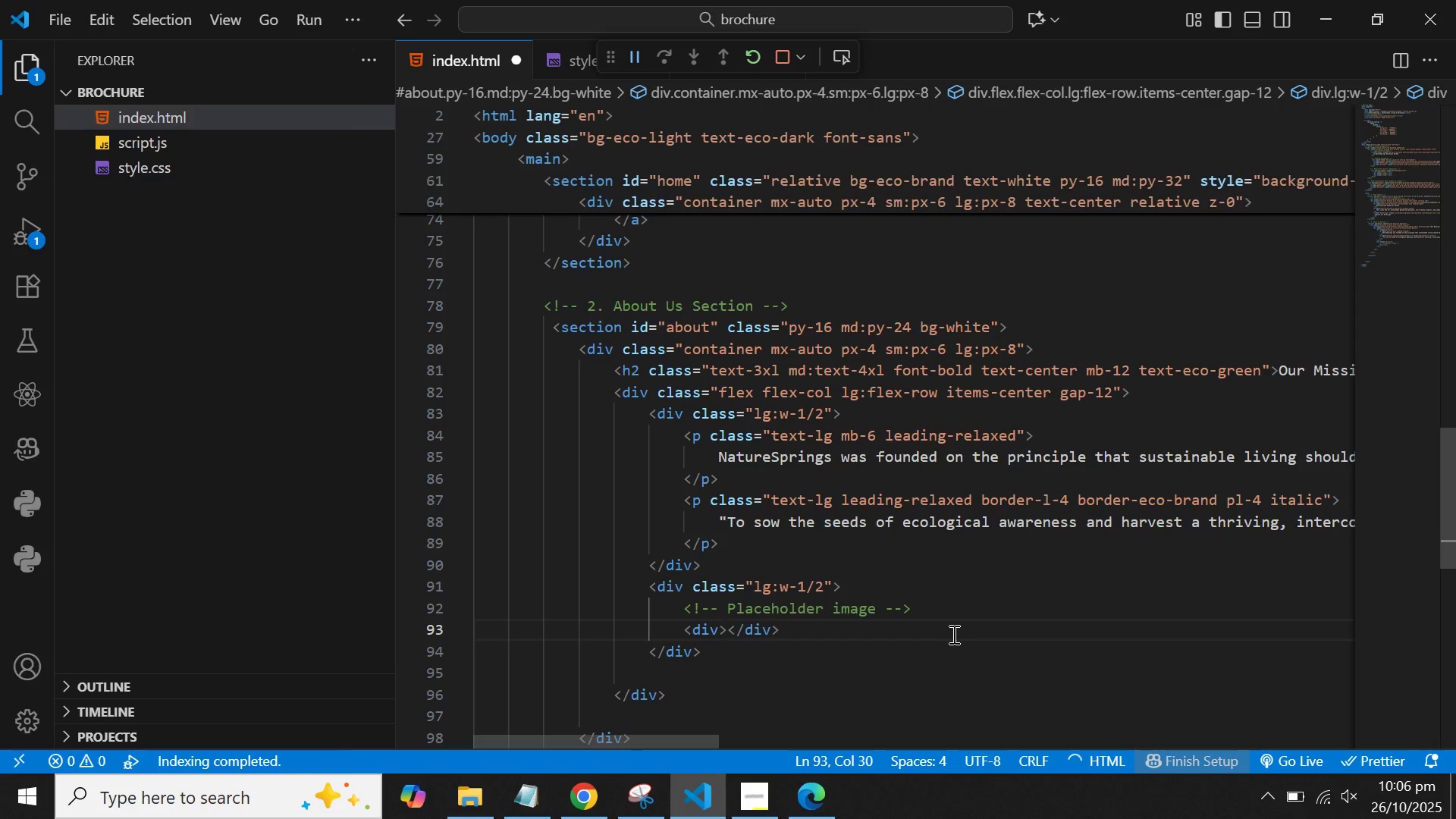 
key(Enter)
 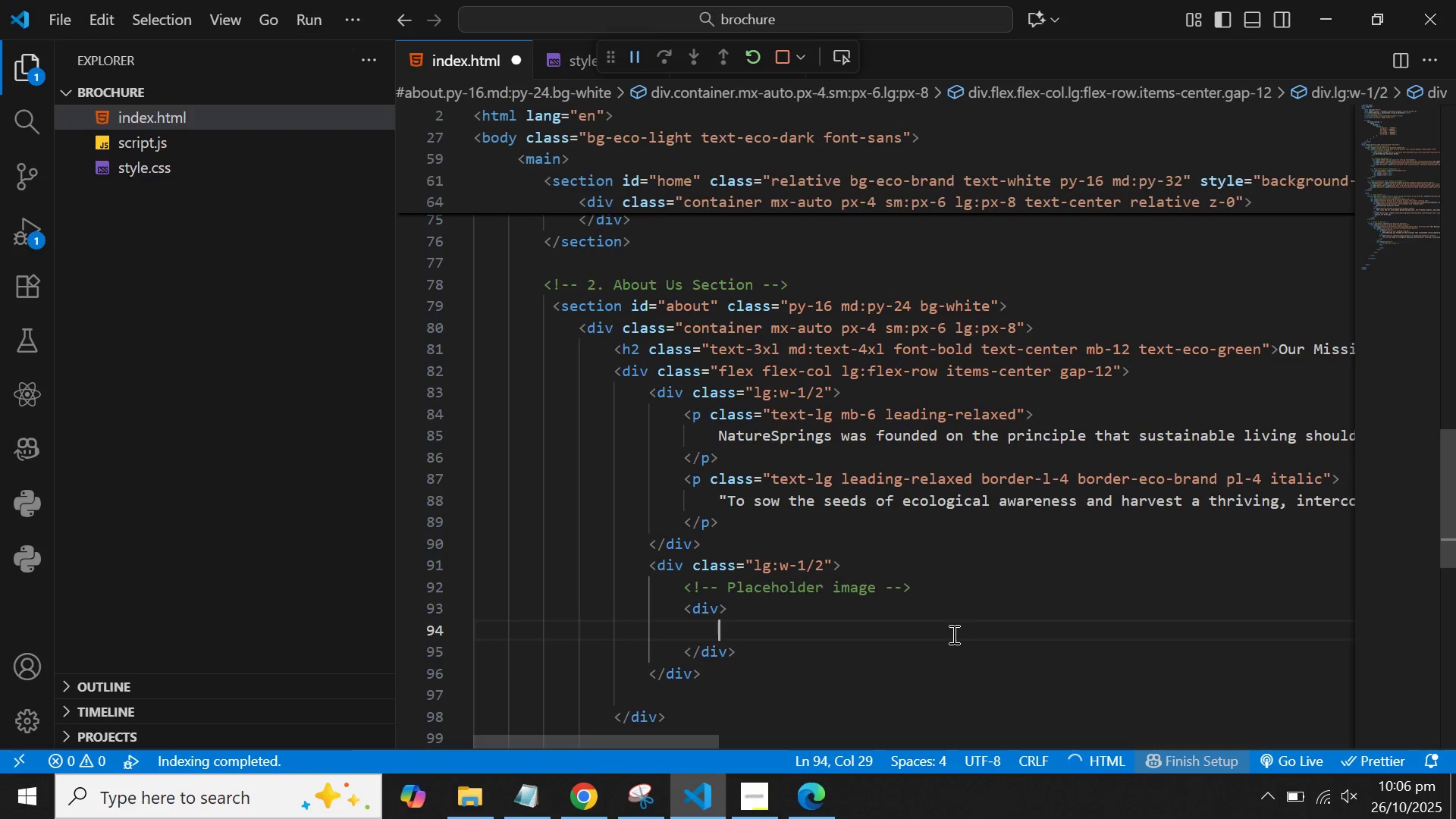 
key(ArrowUp)
 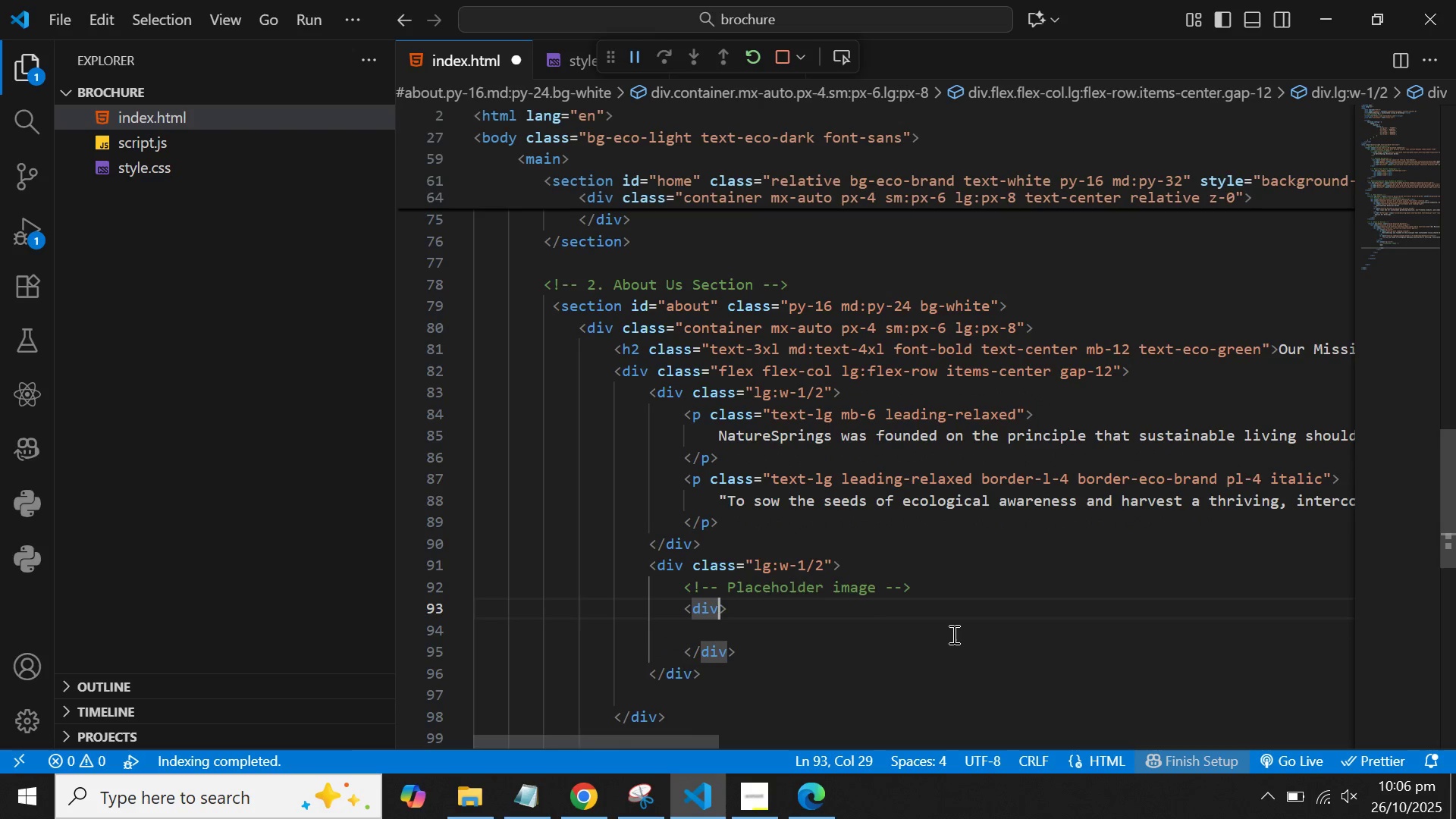 
type( class=w-full h-64)
 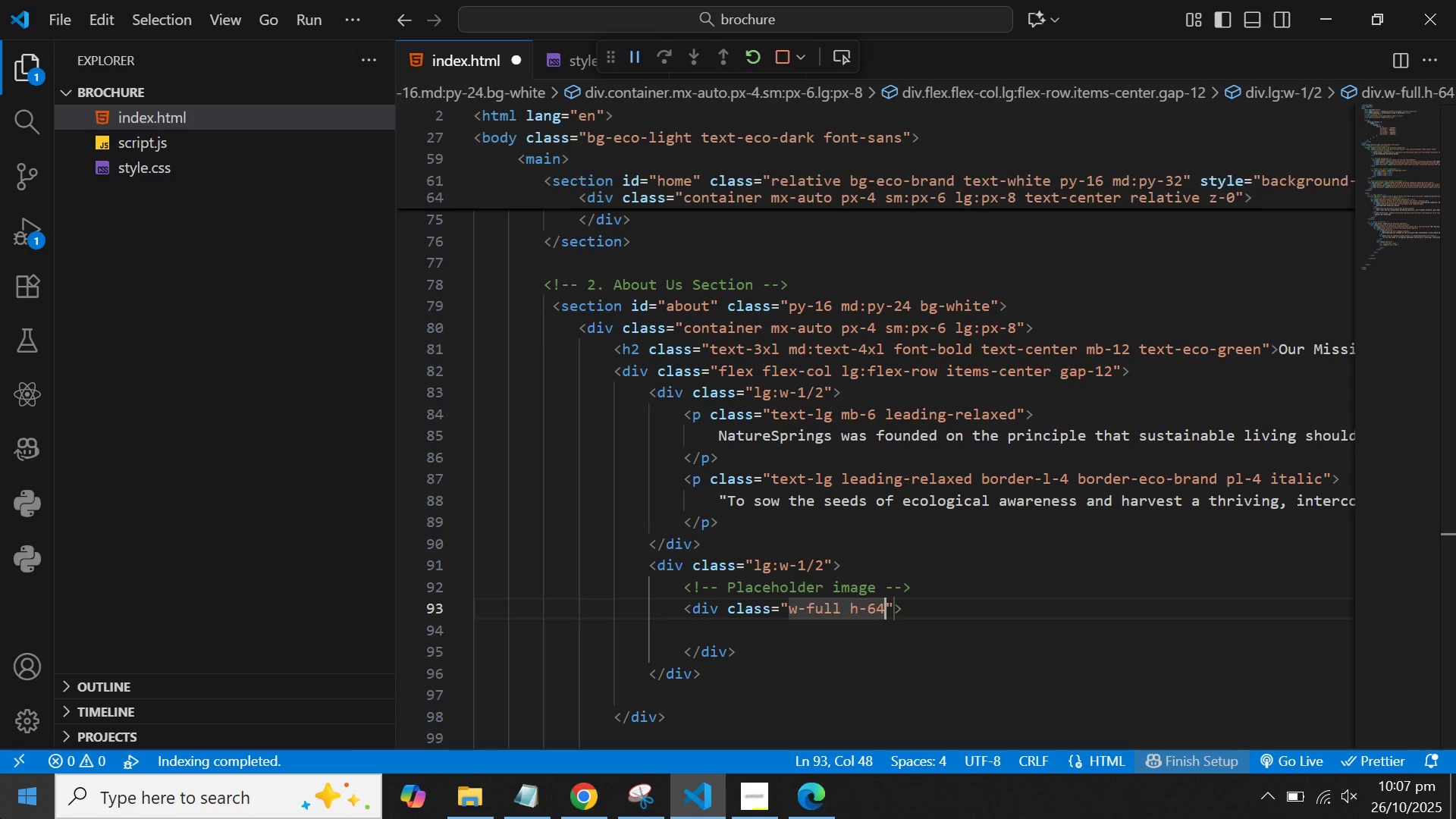 
wait(21.07)
 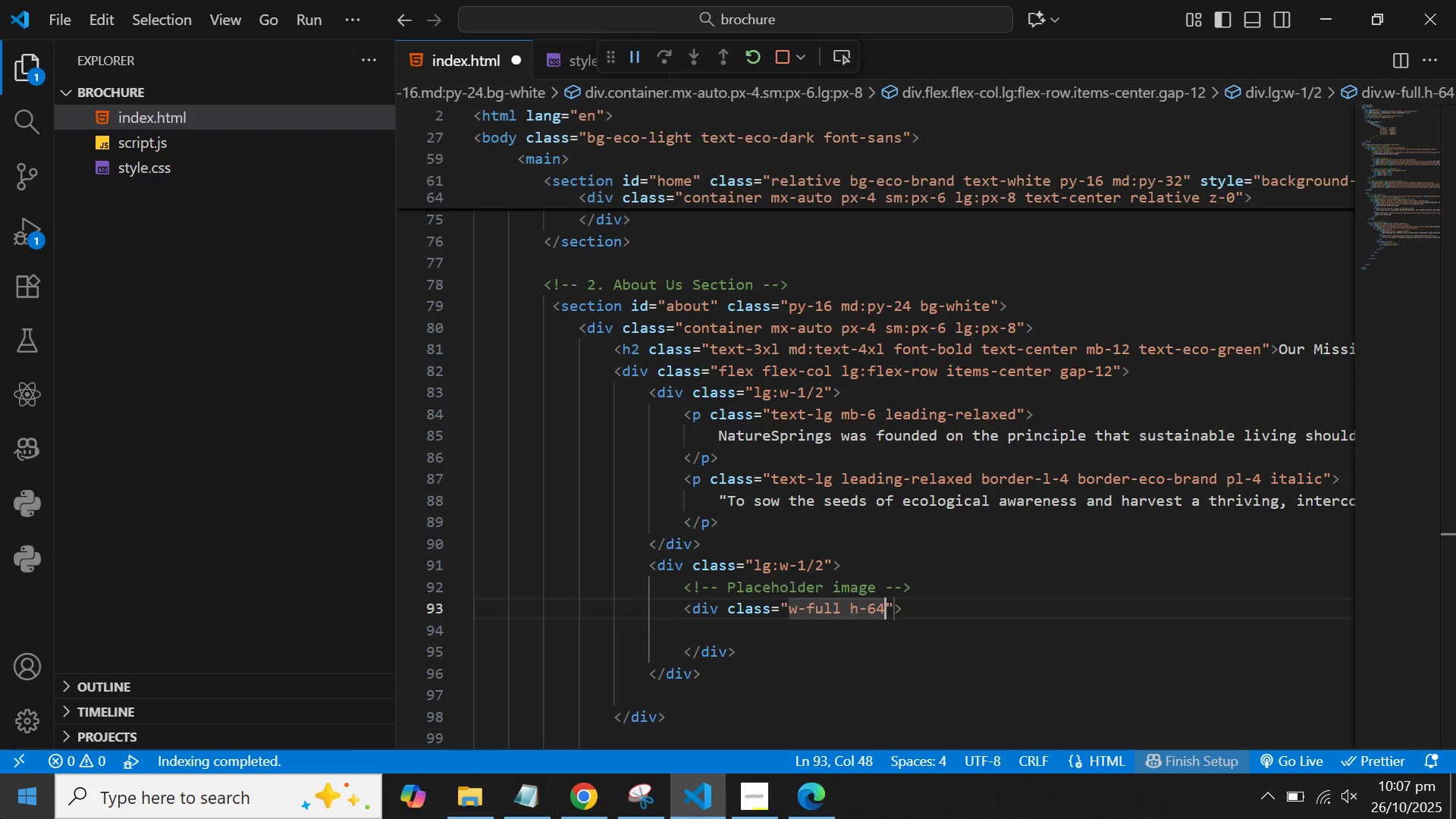 
type(bf)
key(Backspace)
key(Backspace)
type( bg-gray-200 rounded-xl shadow-lg flex items-center justivc)
key(Backspace)
key(Backspace)
type(fy=)
key(Backspace)
type(-center overflowe)
key(Backspace)
 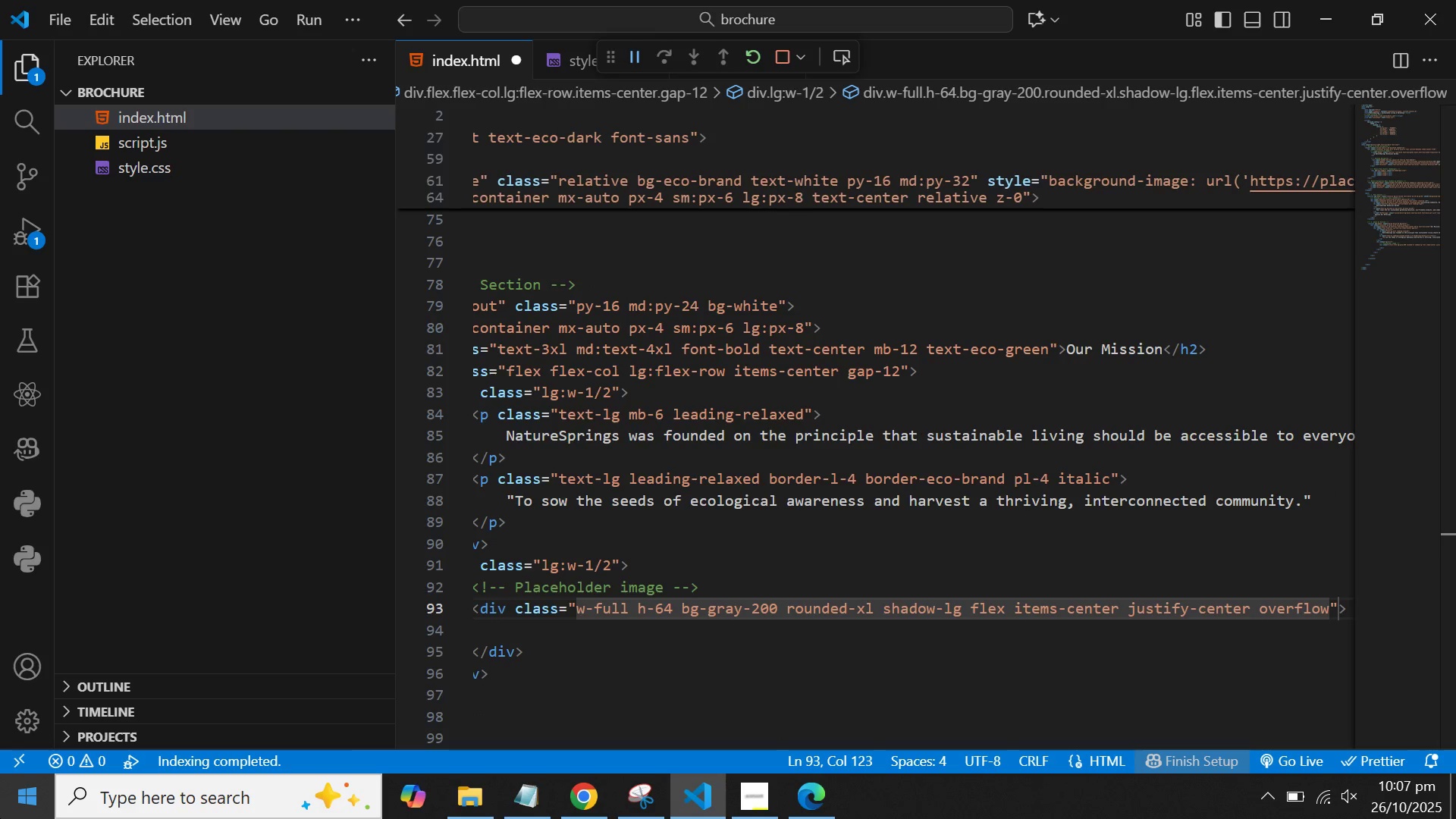 
wait(8.95)
 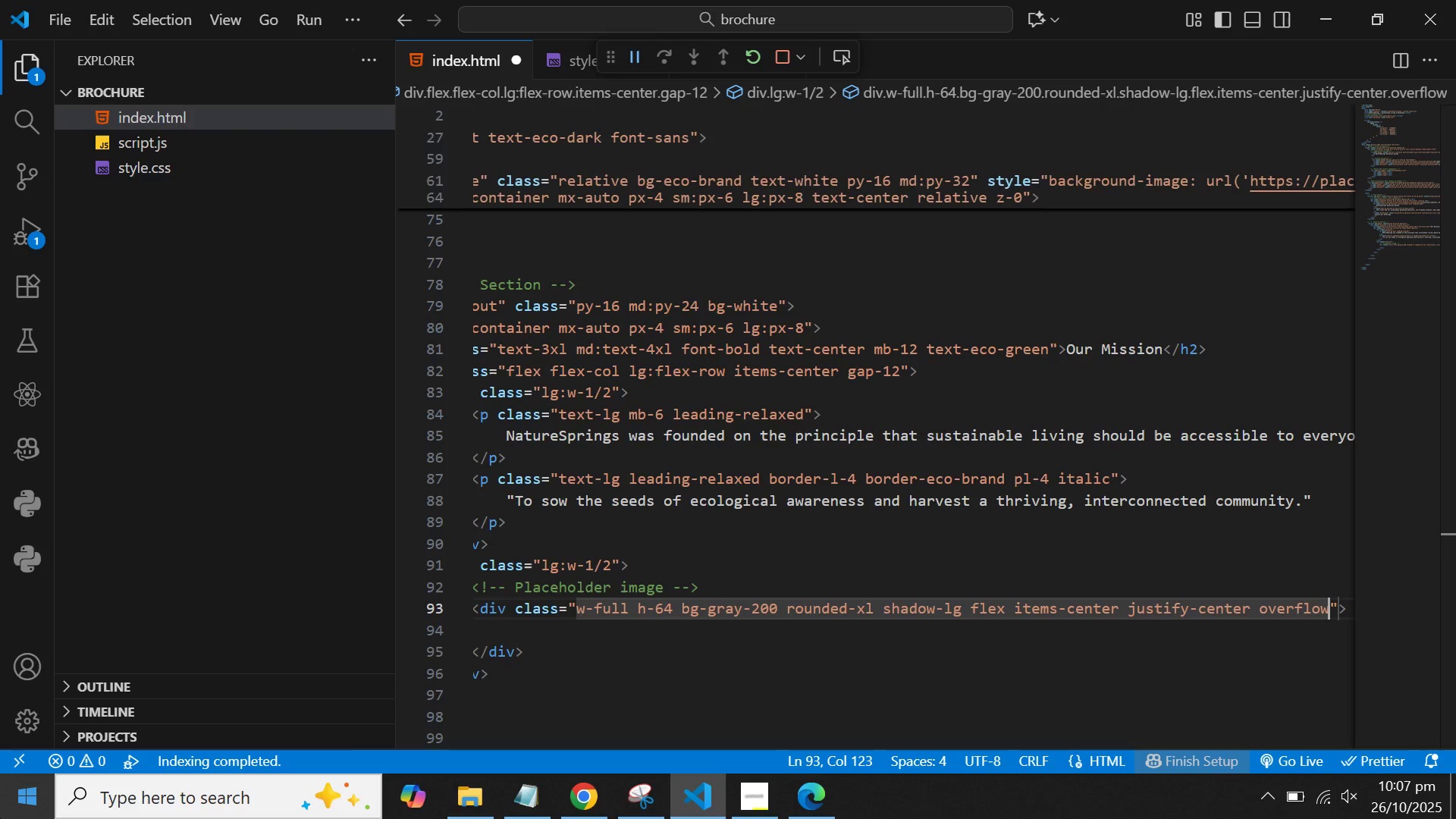 
type(hidden)
 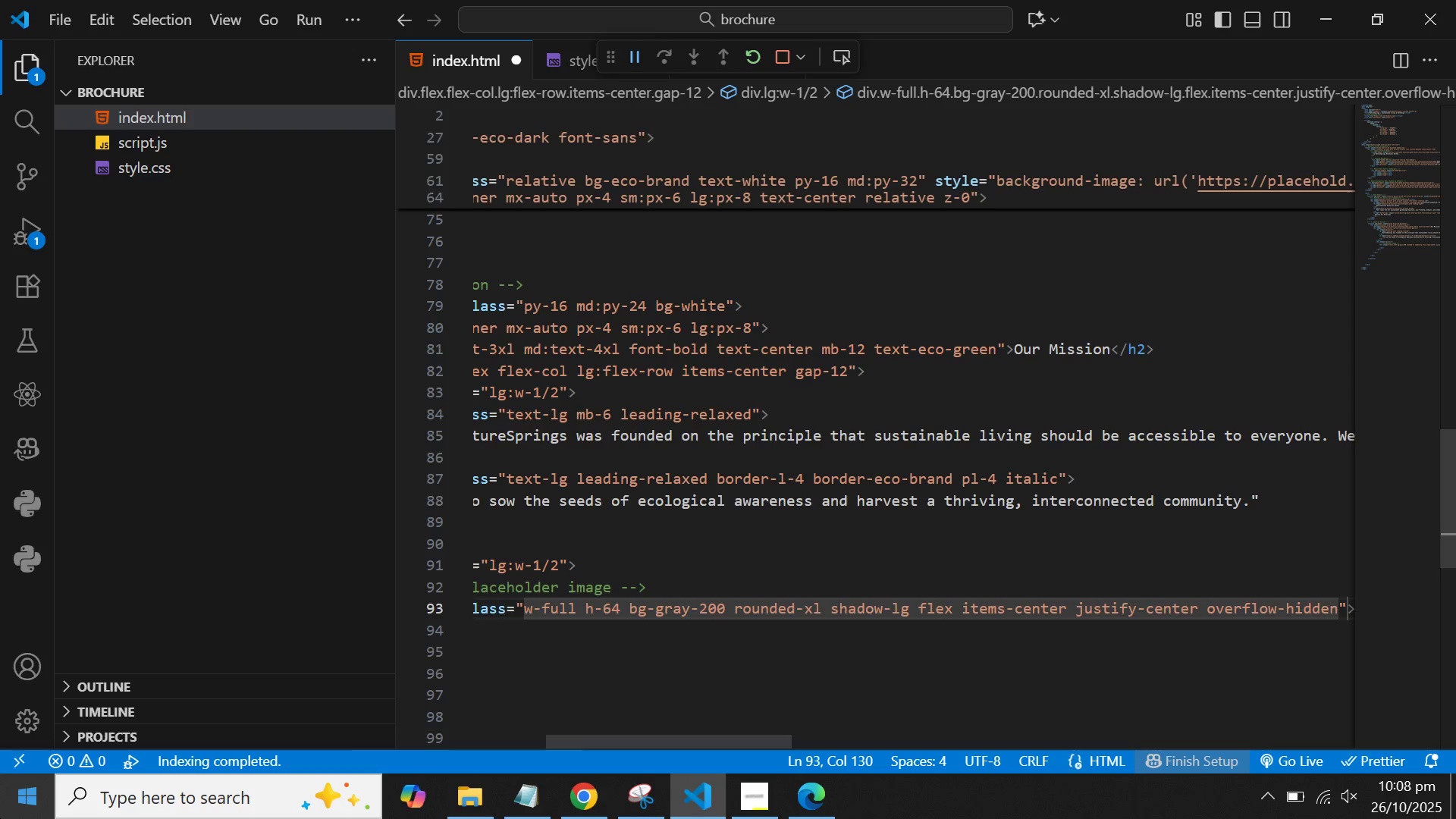 
key(ArrowRight)
 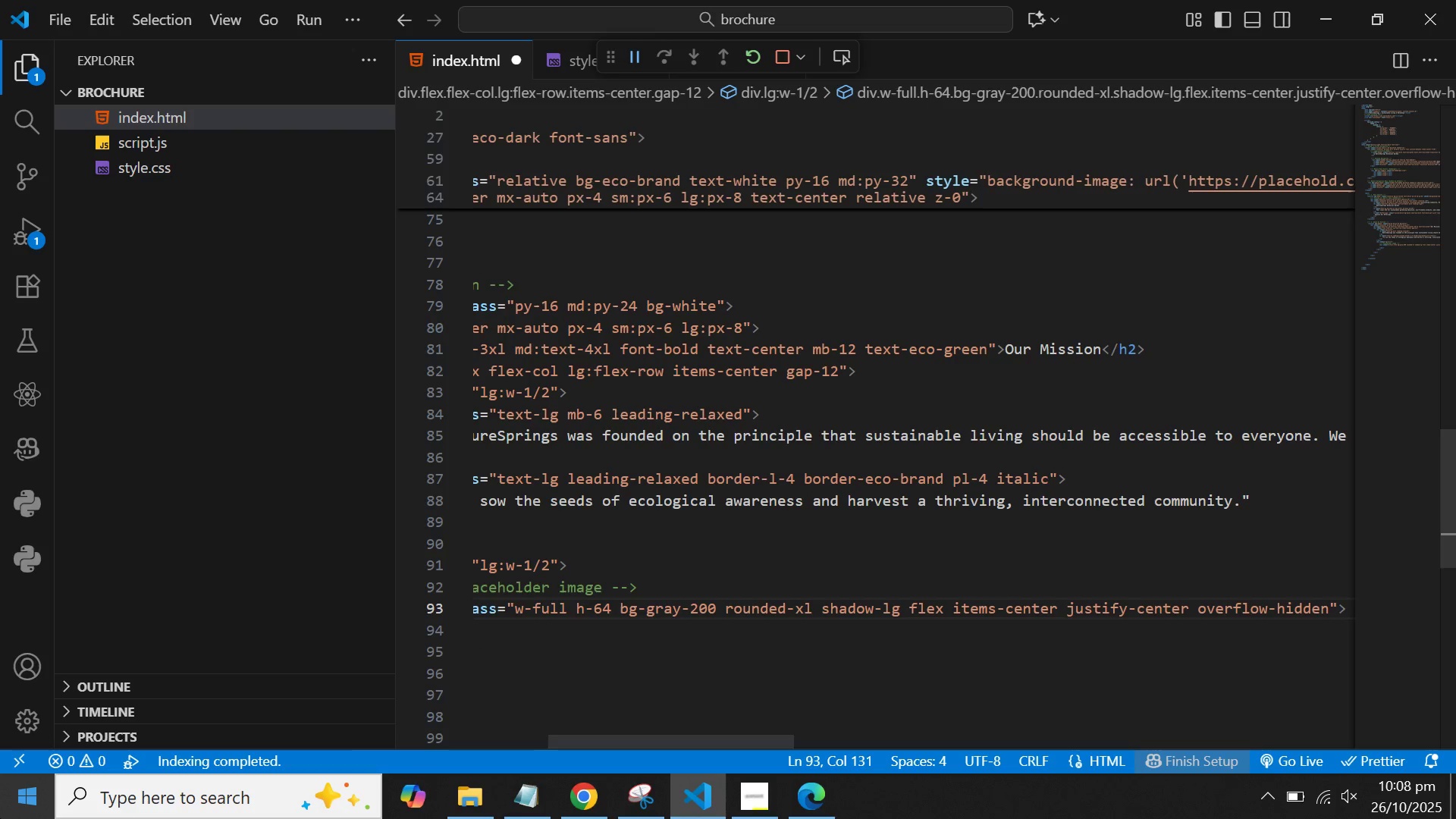 
key(ArrowRight)
 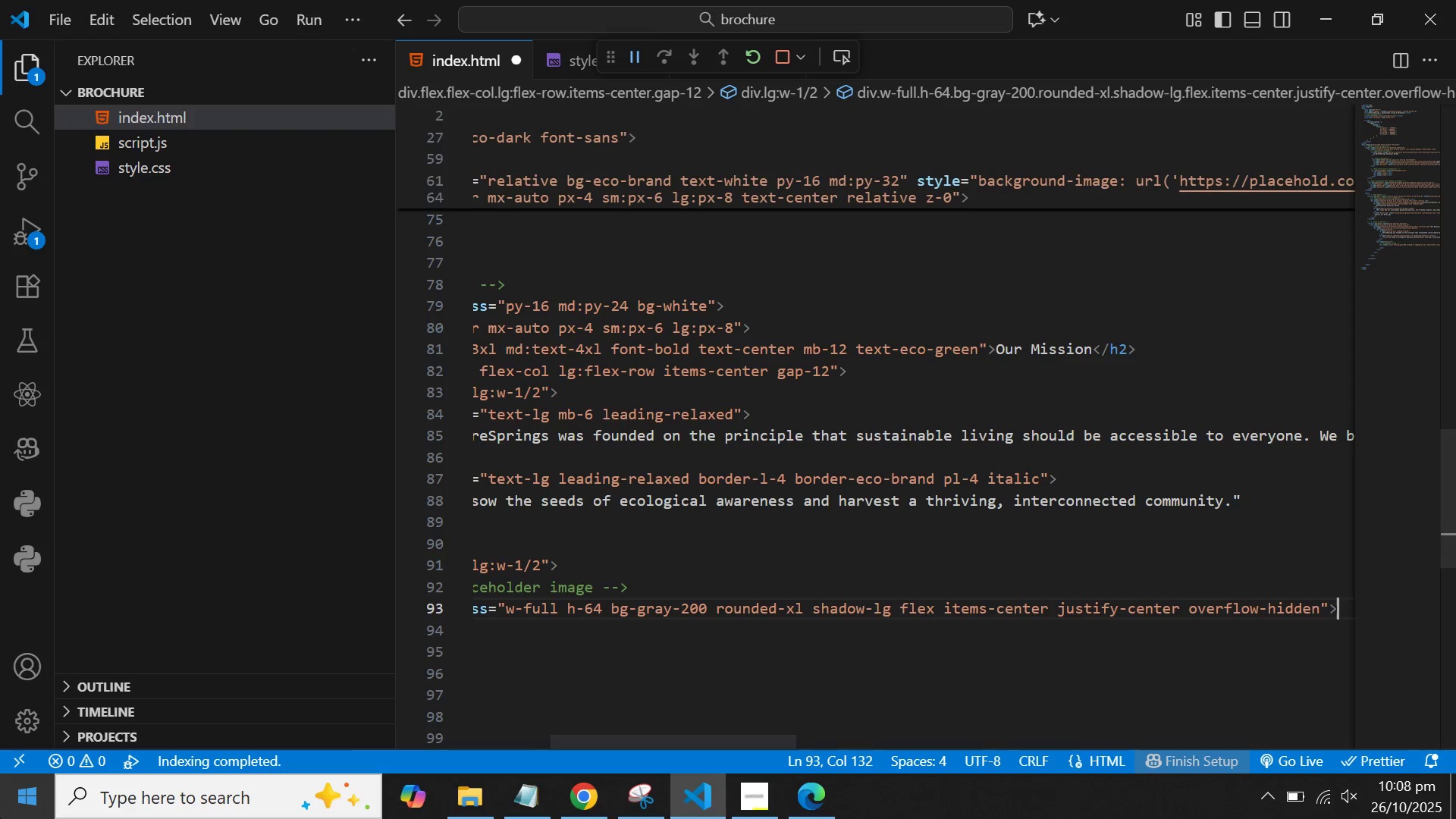 
key(Enter)
 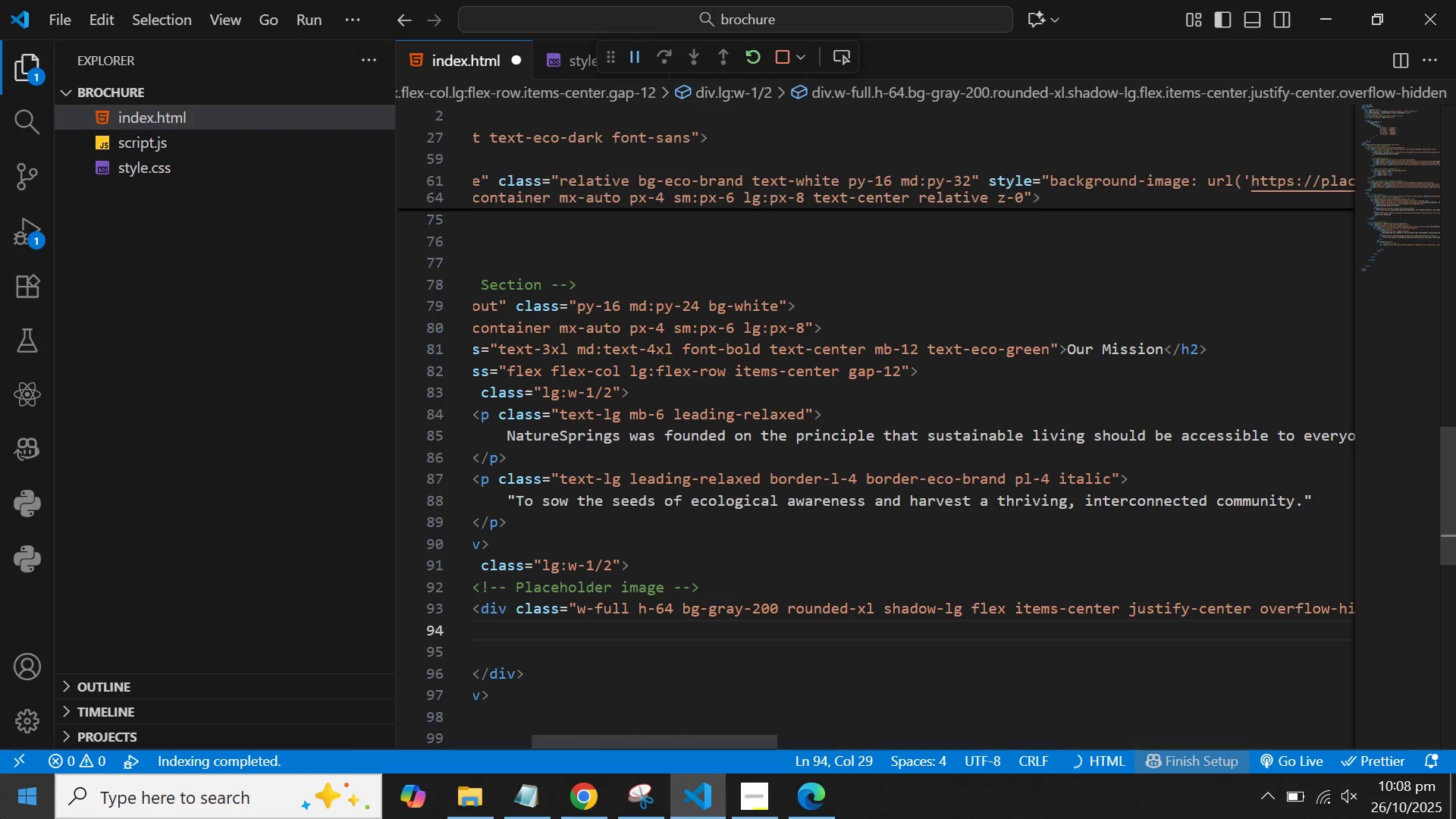 
hold_key(key=ShiftLeft, duration=0.52)
 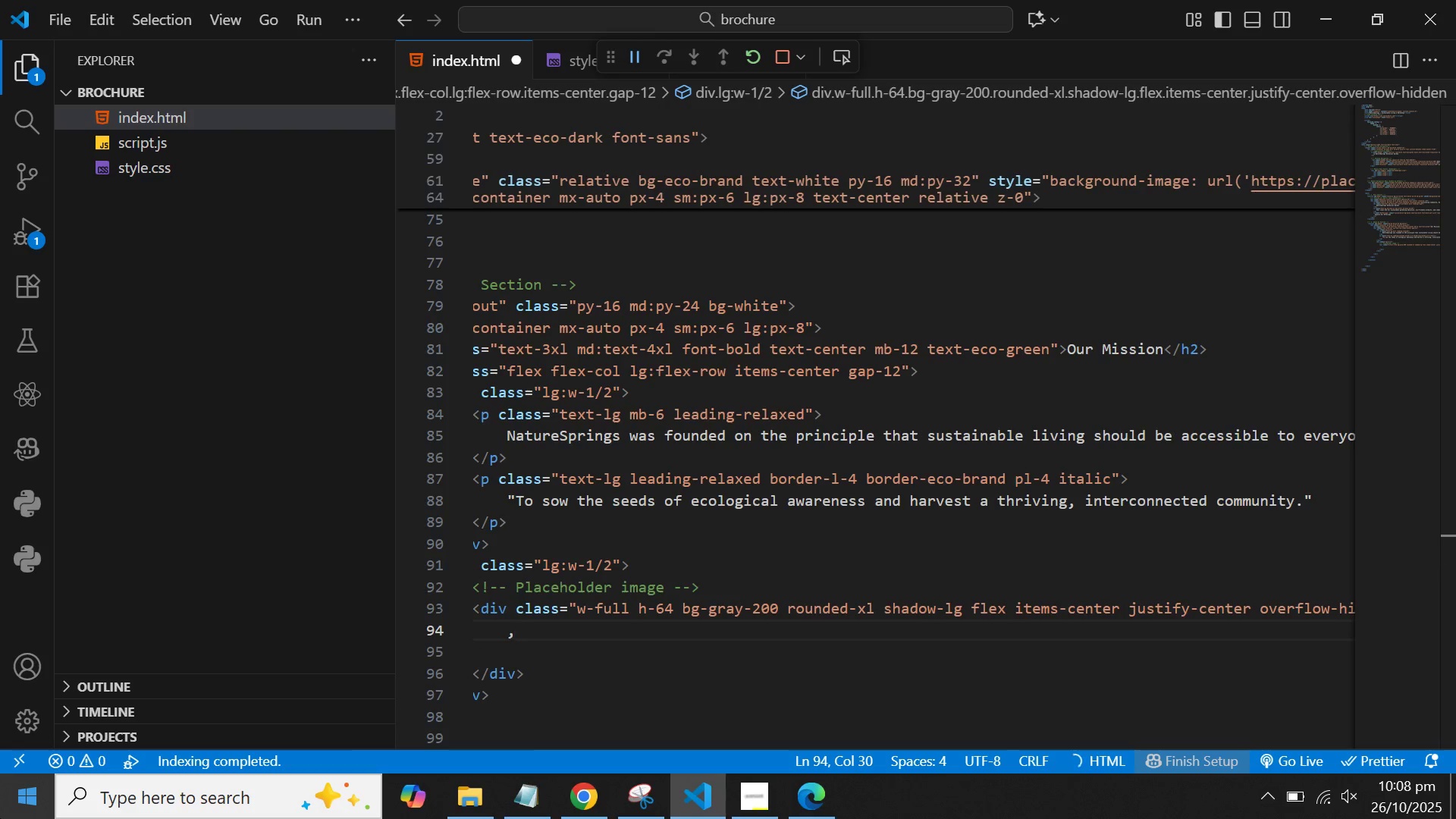 
key(Comma)
 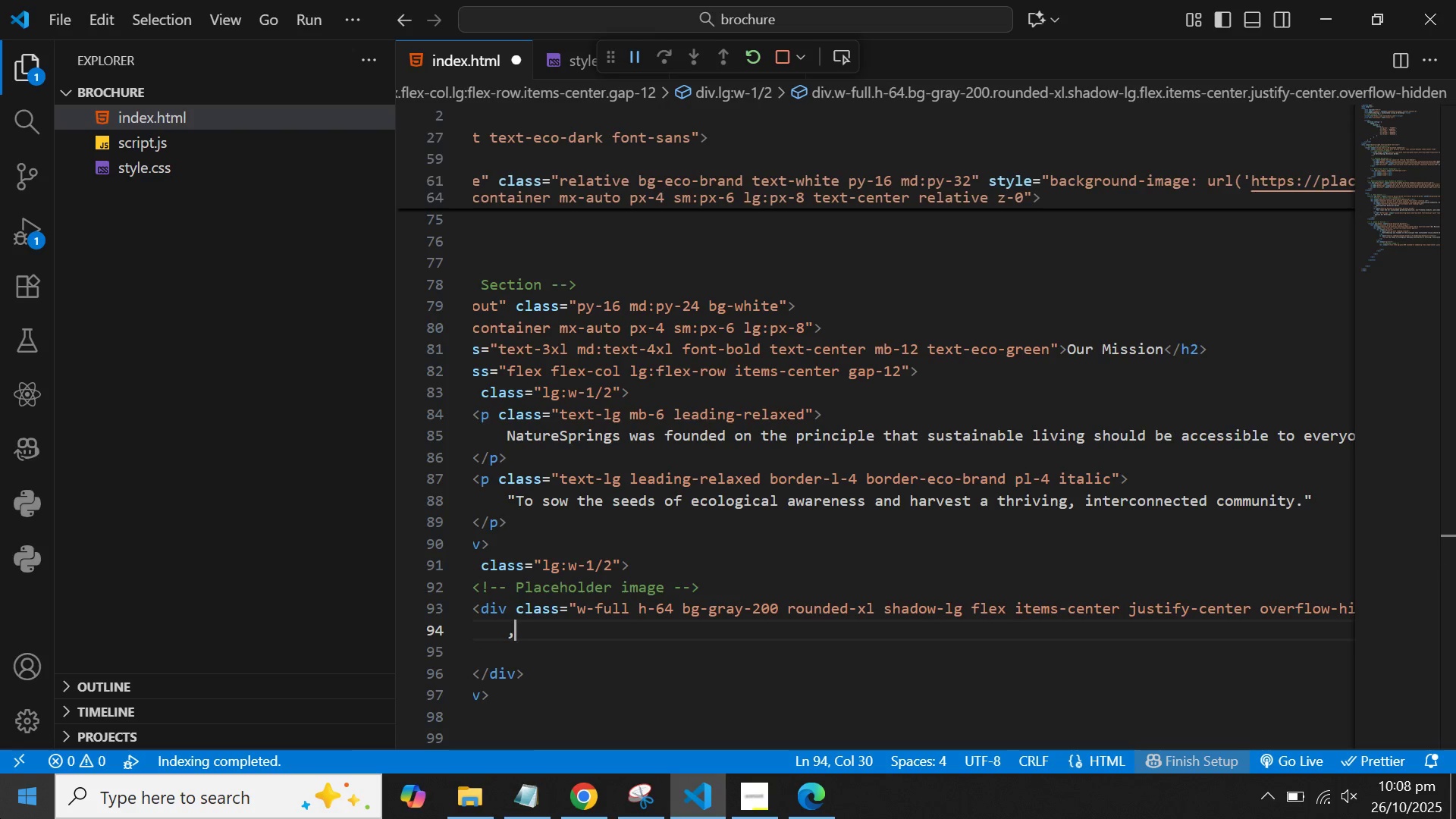 
key(Backspace)
 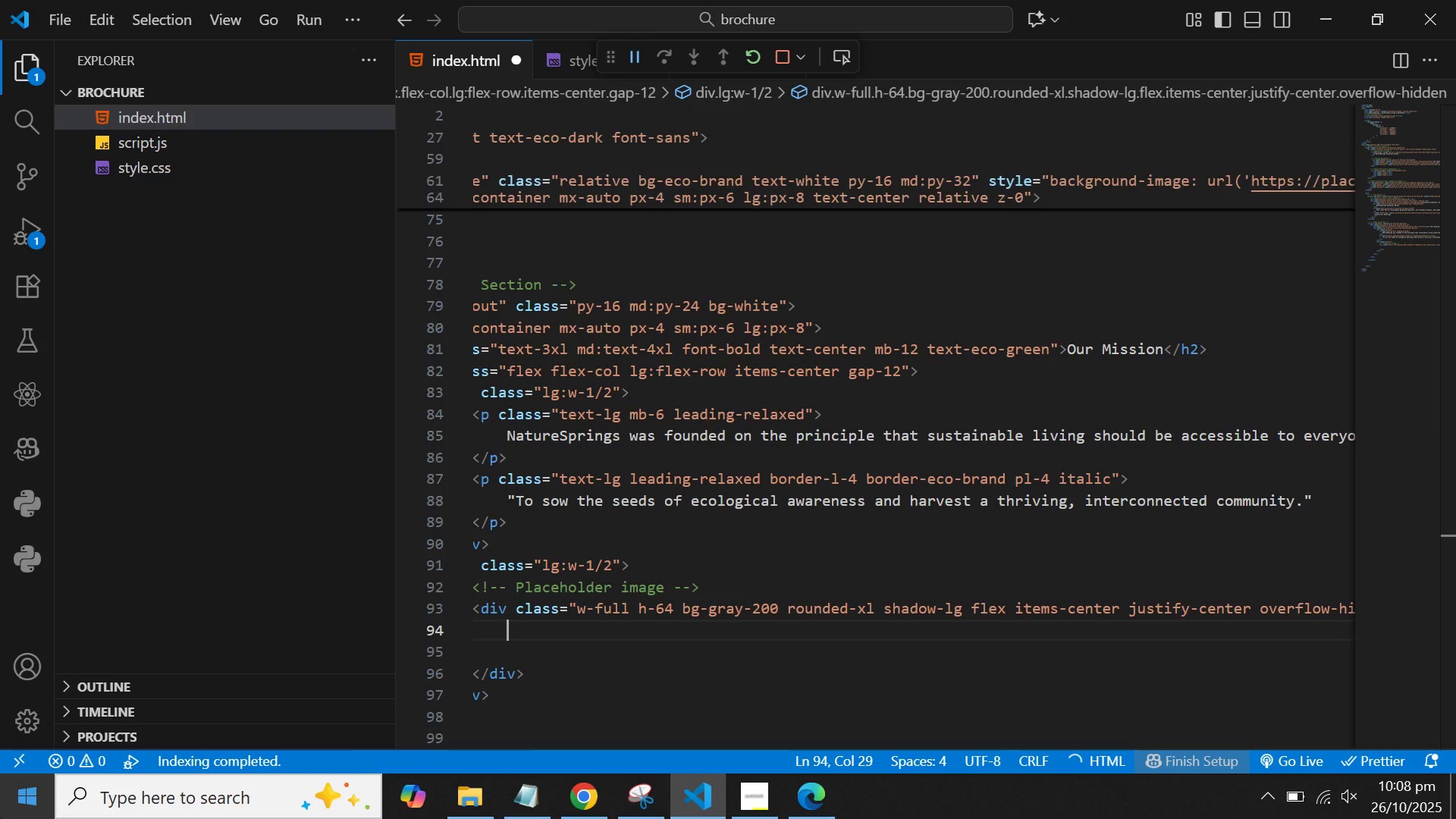 
key(Shift+Comma)
 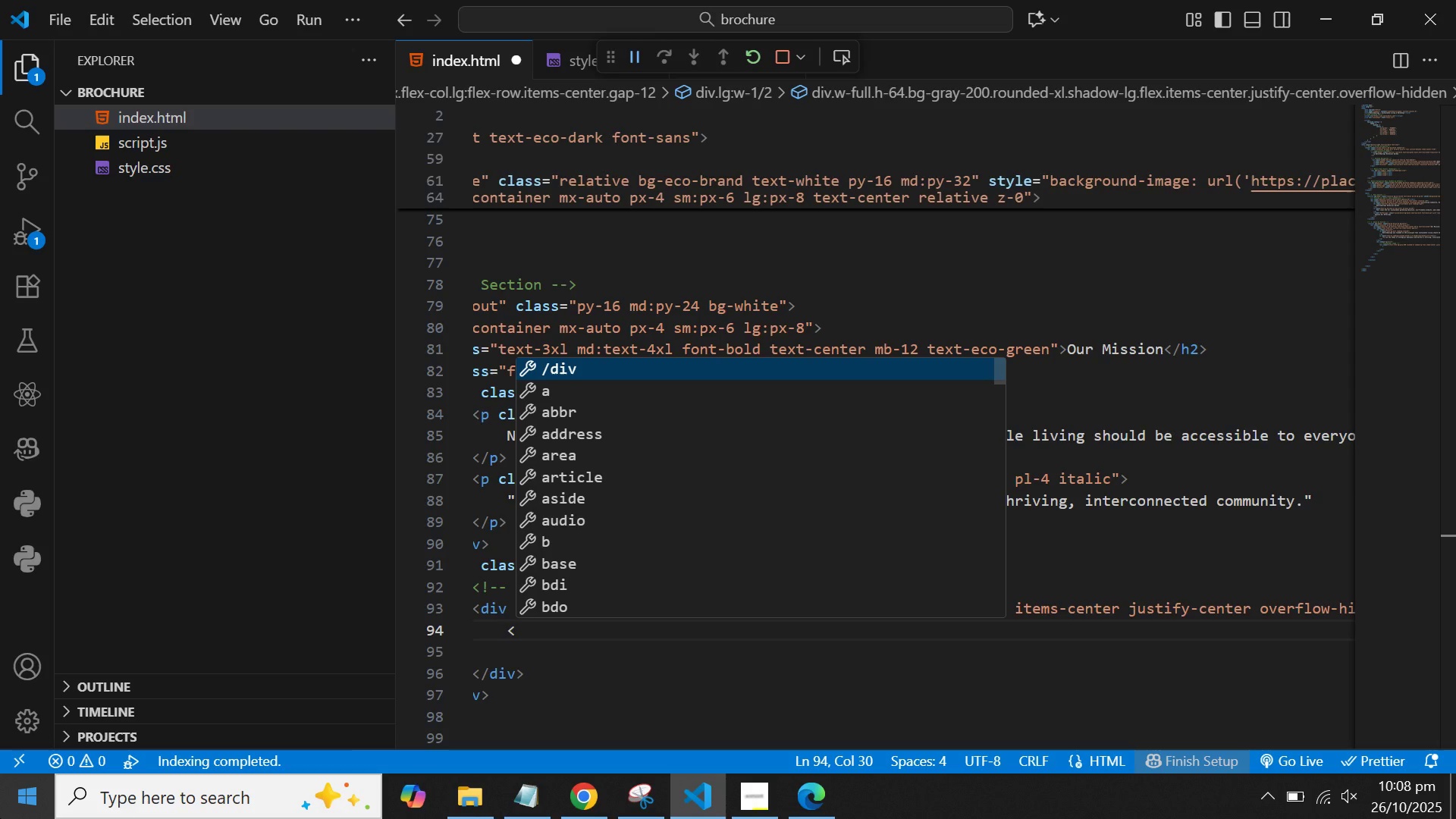 
wait(9.54)
 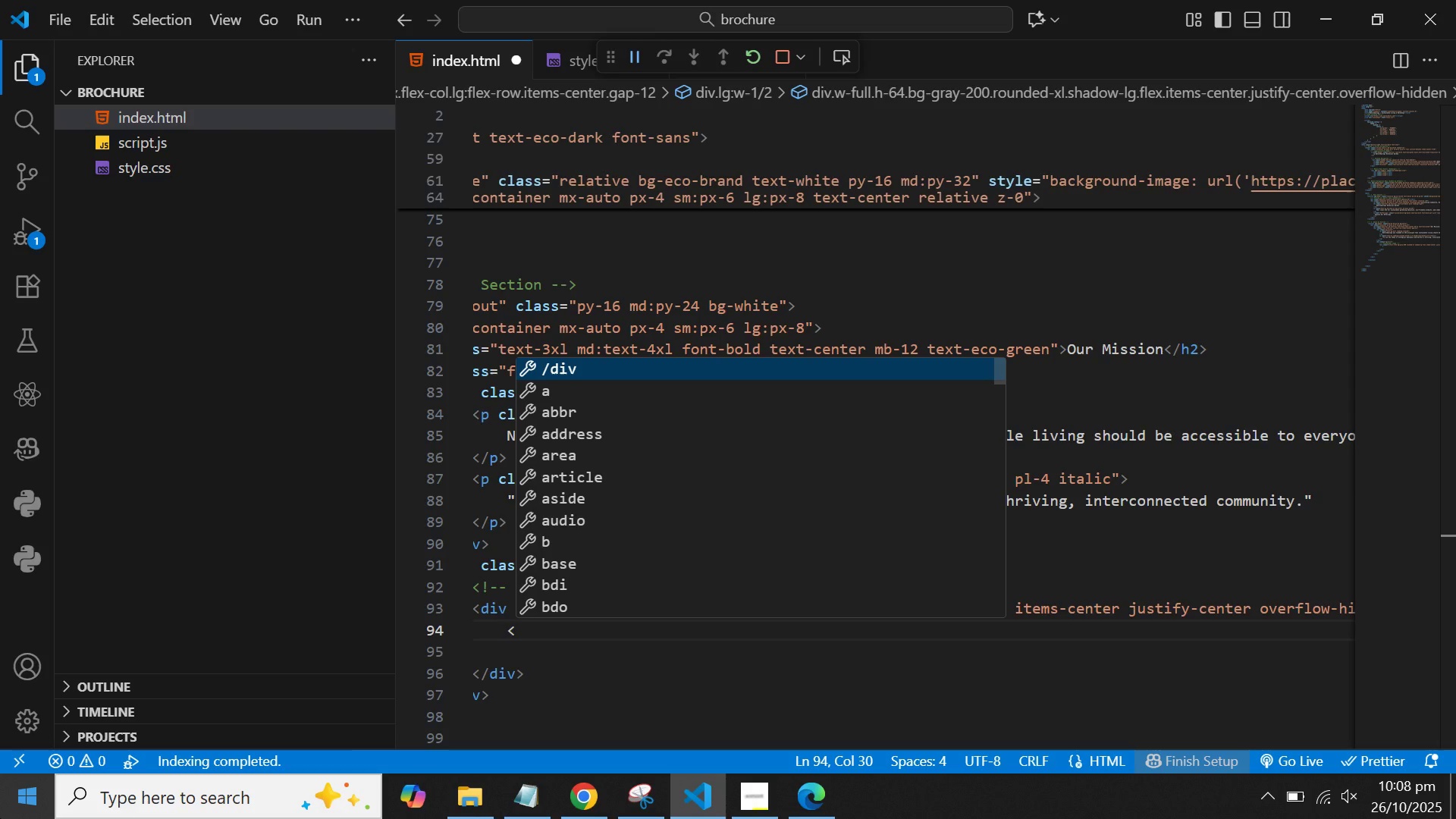 
type(img src=https://placehold.com)
key(Backspace)
type(/600x400/D1FAE5)
 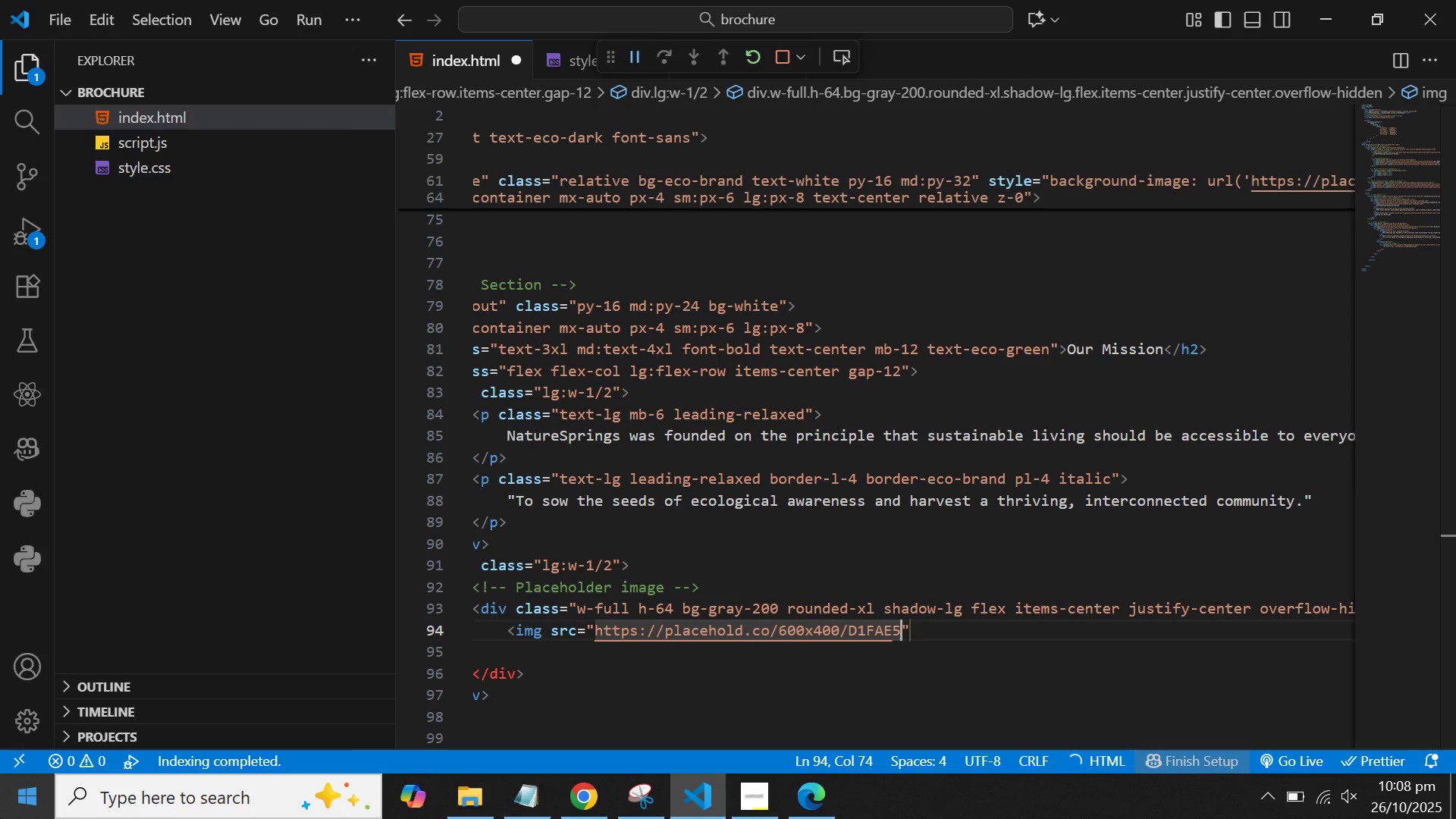 
type(/10)
 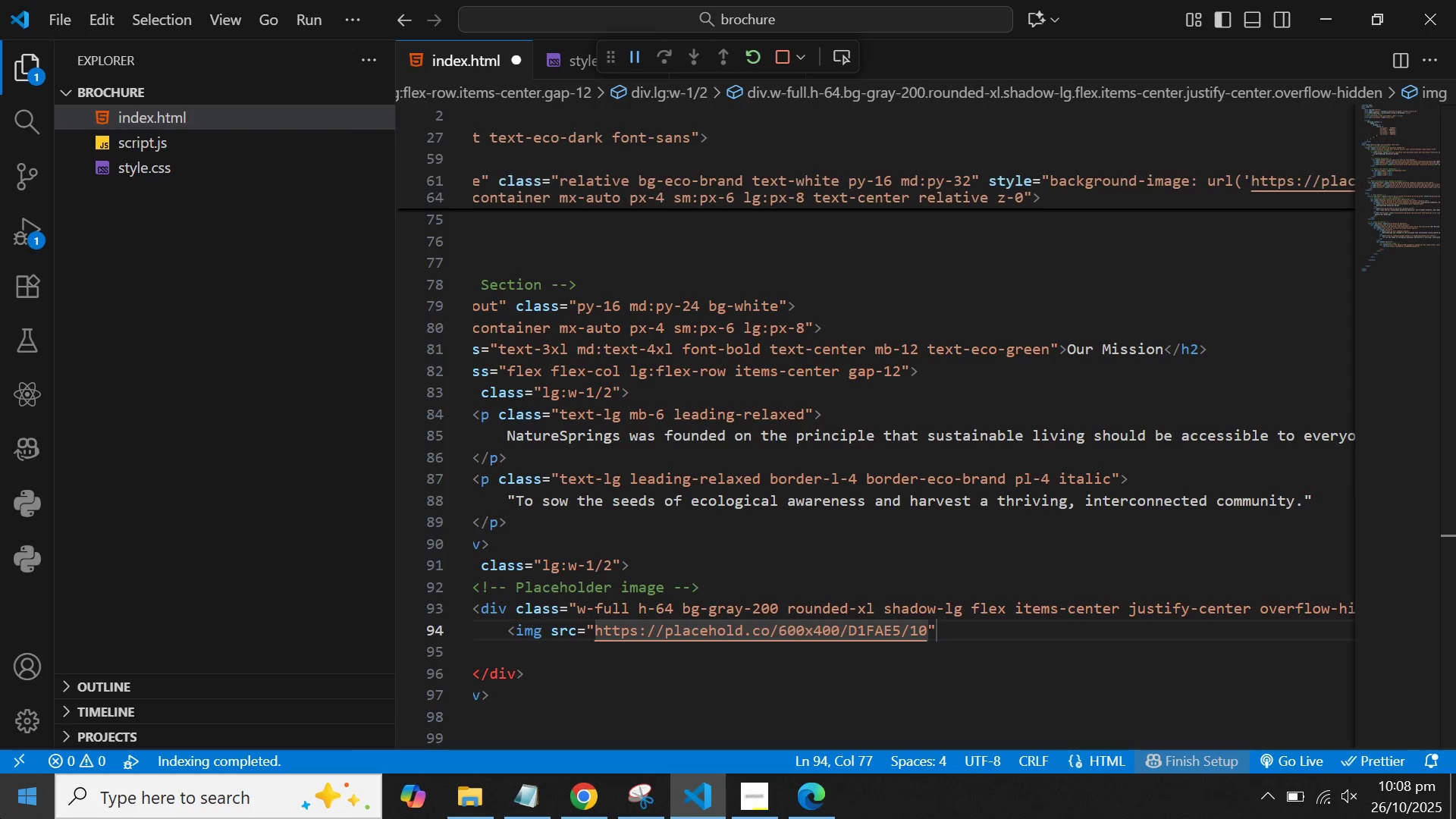 
type(B981)
 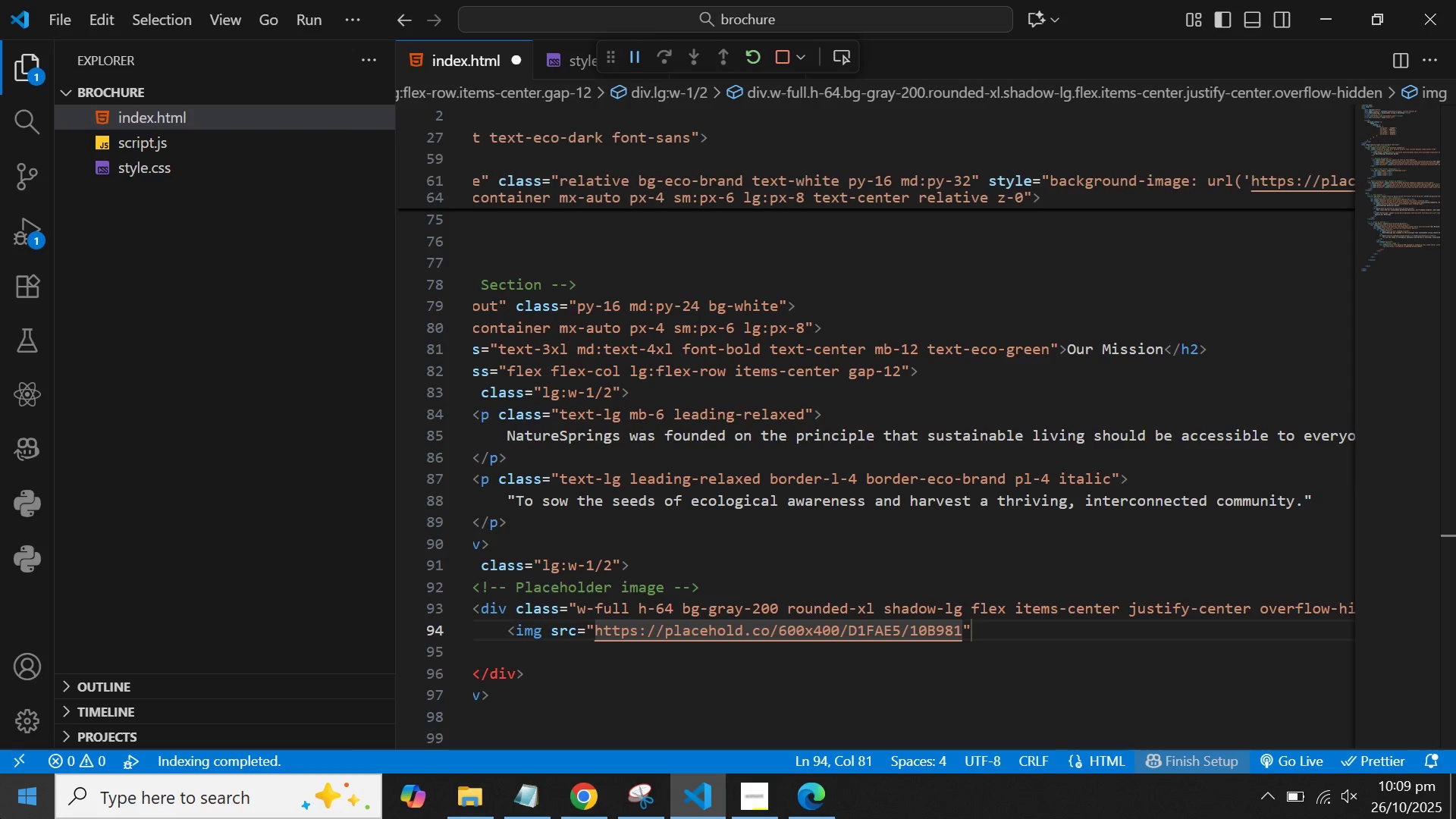 
type(?text=A+gra)
key(Backspace)
key(Backspace)
key(Backspace)
type(Garden+Voew)
key(Backspace)
key(Backspace)
key(Backspace)
type(o)
key(Backspace)
type(iew)
 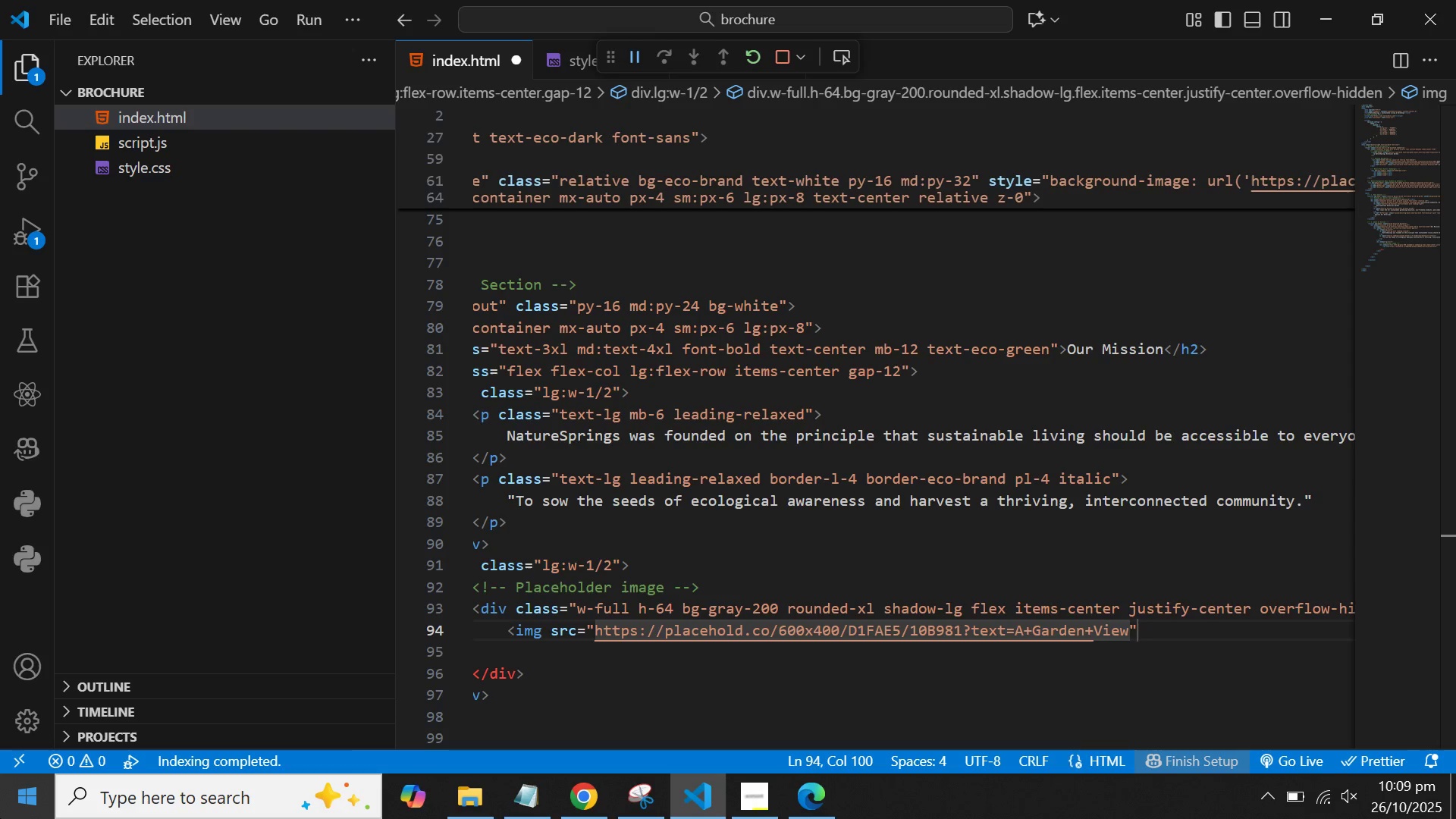 
key(ArrowRight)
 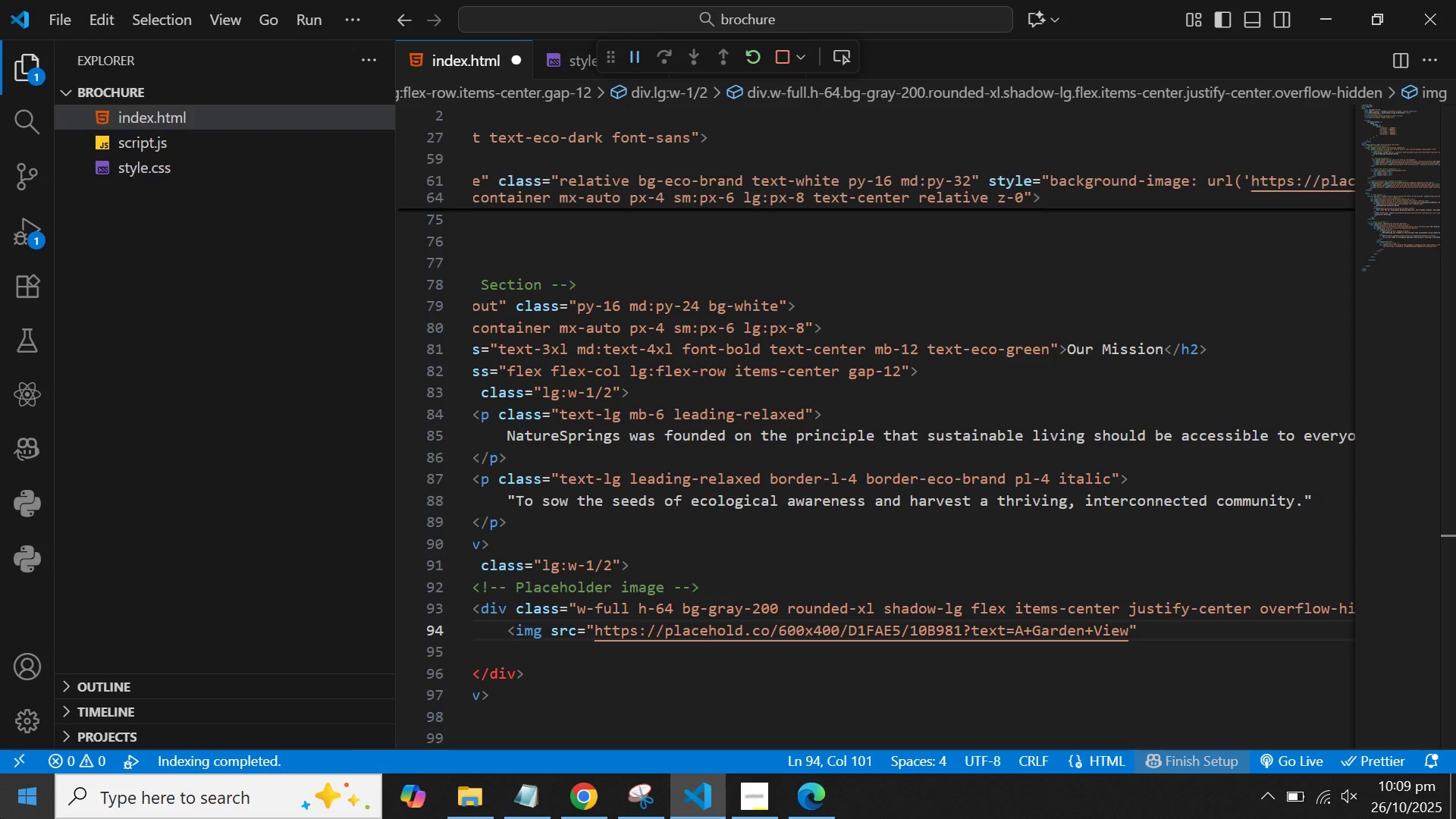 
type( alt)
 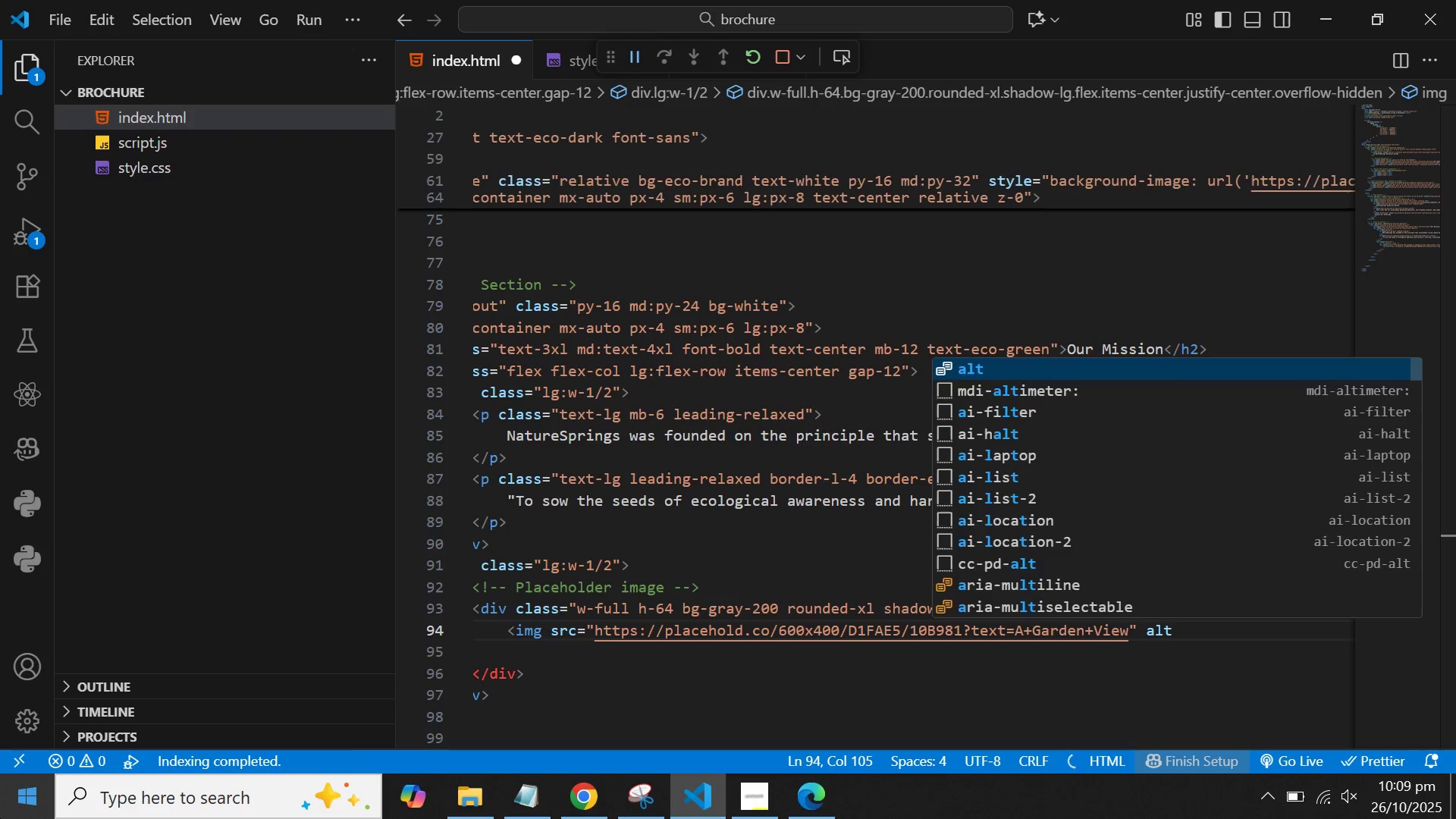 
key(Enter)
 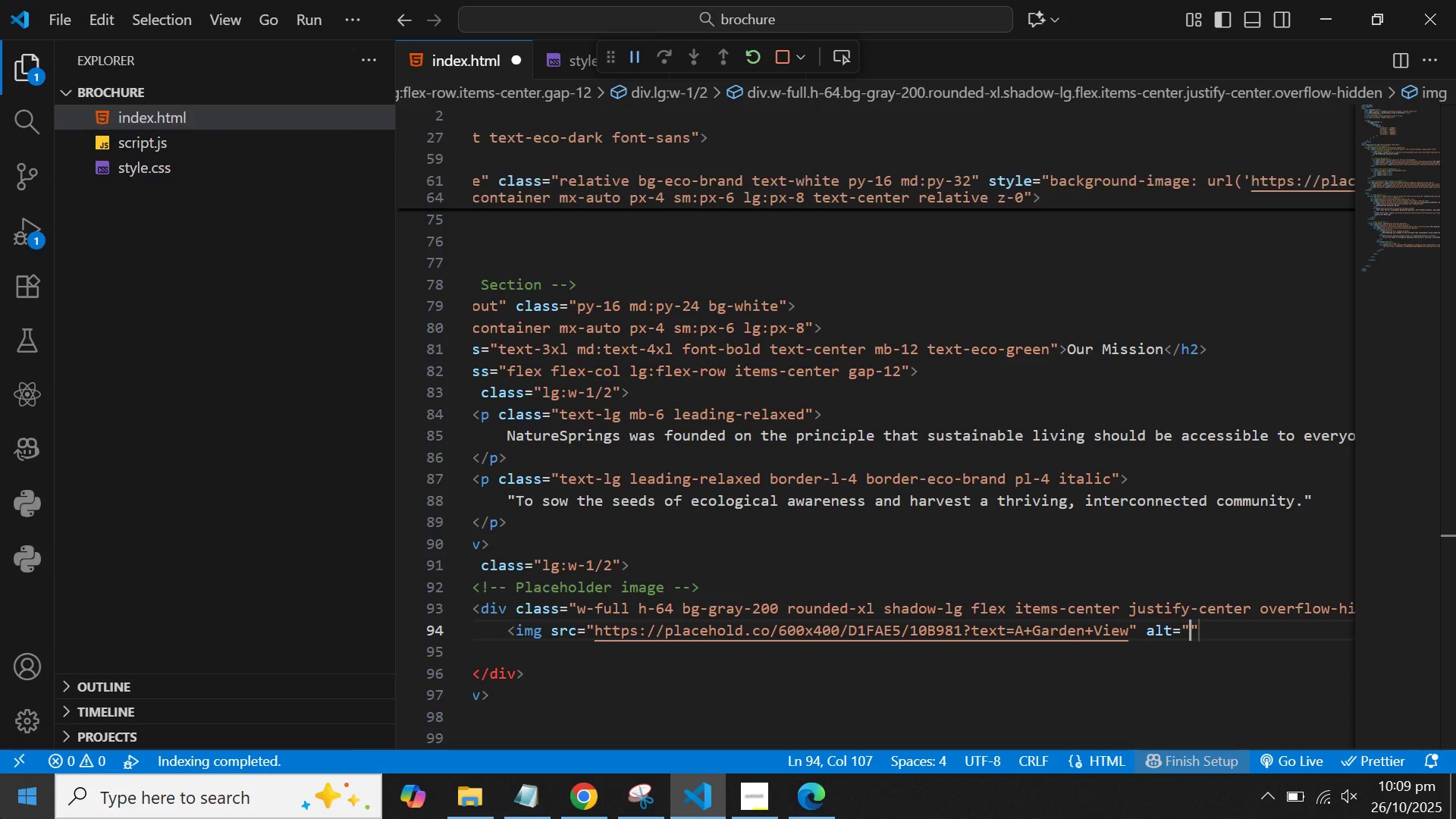 
wait(11.15)
 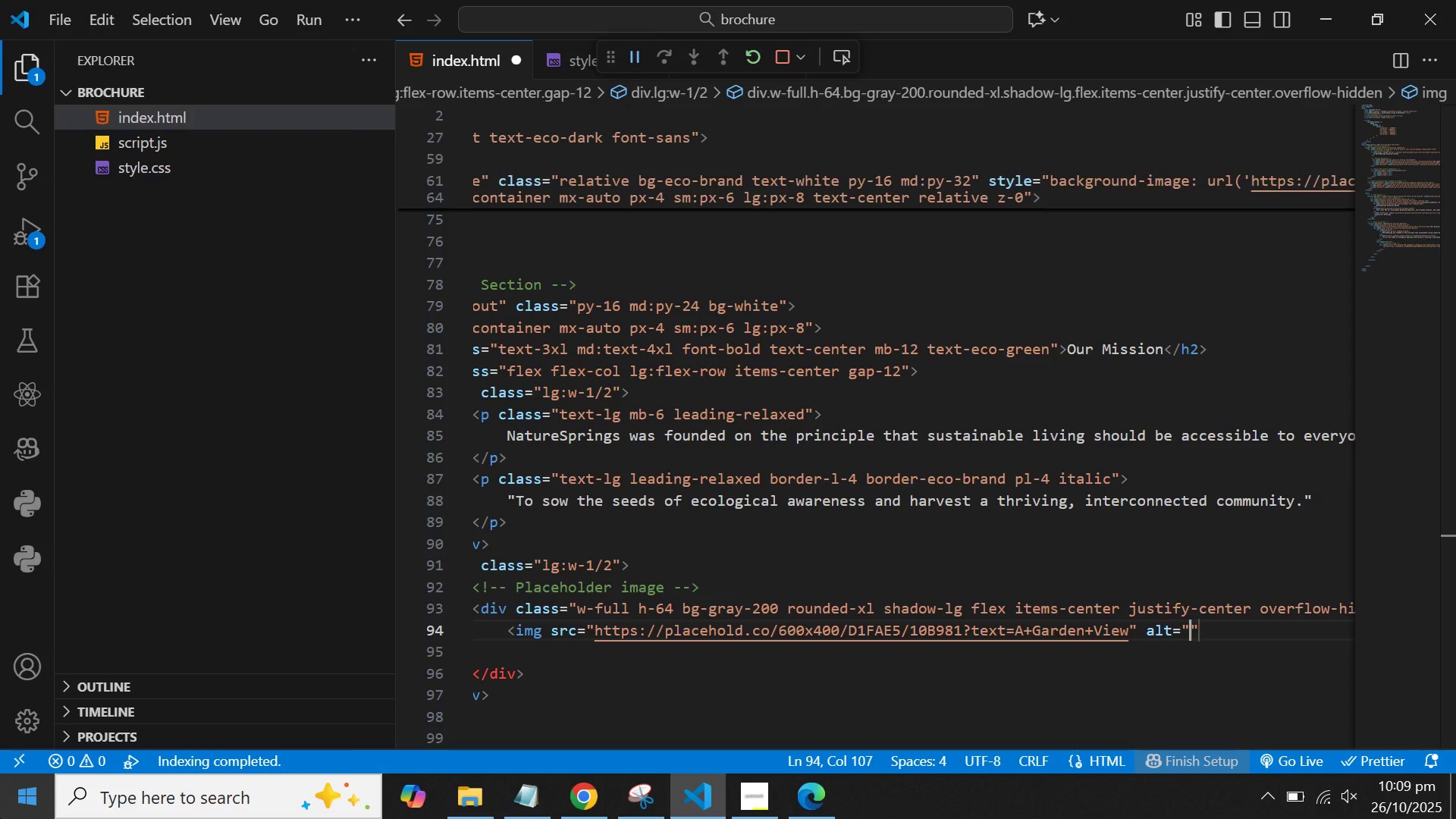 
type(Place )
key(Backspace)
type(holder image of the)
key(Backspace)
key(Backspace)
key(Backspace)
key(Backspace)
type( a ci)
key(Backspace)
type(ommunity garden)
 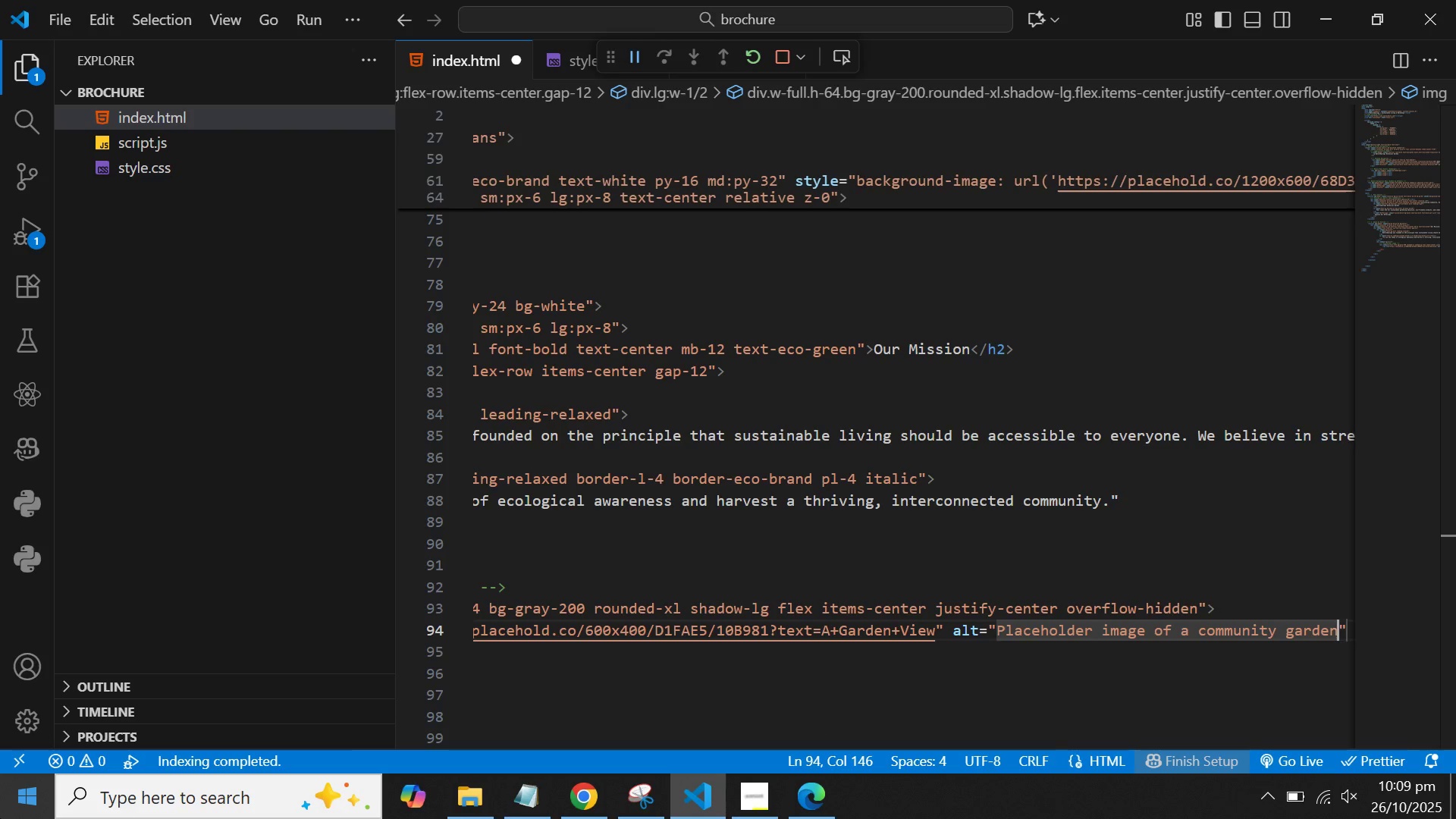 
wait(9.33)
 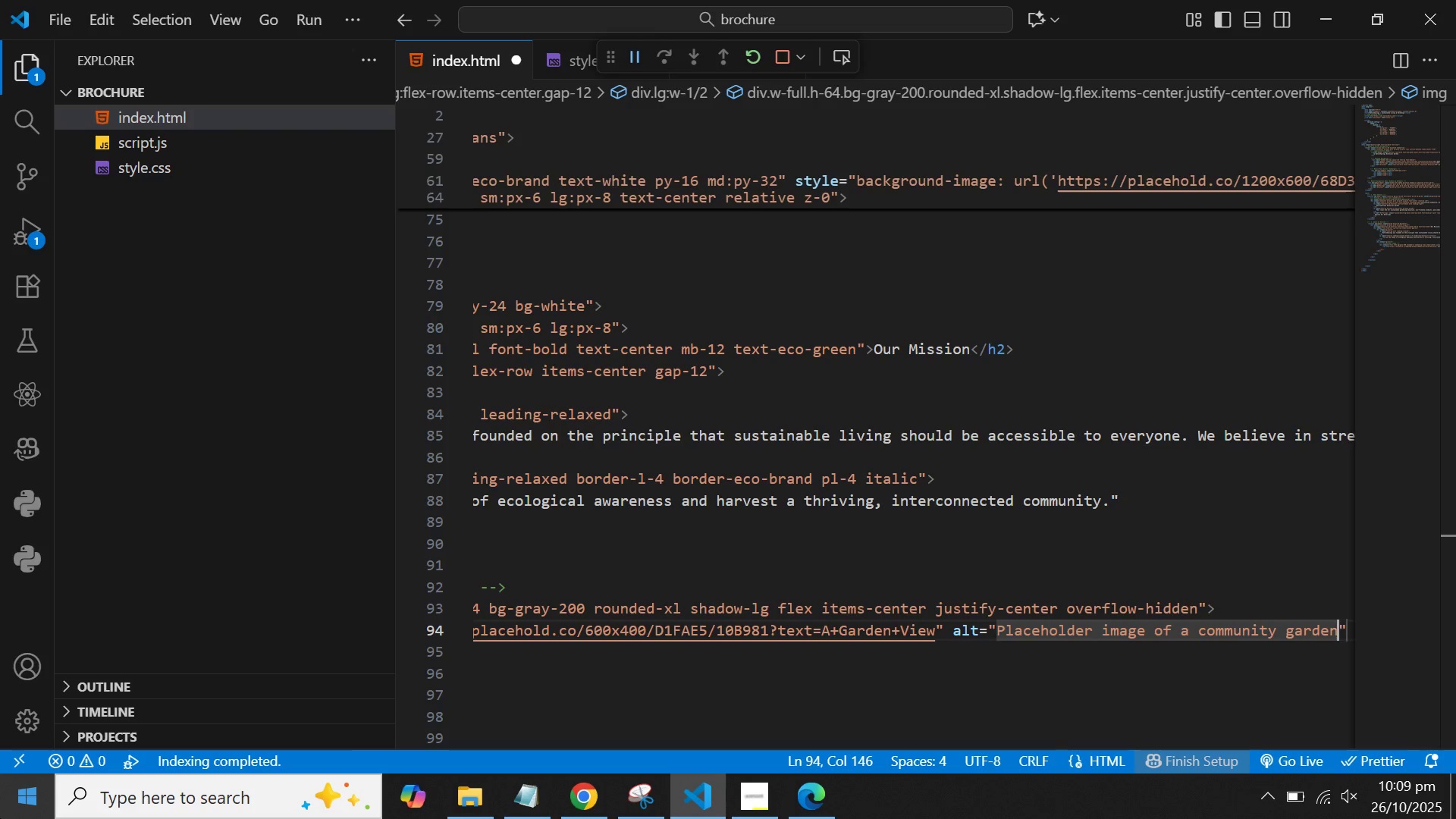 
key(ArrowRight)
 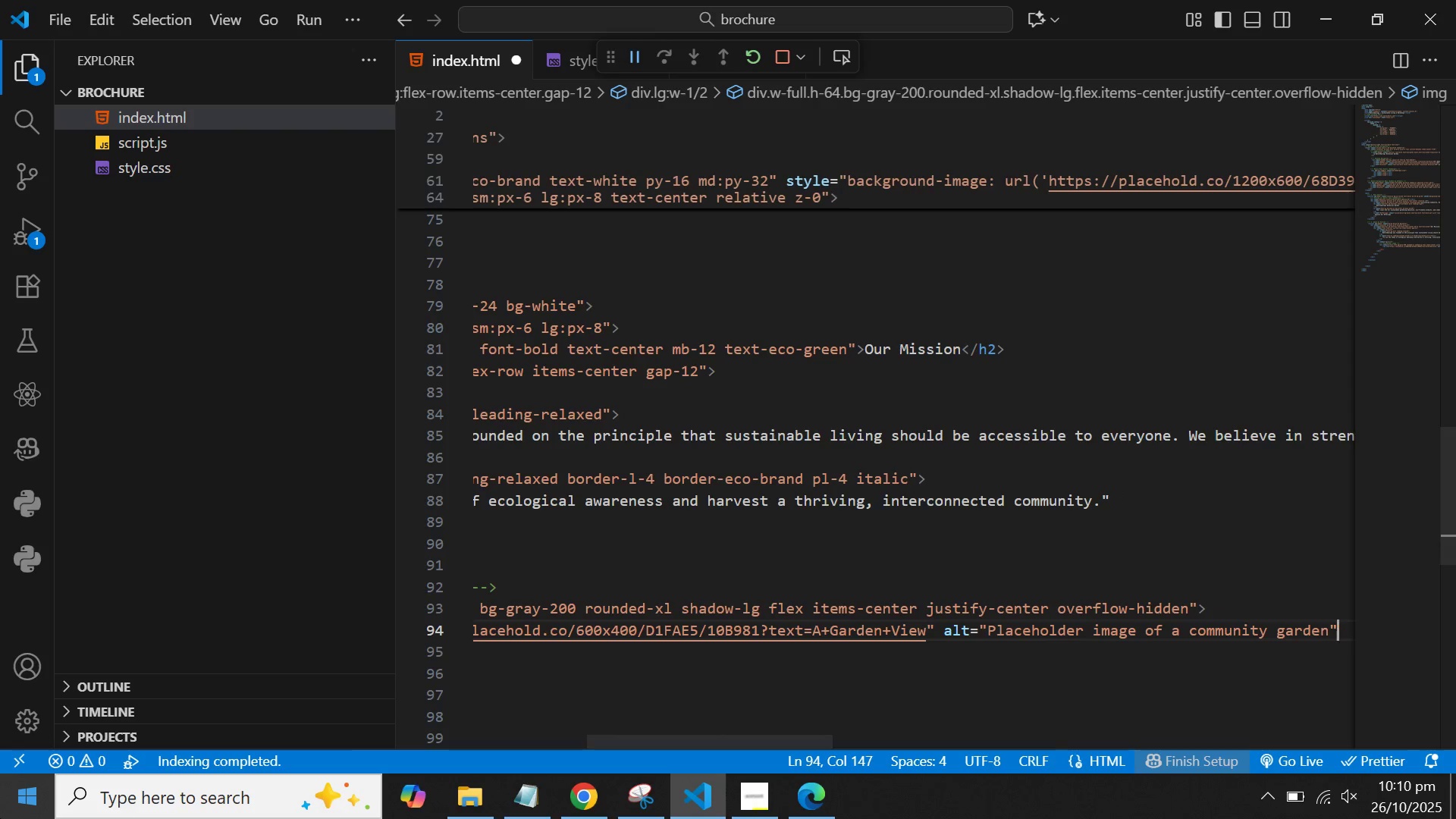 
key(ArrowRight)
 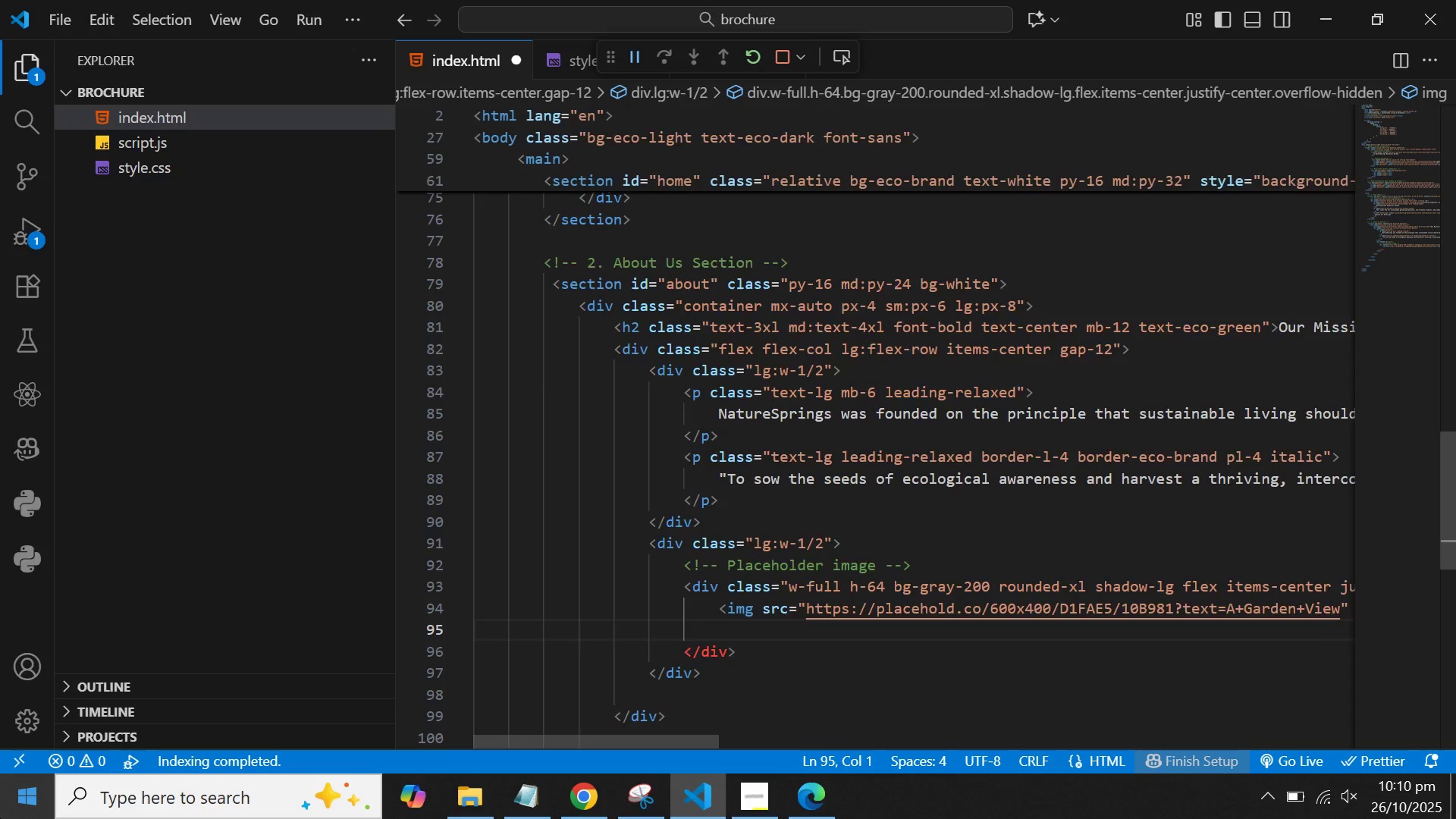 
key(ArrowLeft)
 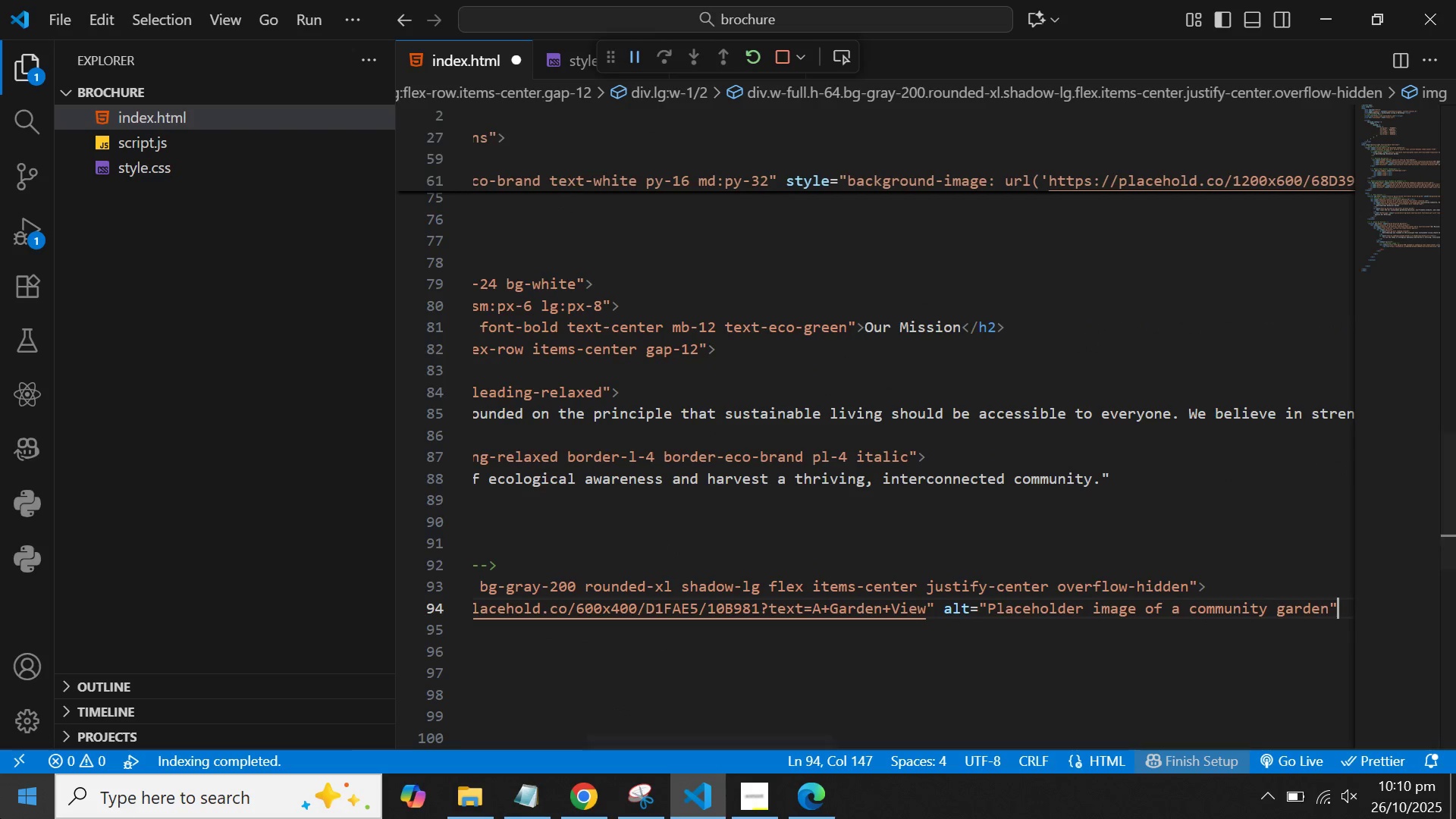 
type( class=object-cvo)
key(Backspace)
key(Backspace)
type(over w-full h-full)
 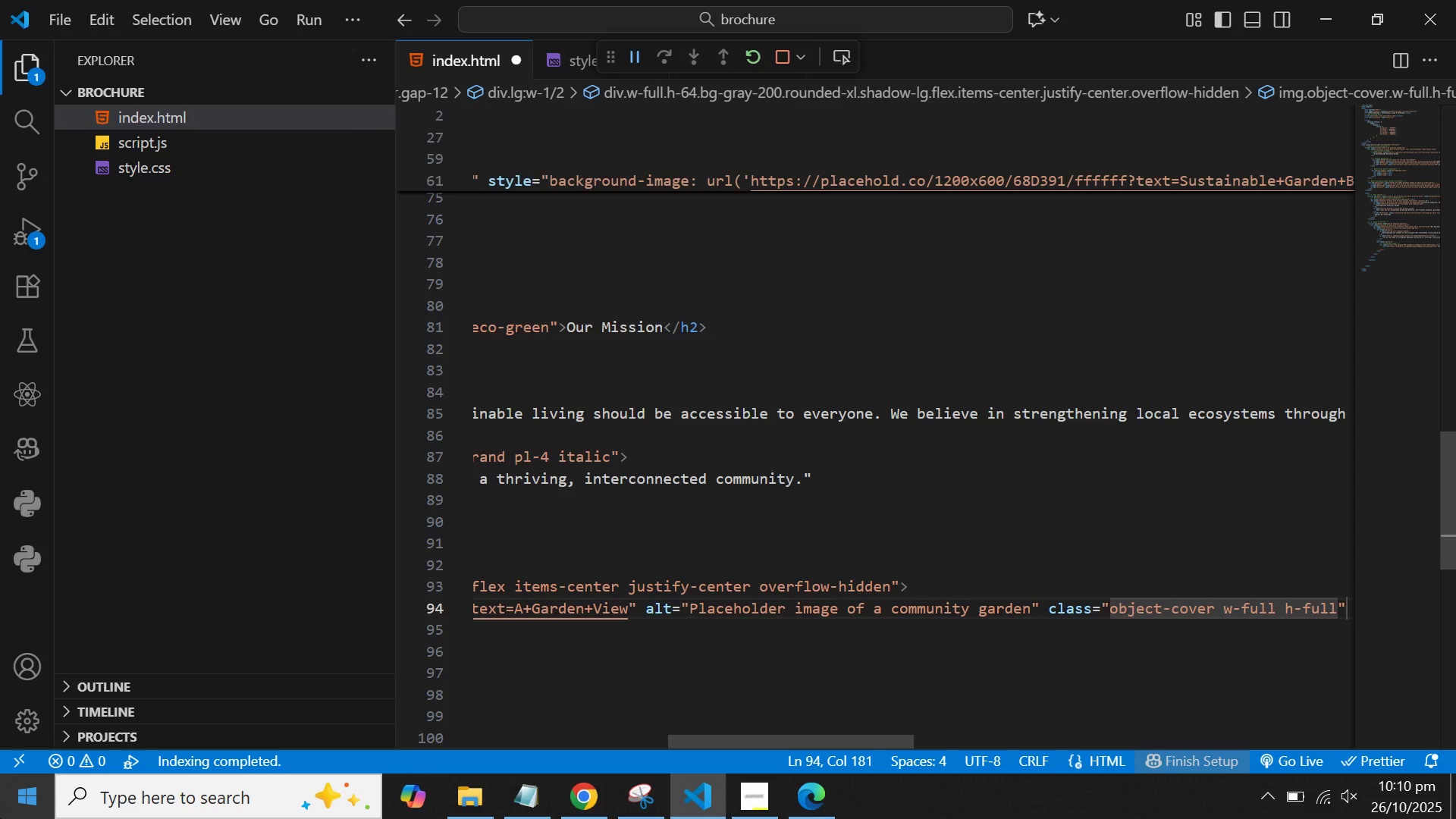 
key(ArrowDown)
 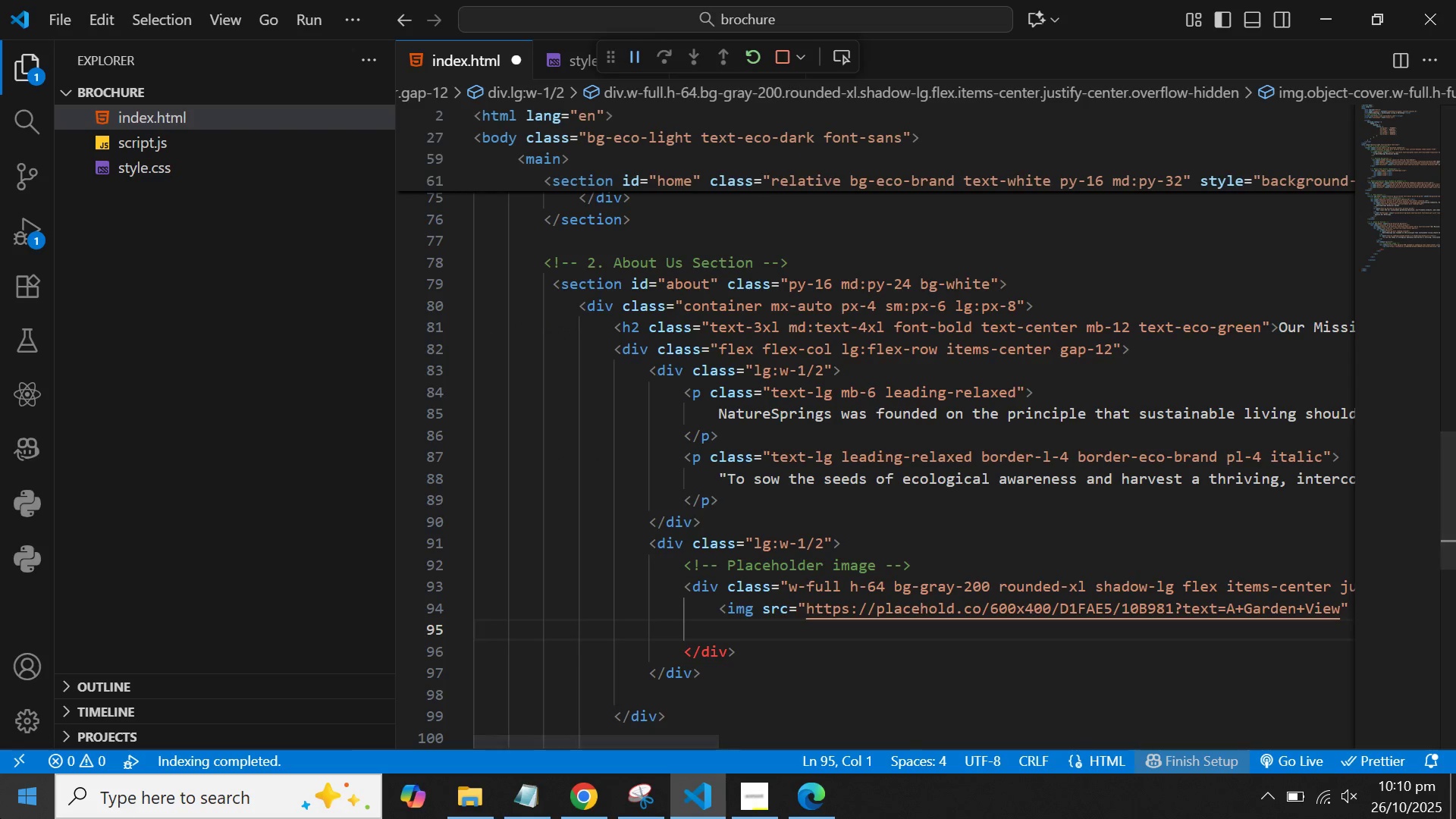 
key(ArrowLeft)
 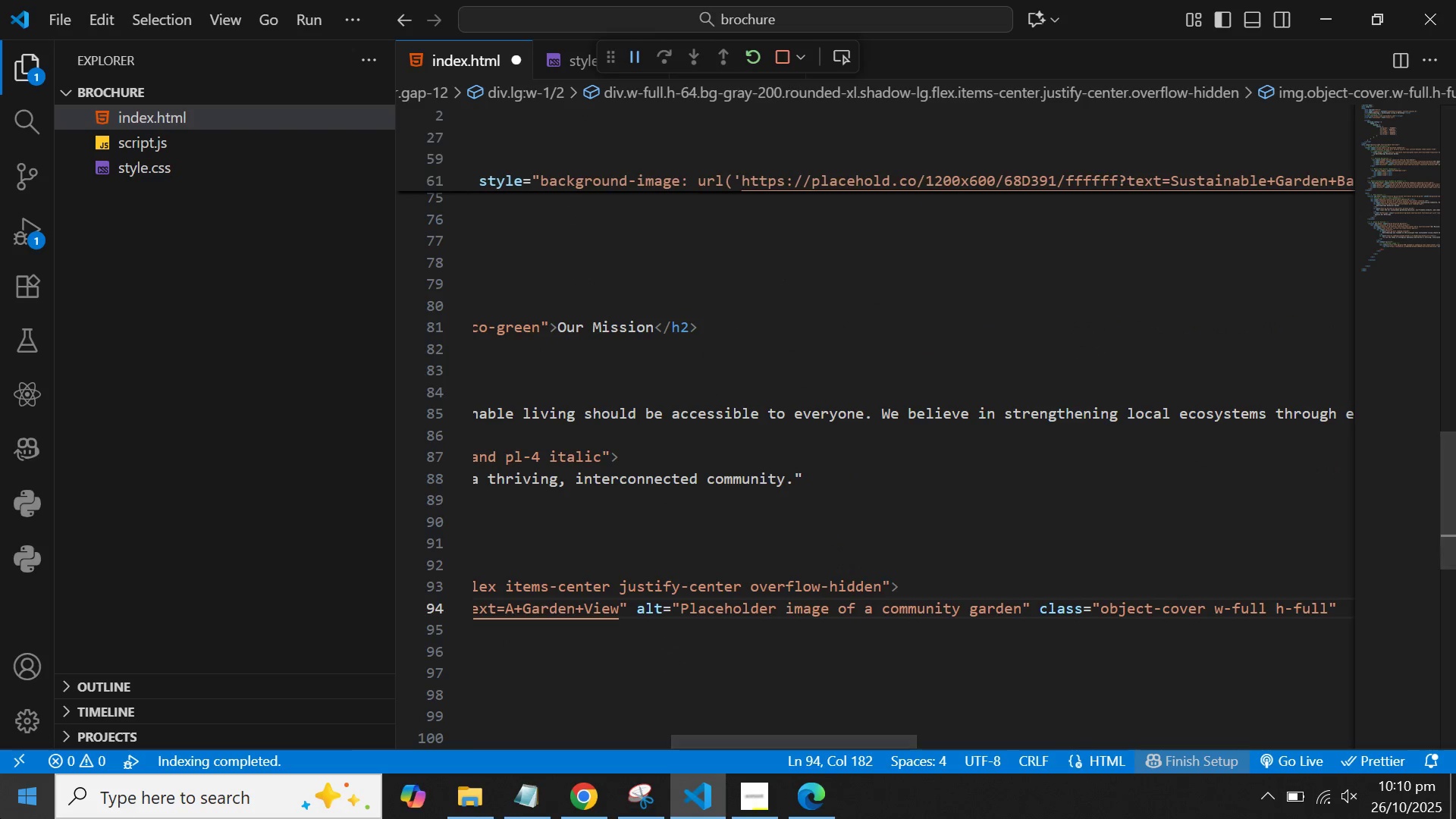 
key(Shift+Period)
 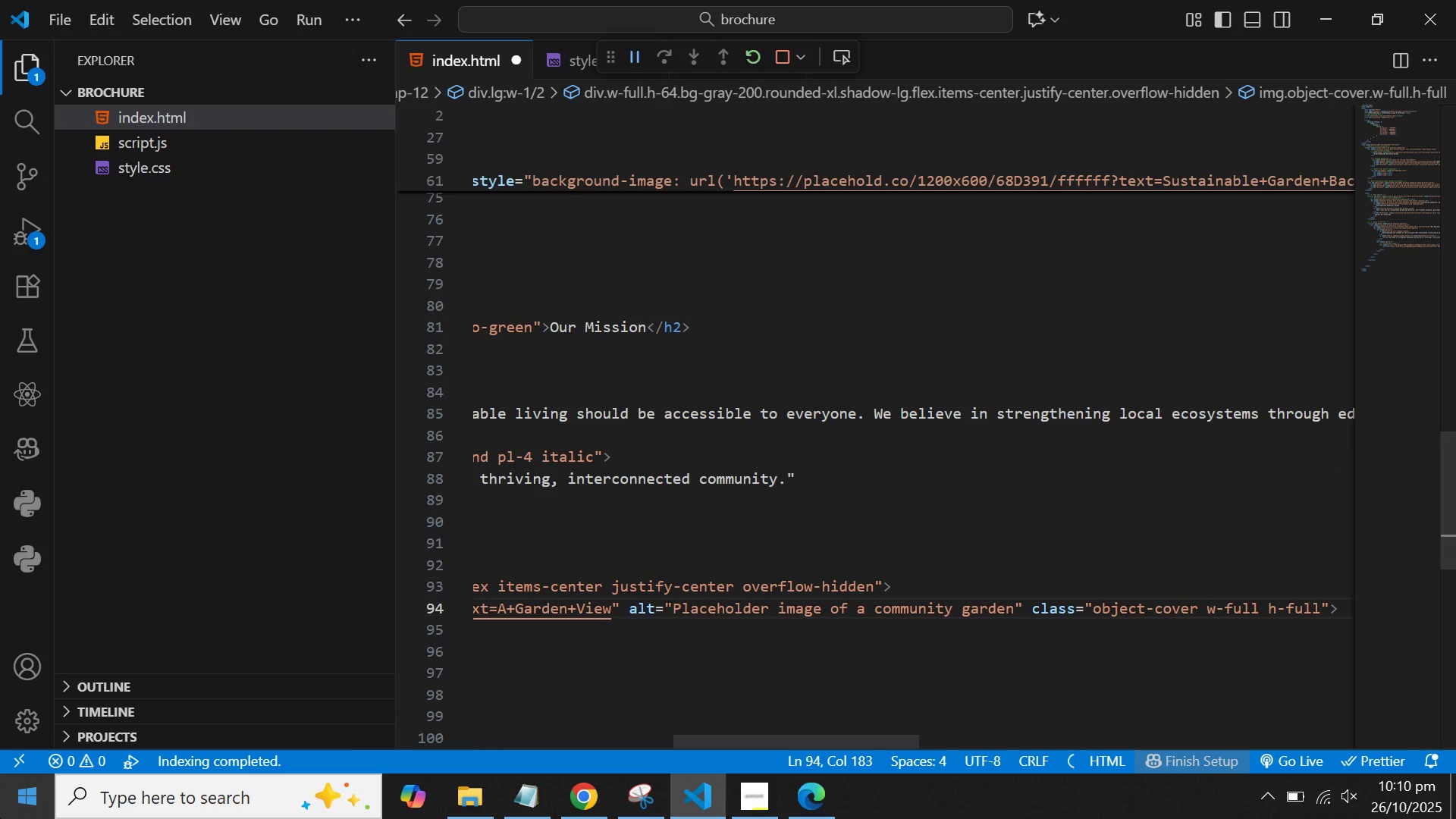 
key(ArrowDown)
 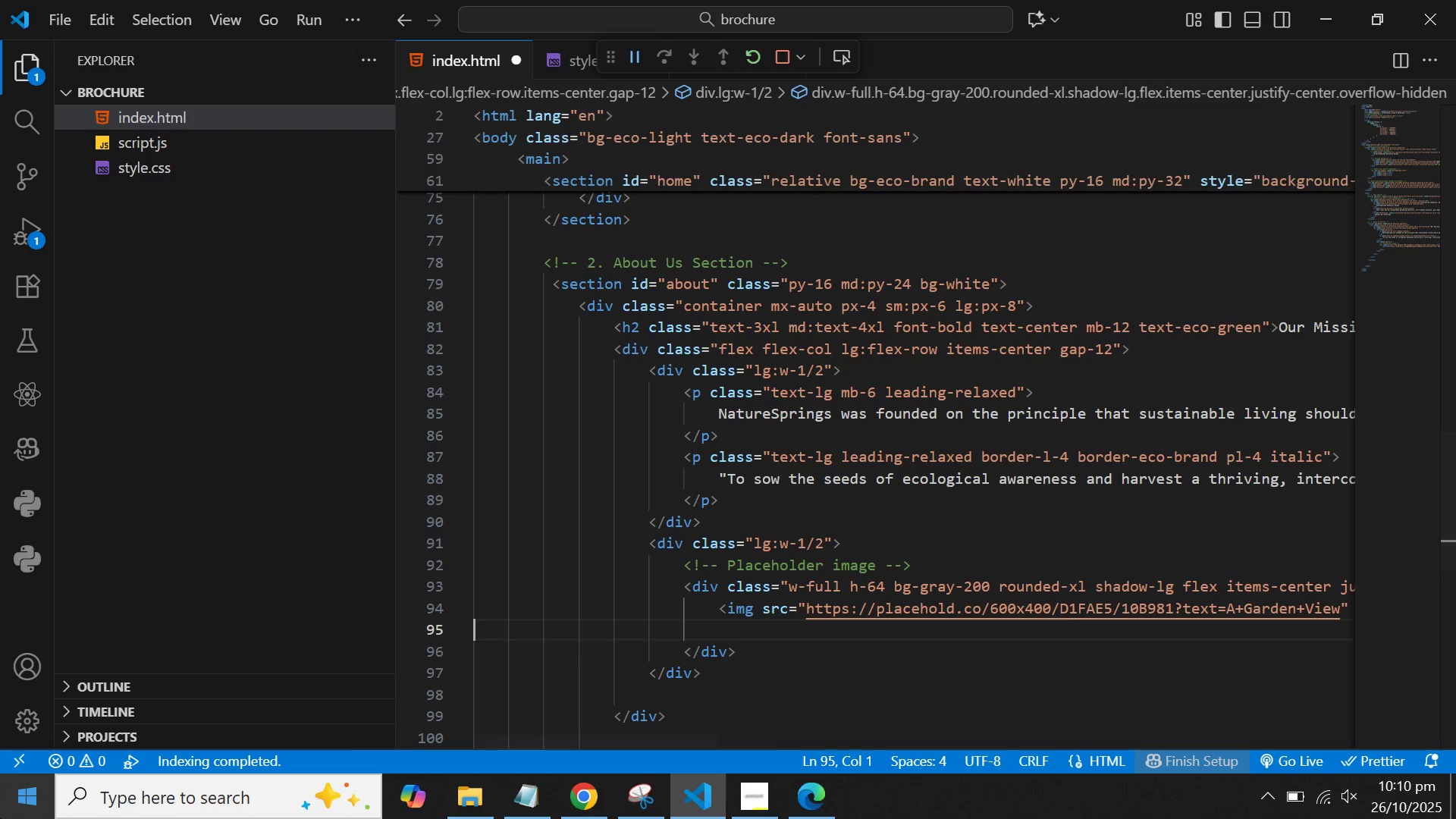 
key(ArrowLeft)
 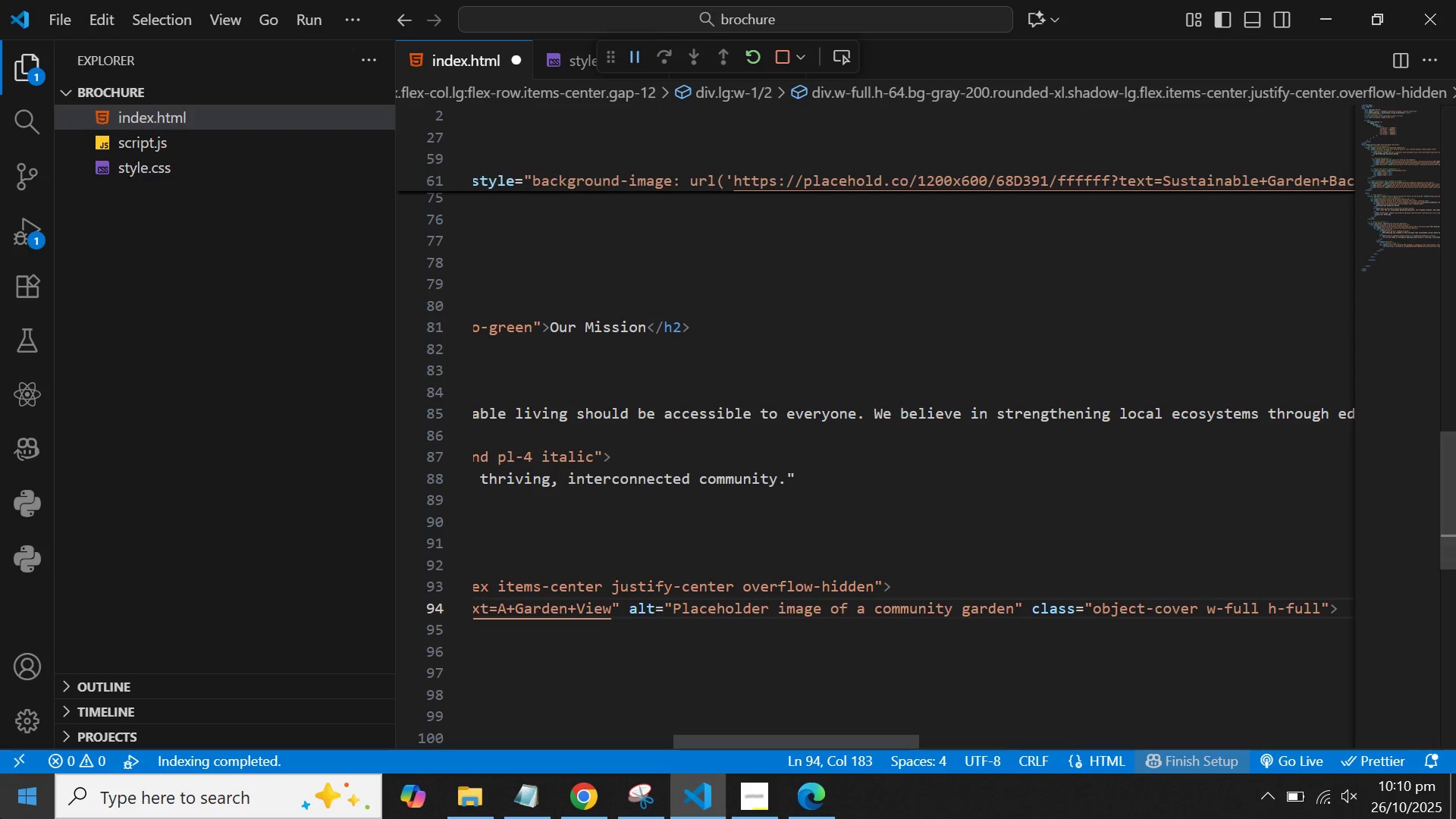 
key(ArrowRight)
 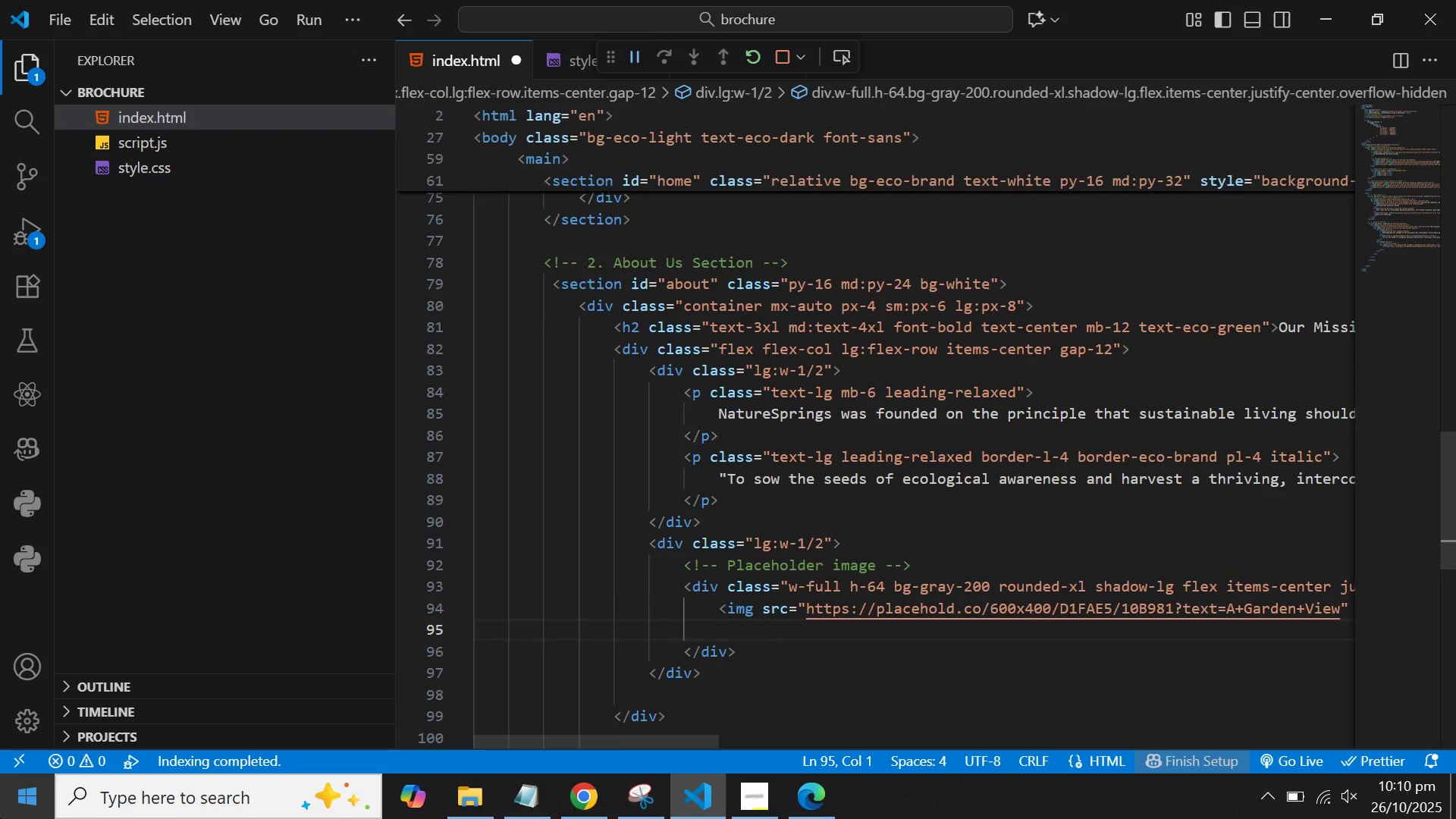 
key(Backspace)
 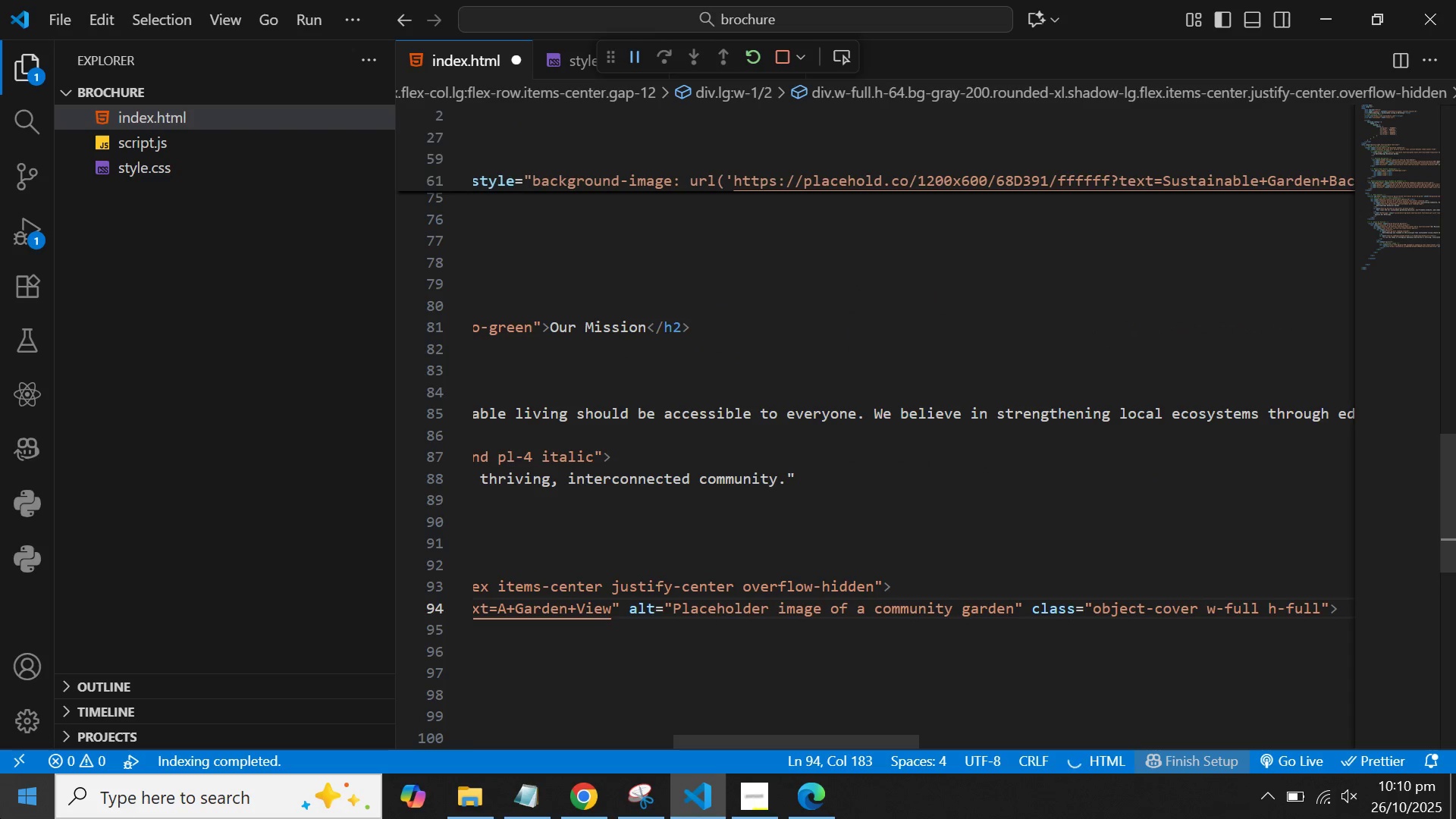 
key(ArrowDown)
 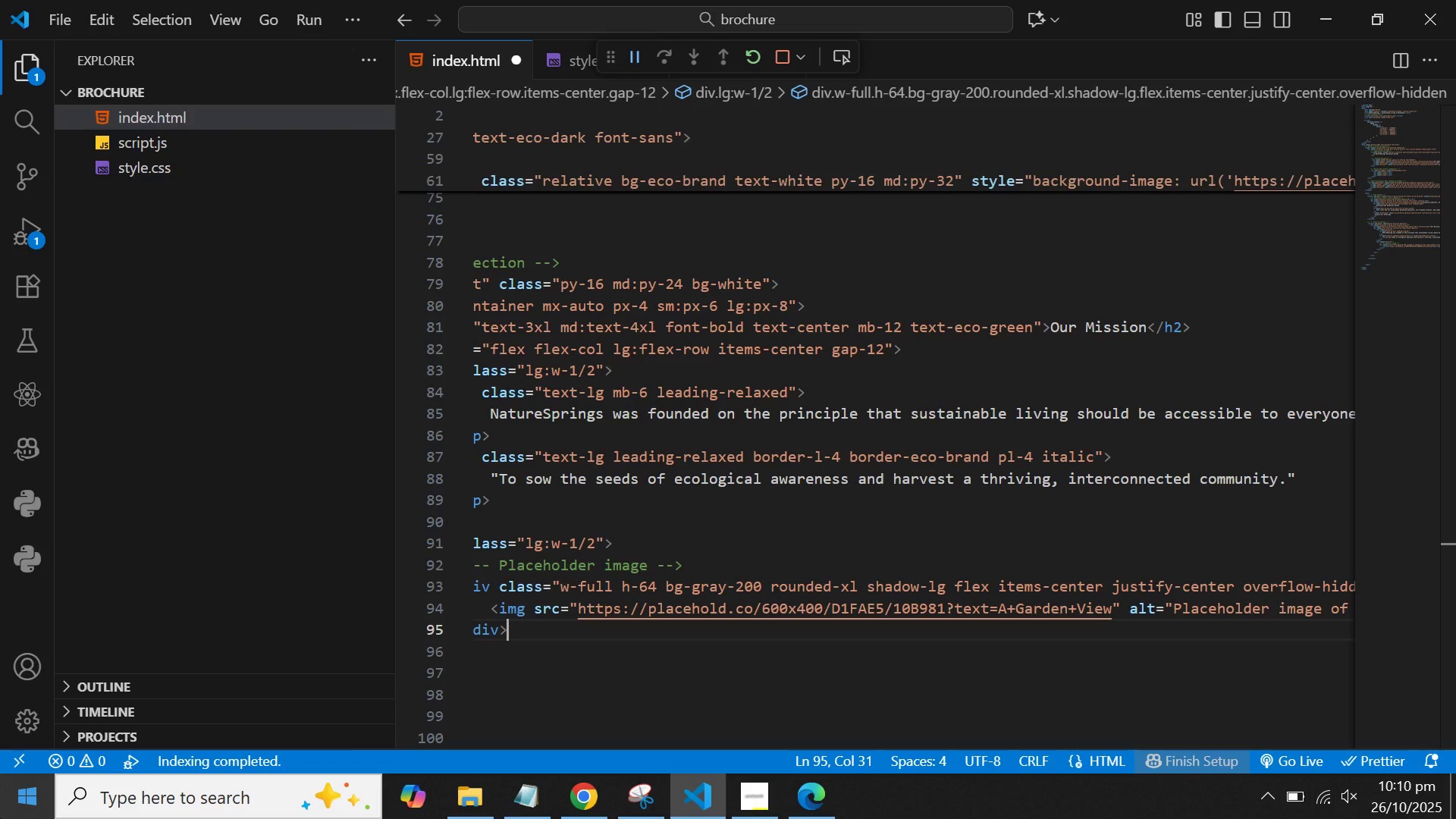 
wait(6.91)
 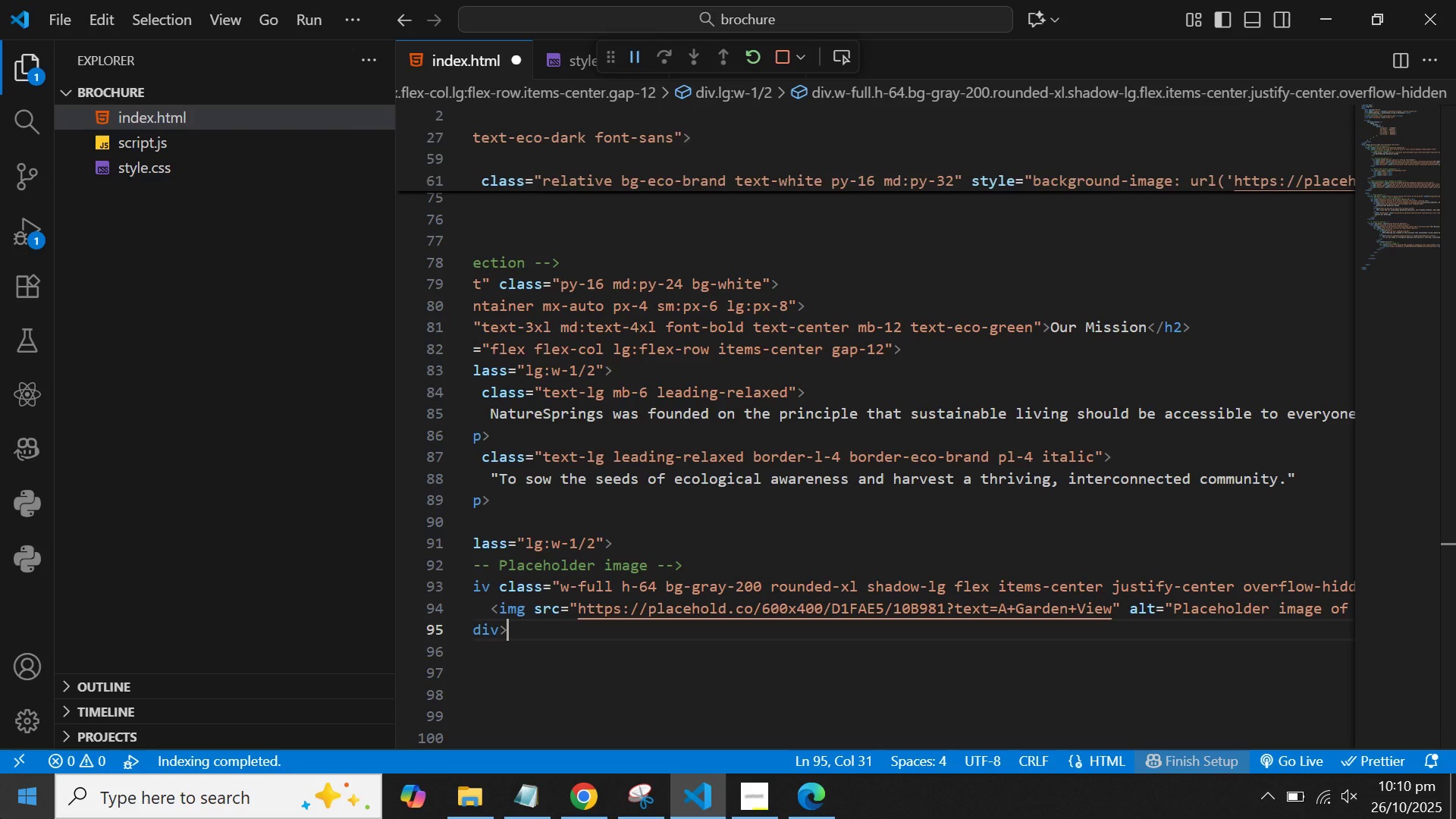 
key(ArrowDown)
 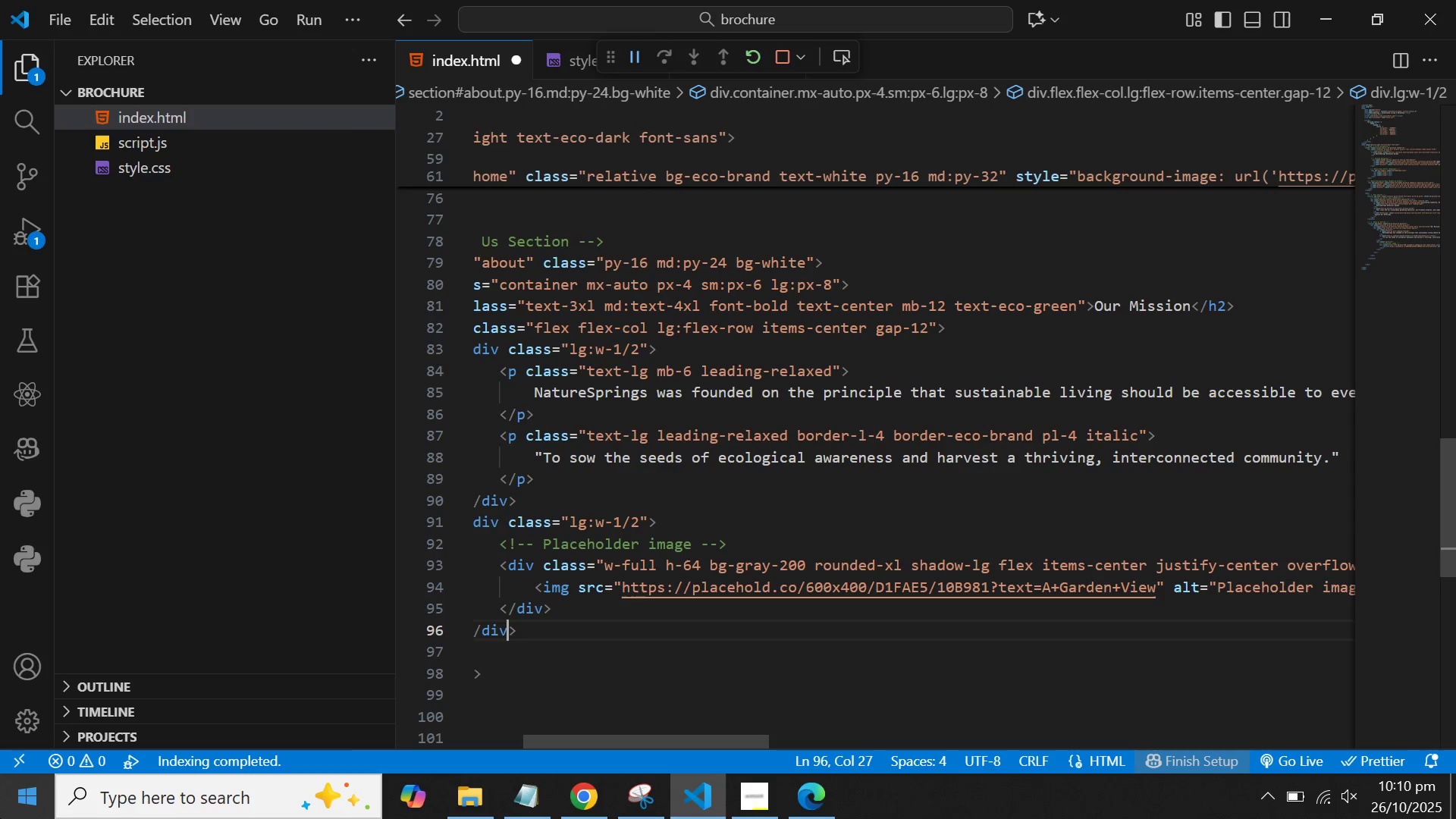 
hold_key(key=ArrowLeft, duration=1.04)
 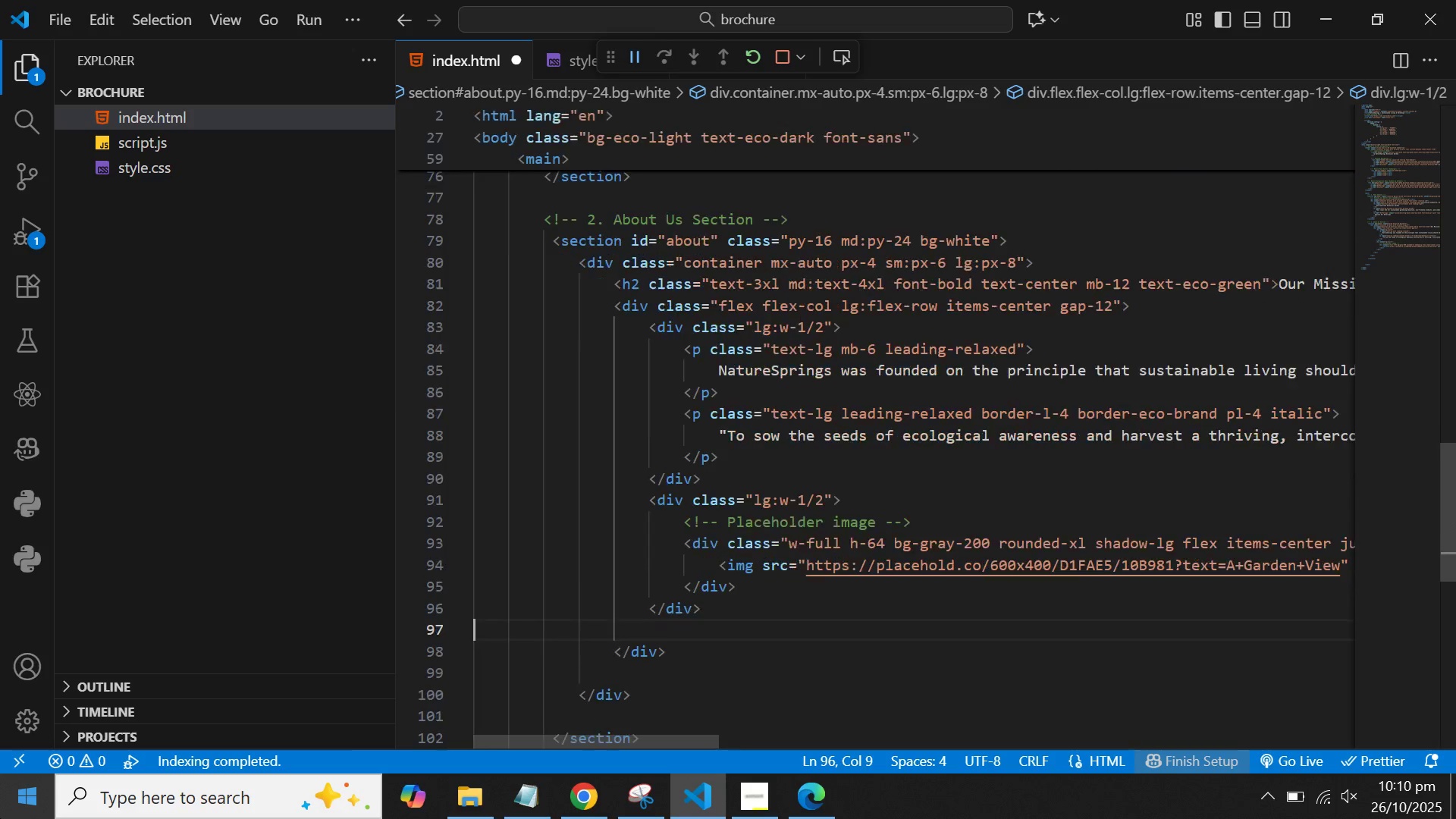 
key(ArrowDown)
 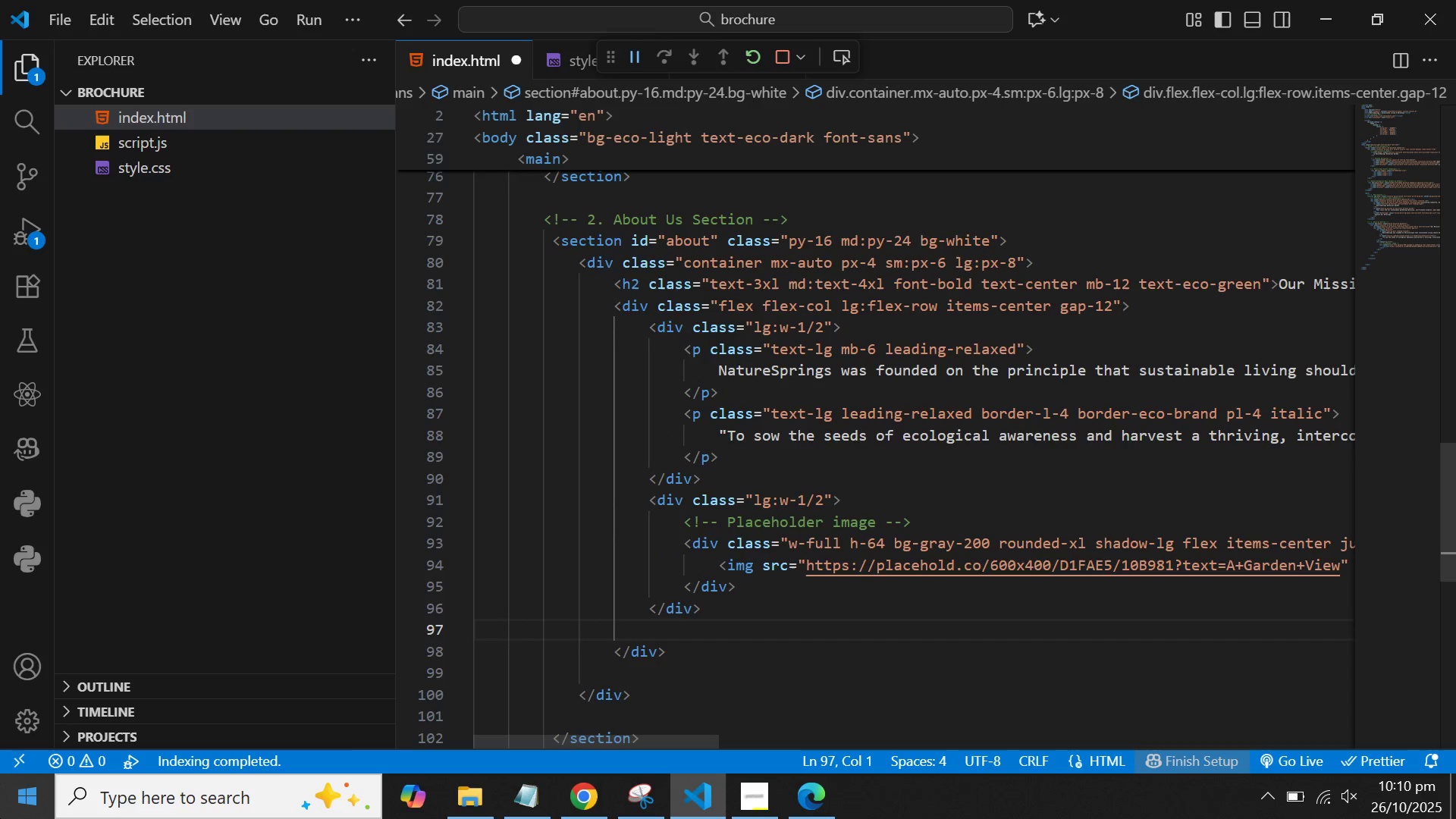 
key(Backspace)
 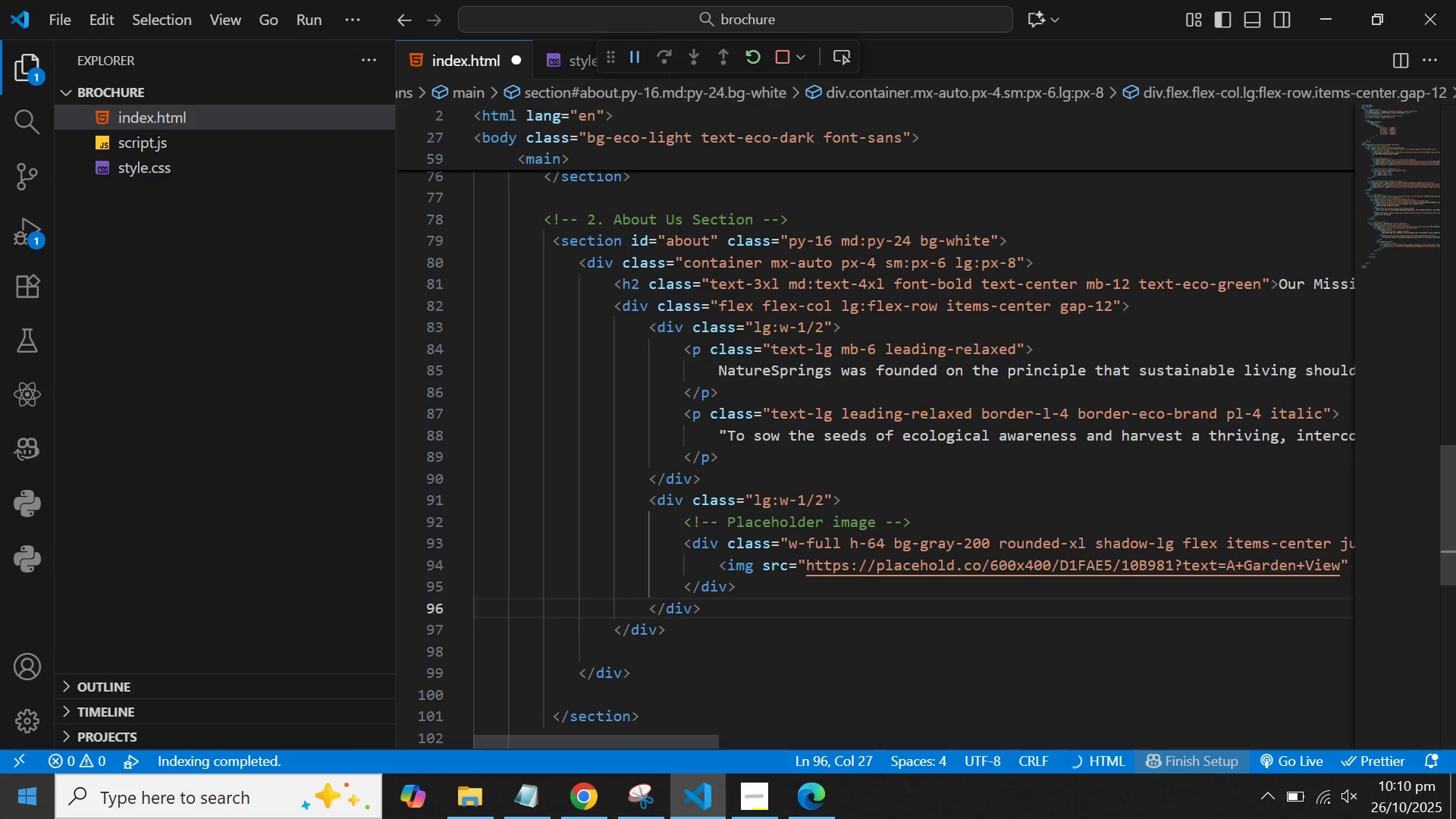 
key(ArrowDown)
 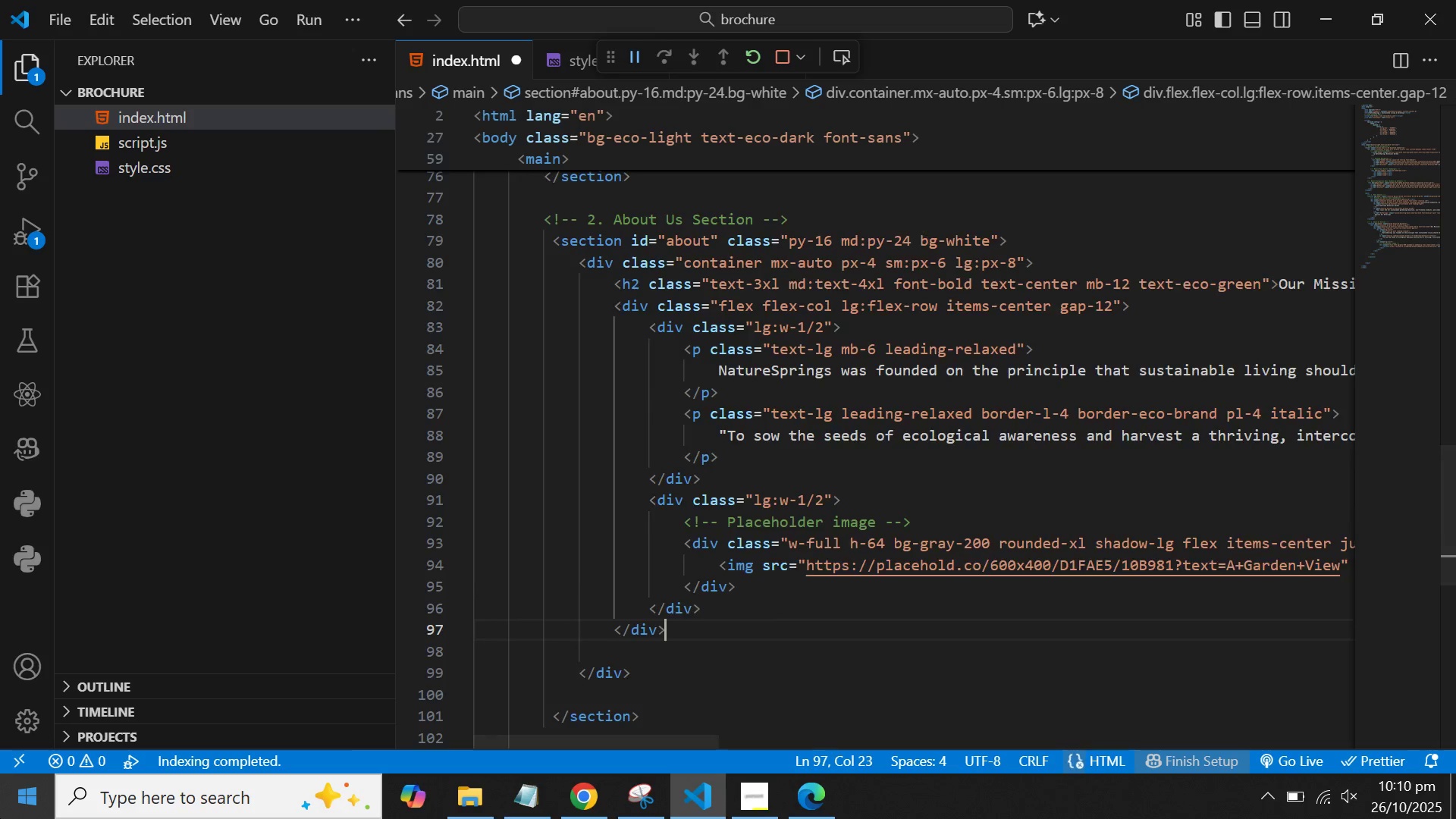 
key(ArrowDown)
 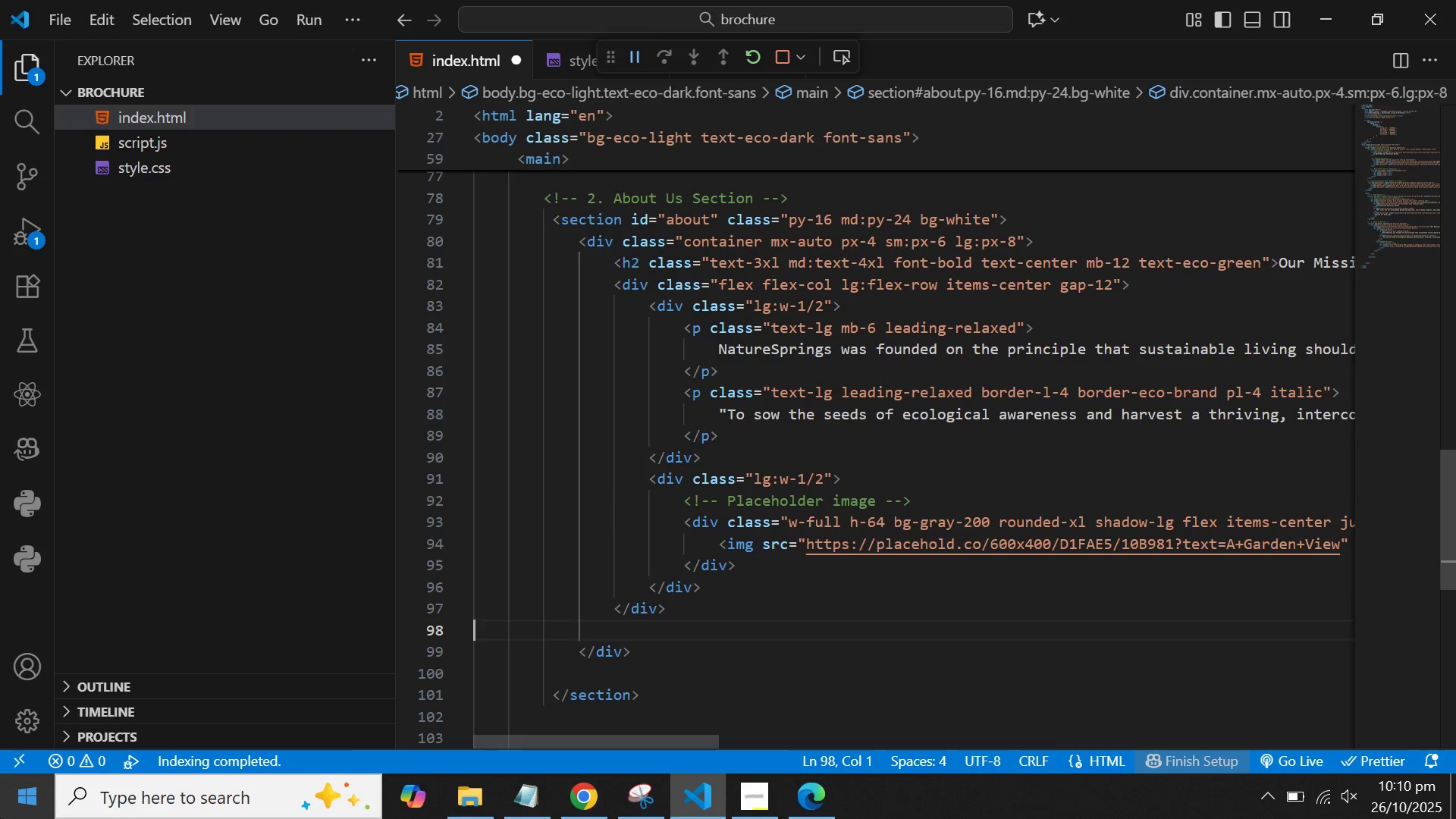 
key(Backspace)
 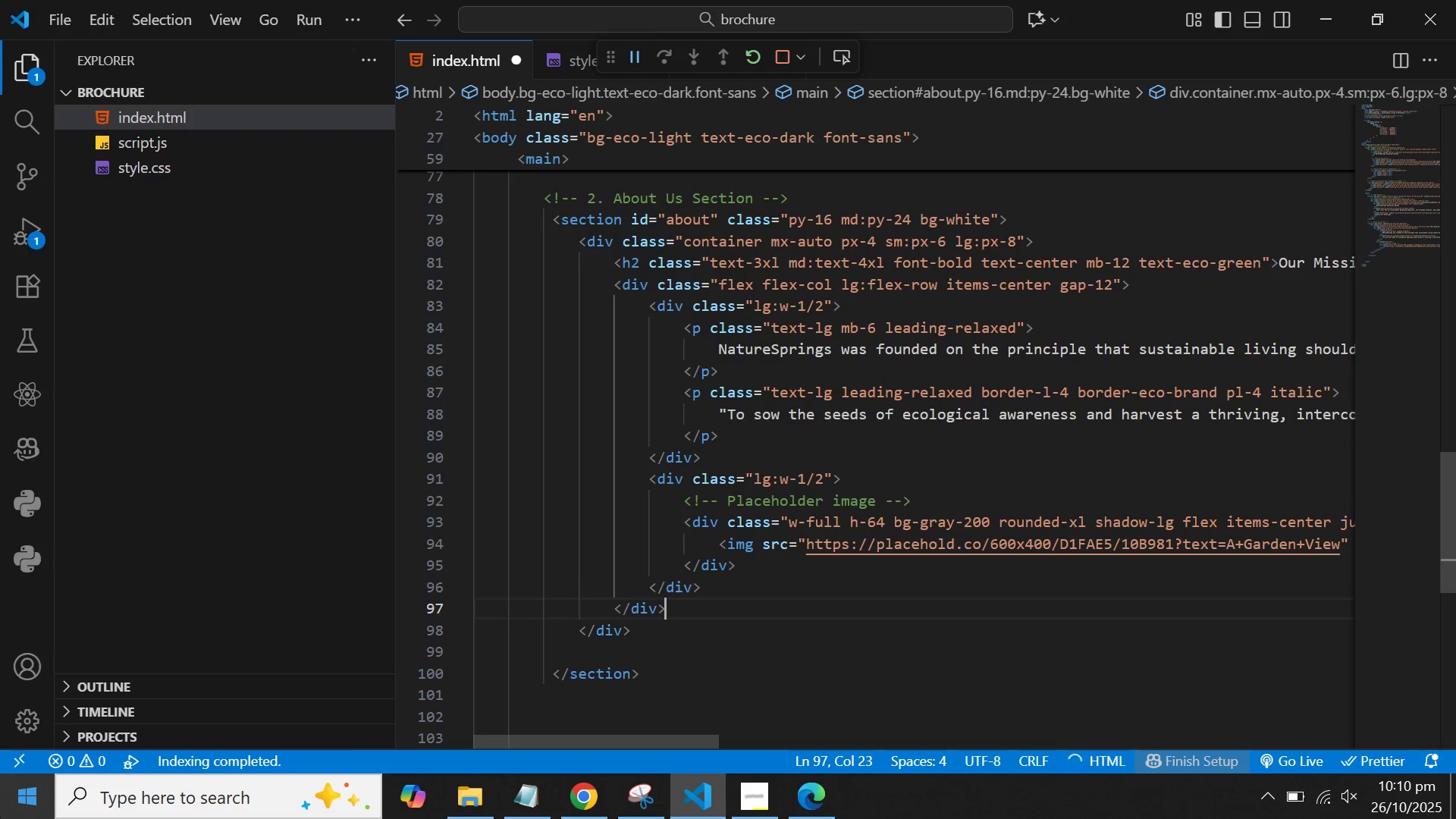 
key(ArrowDown)
 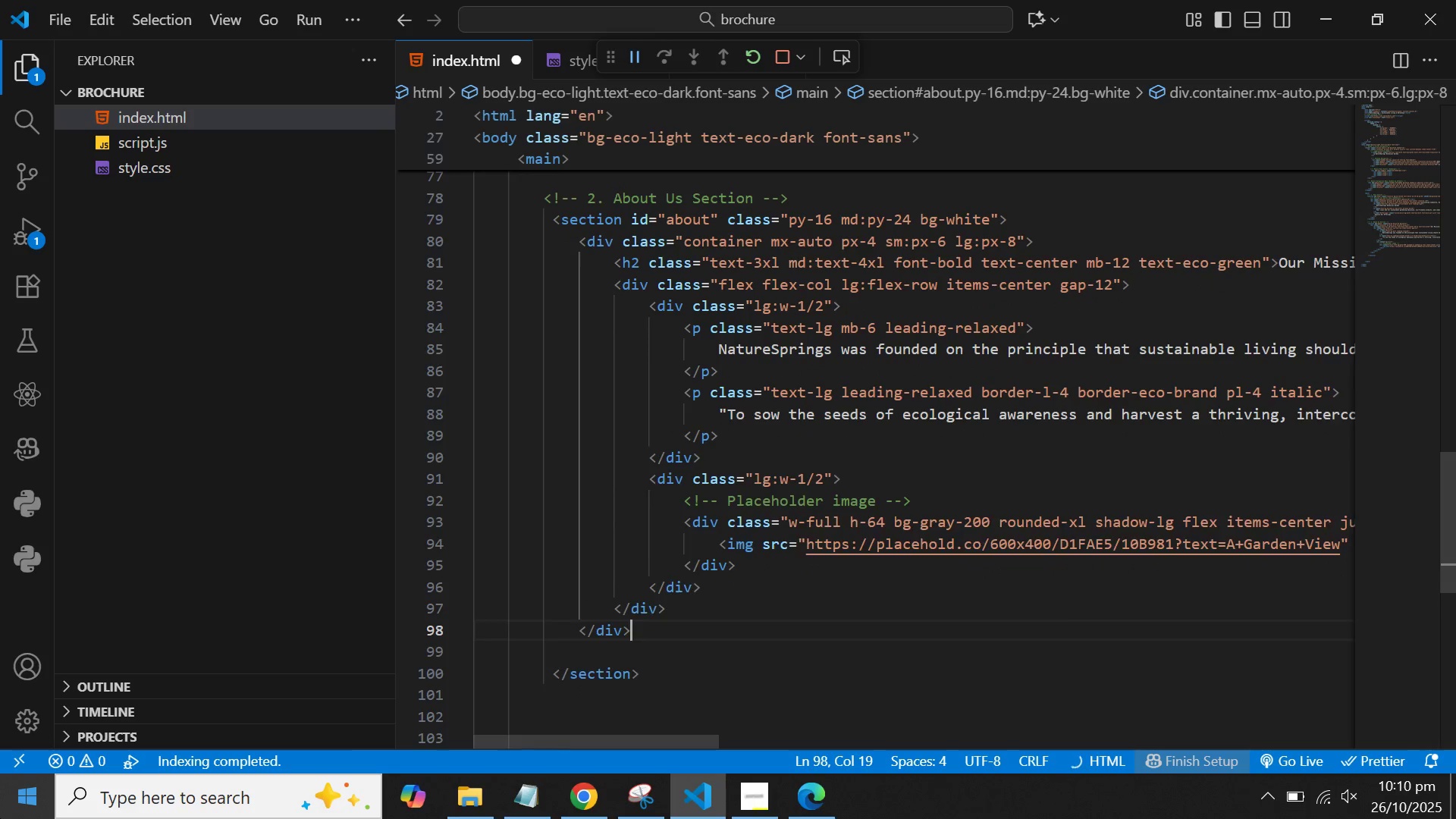 
key(ArrowDown)
 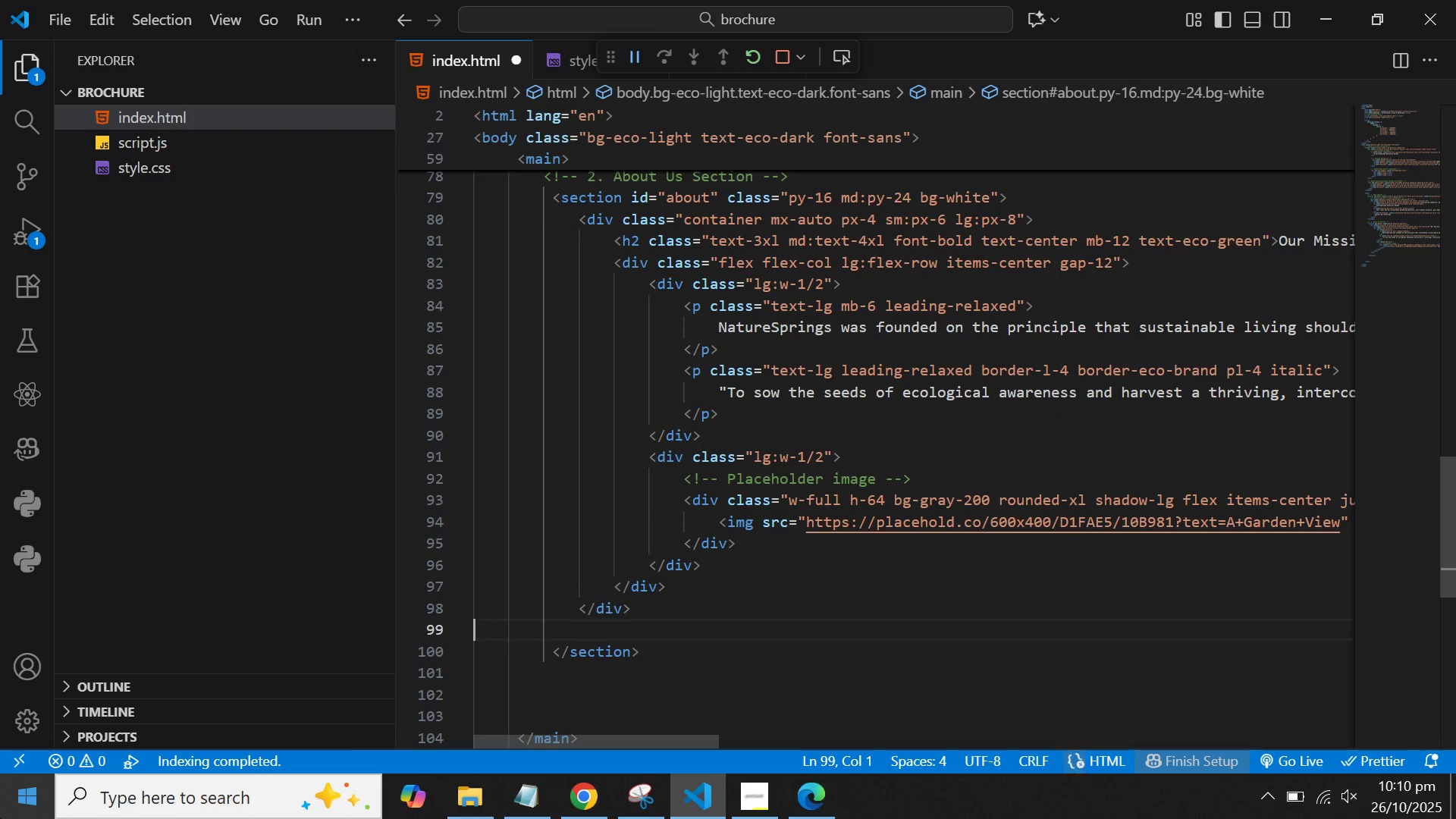 
key(Backspace)
 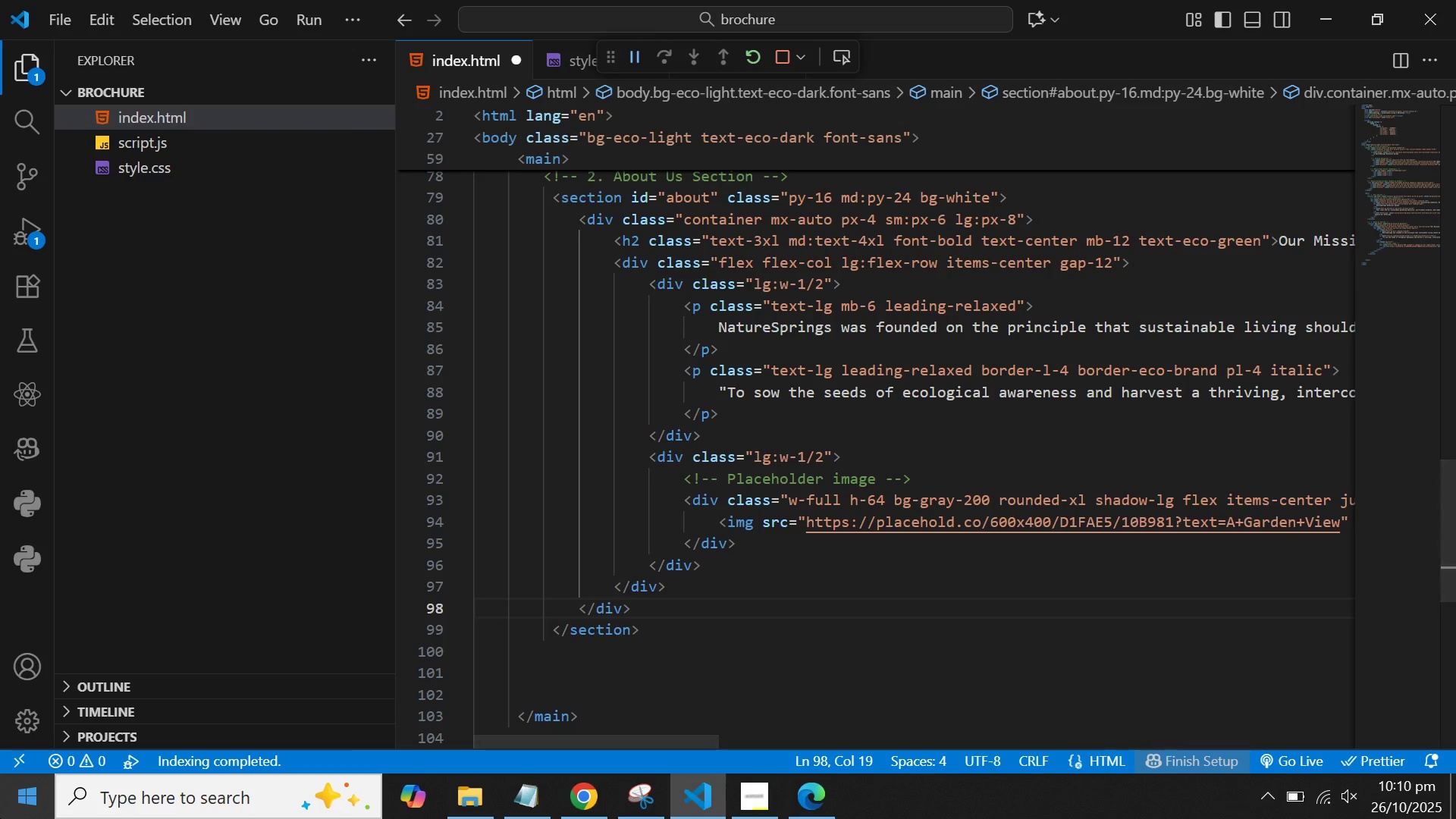 
key(Control+S)
 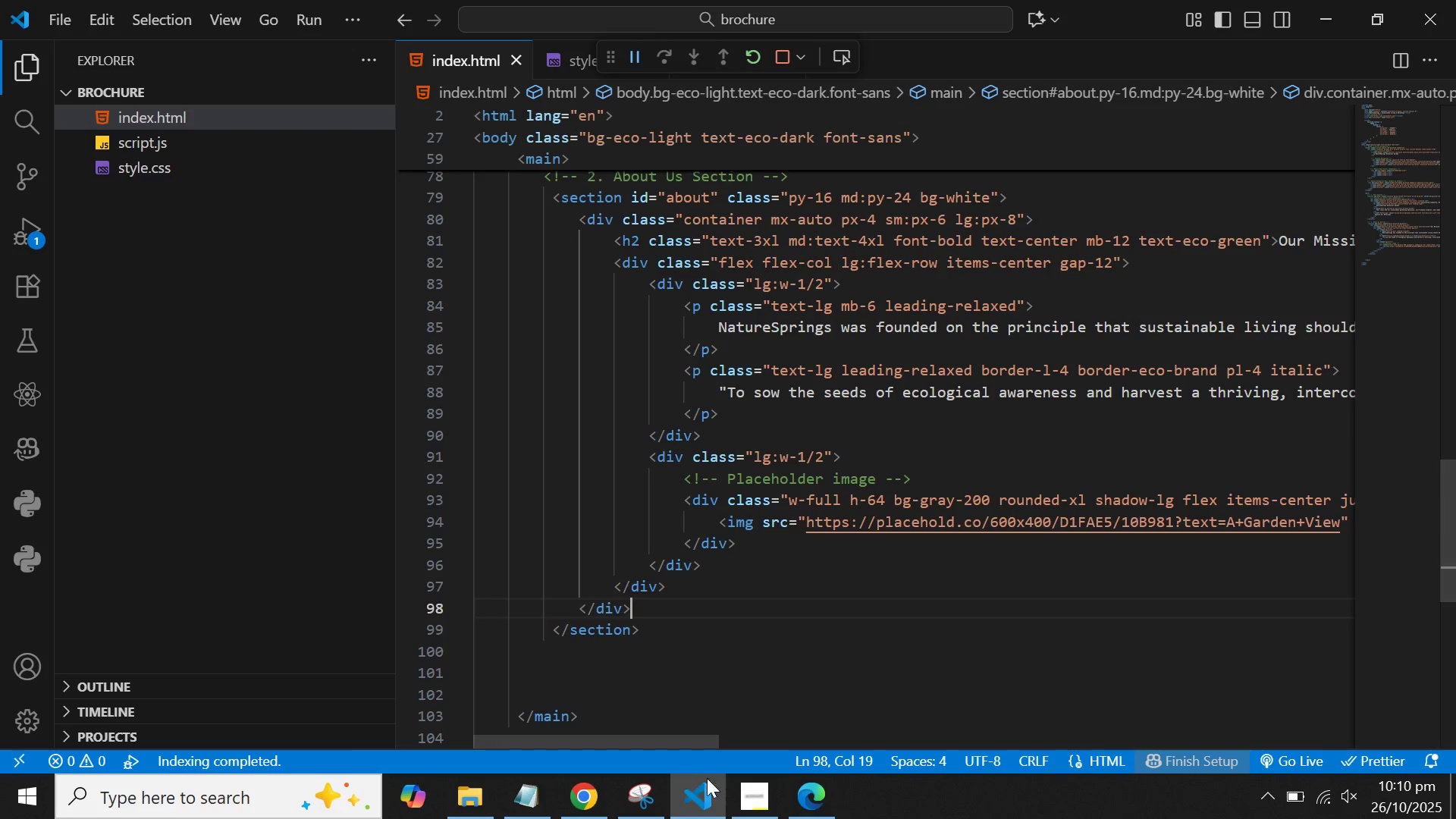 
left_click([807, 791])
 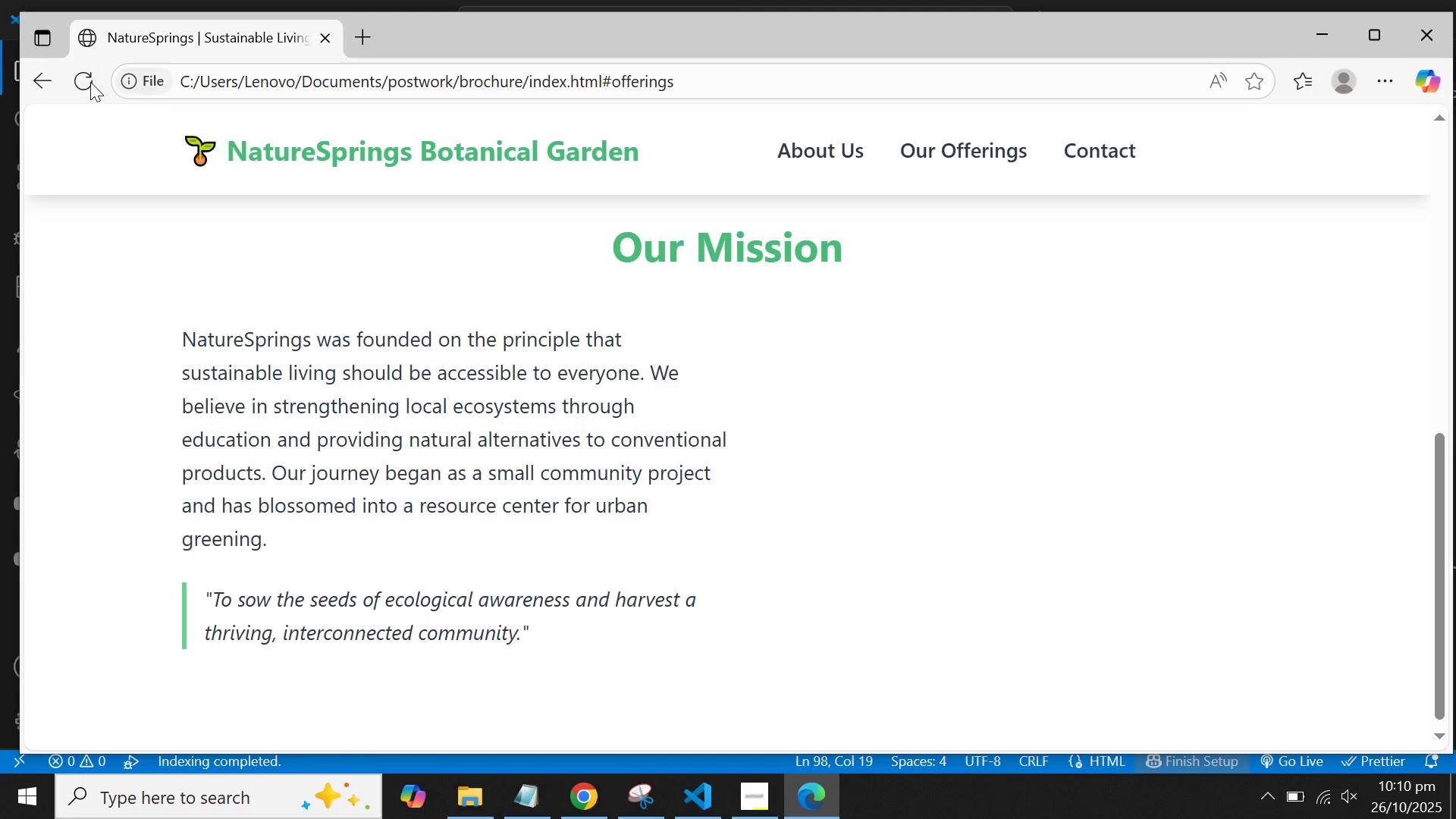 
left_click([90, 82])
 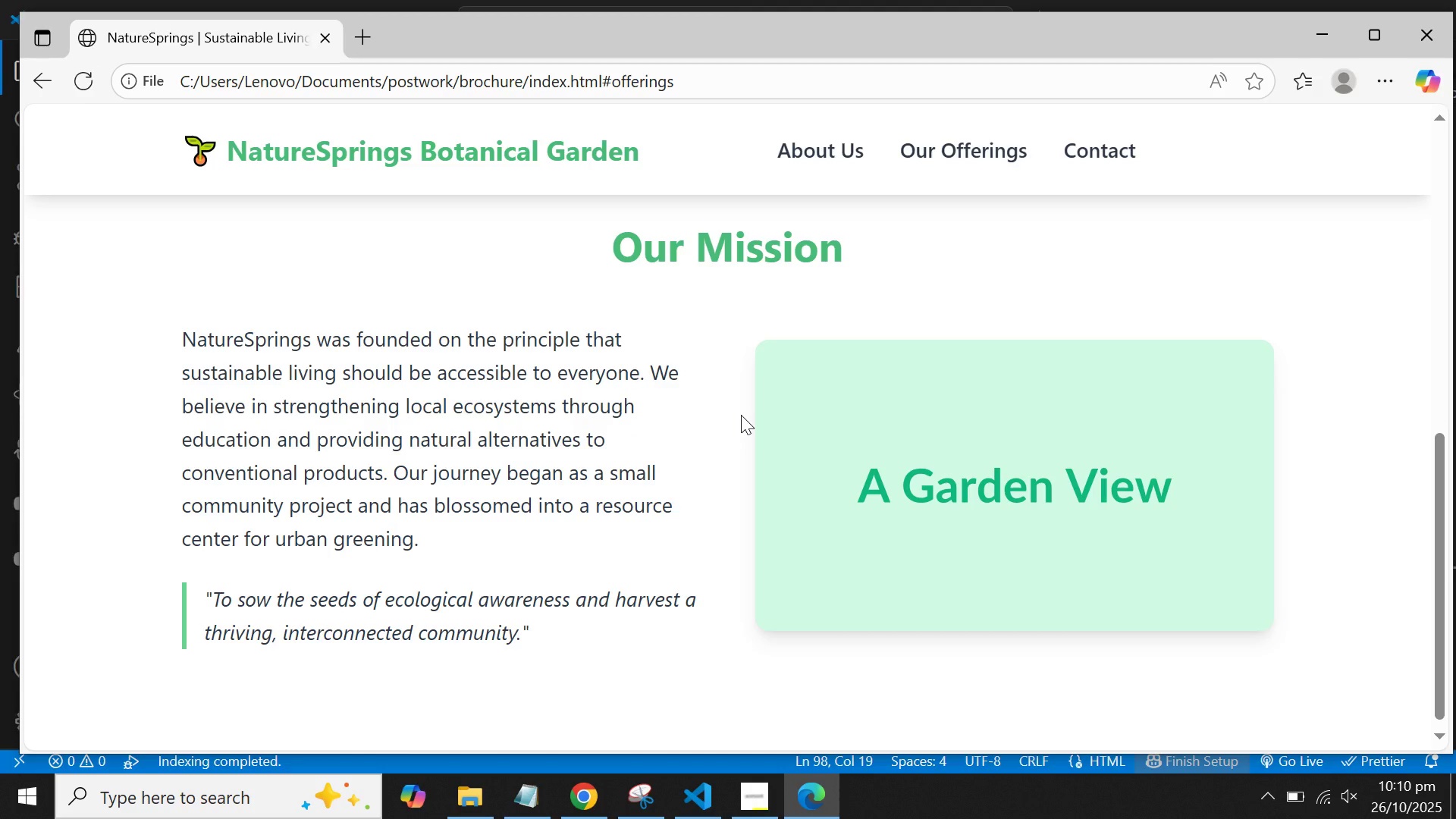 
scroll: coordinate [741, 413], scroll_direction: up, amount: 5.0
 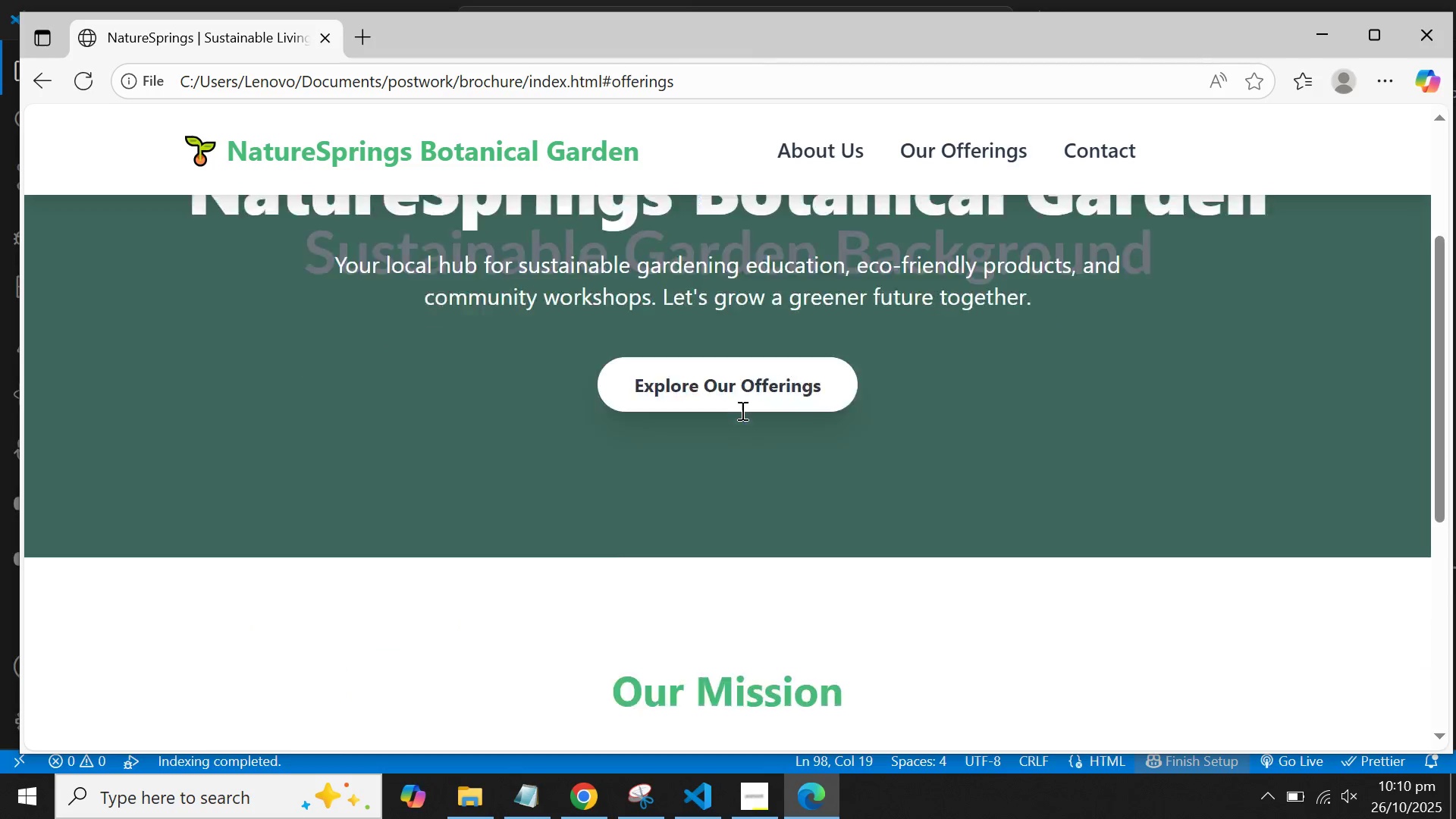 
scroll: coordinate [741, 410], scroll_direction: down, amount: 5.0
 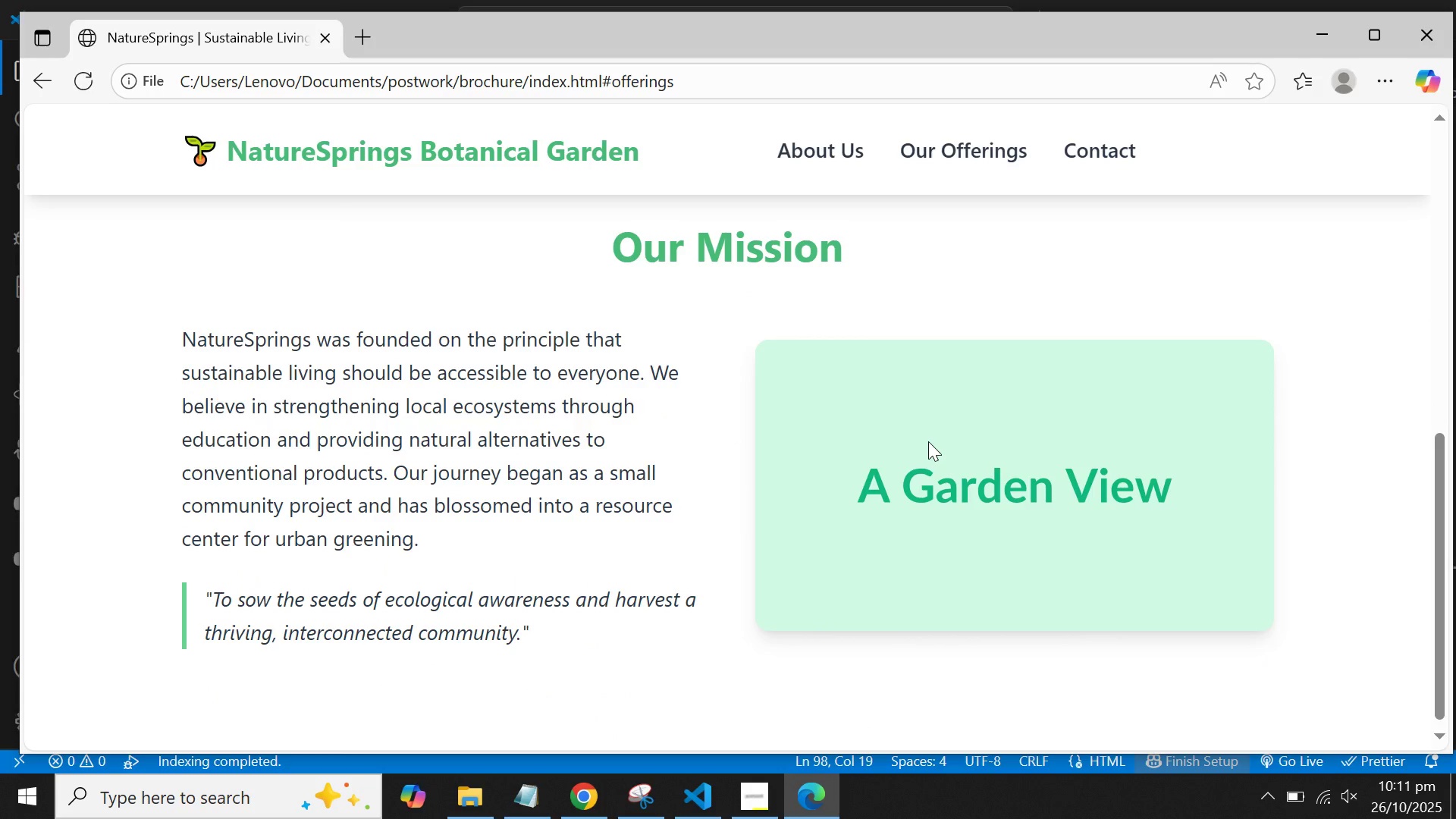 
wait(7.53)
 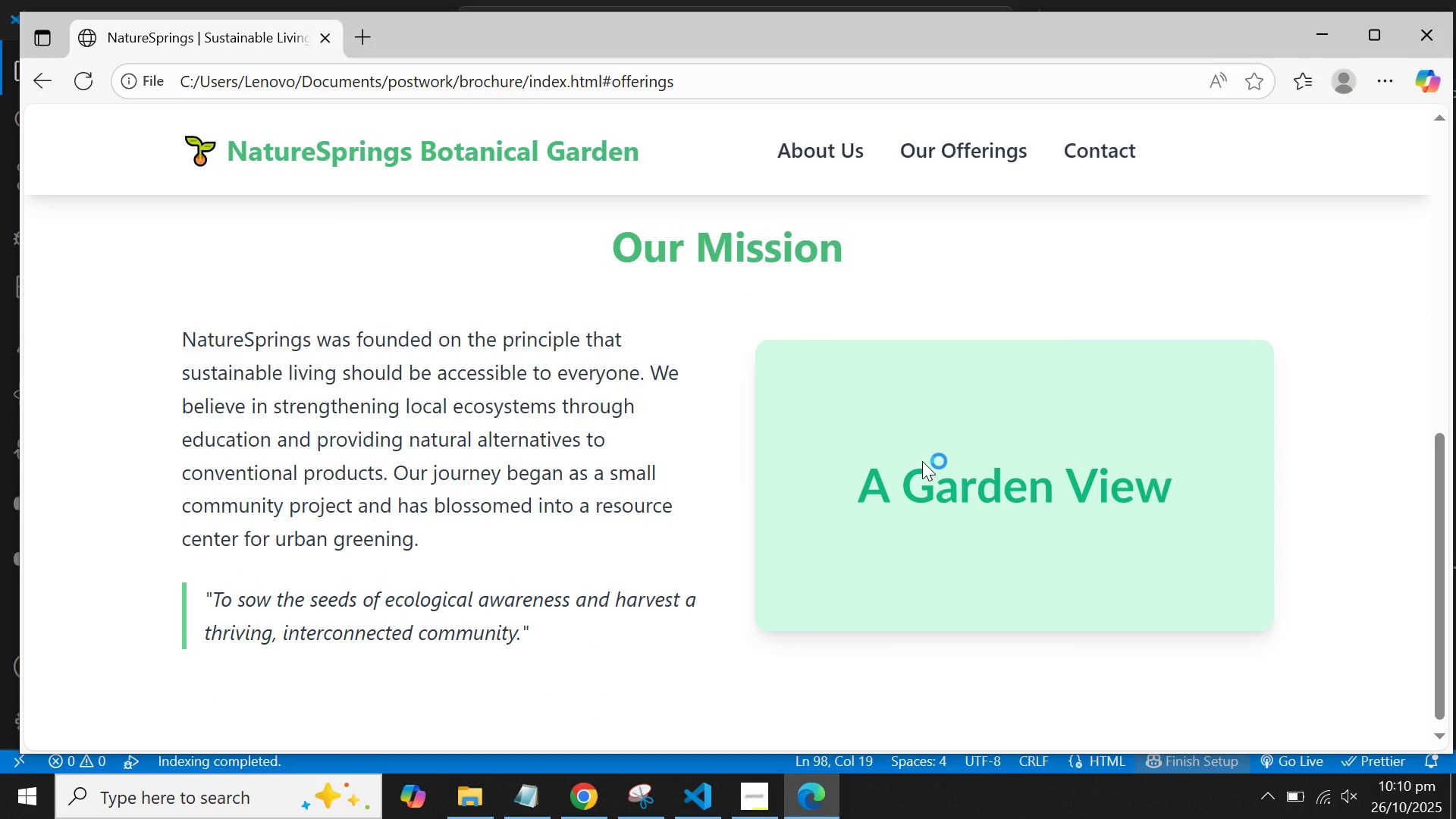 
scroll: coordinate [819, 475], scroll_direction: up, amount: 1.0
 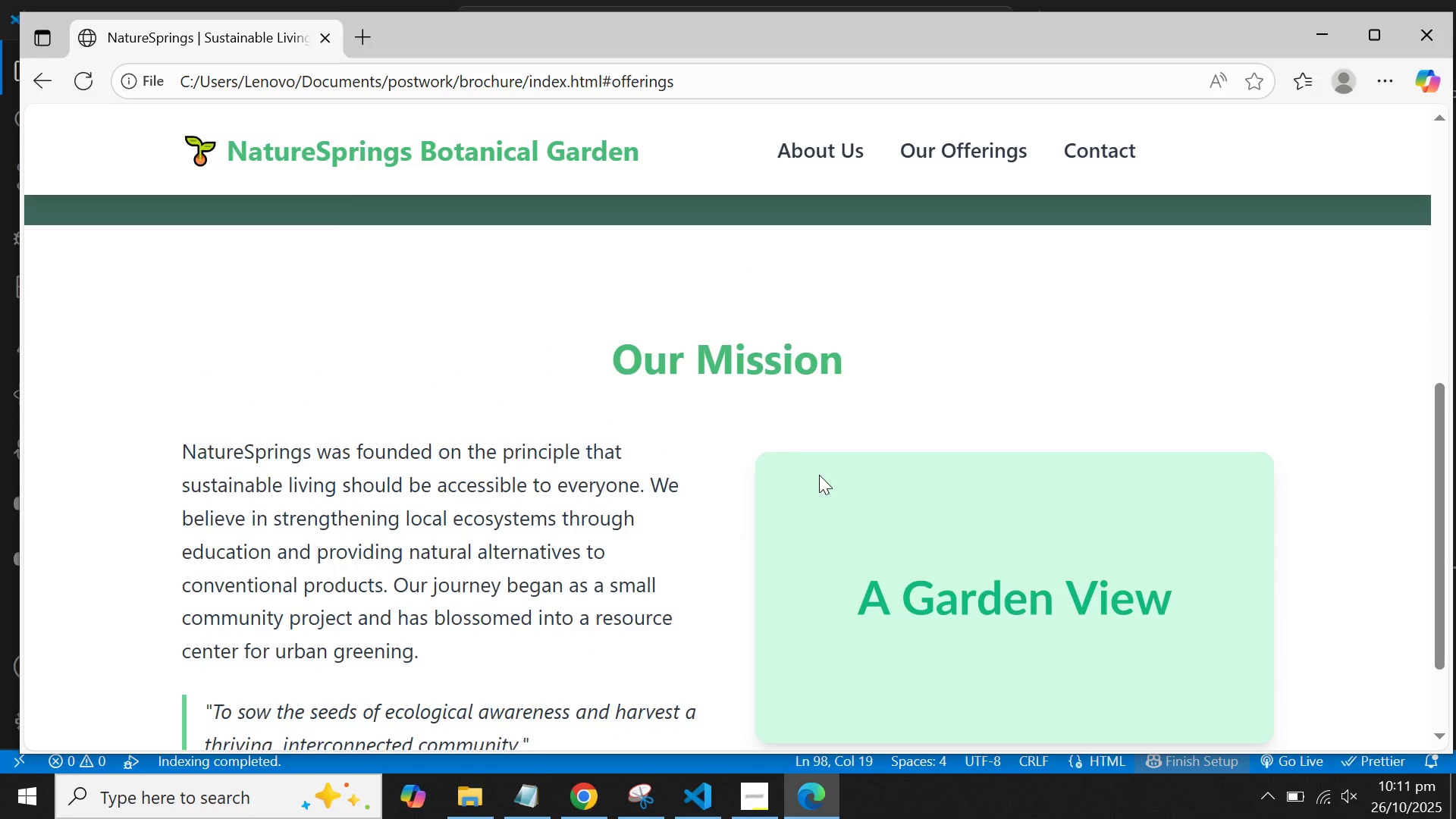 
scroll: coordinate [819, 473], scroll_direction: down, amount: 1.0
 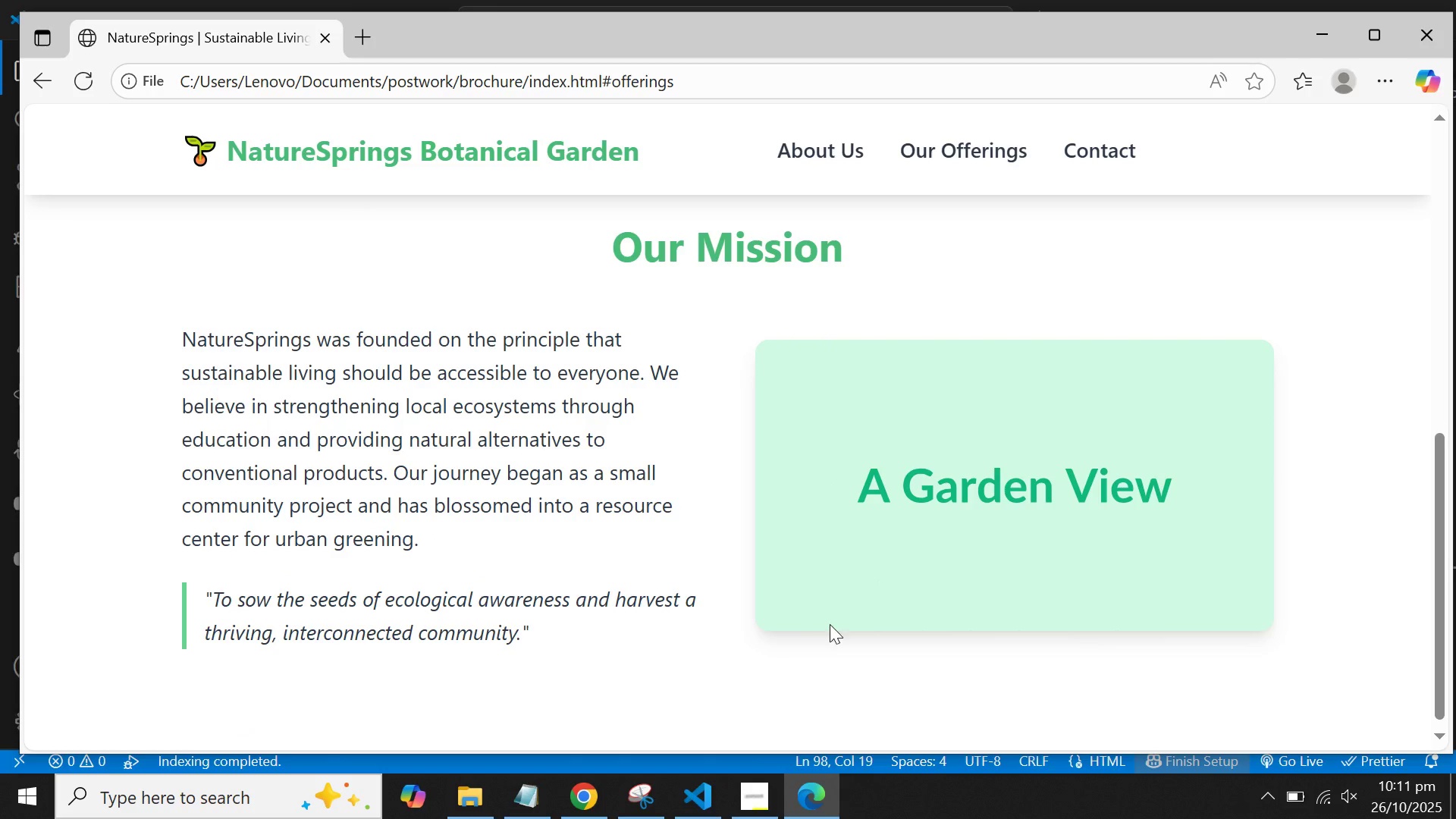 
wait(7.19)
 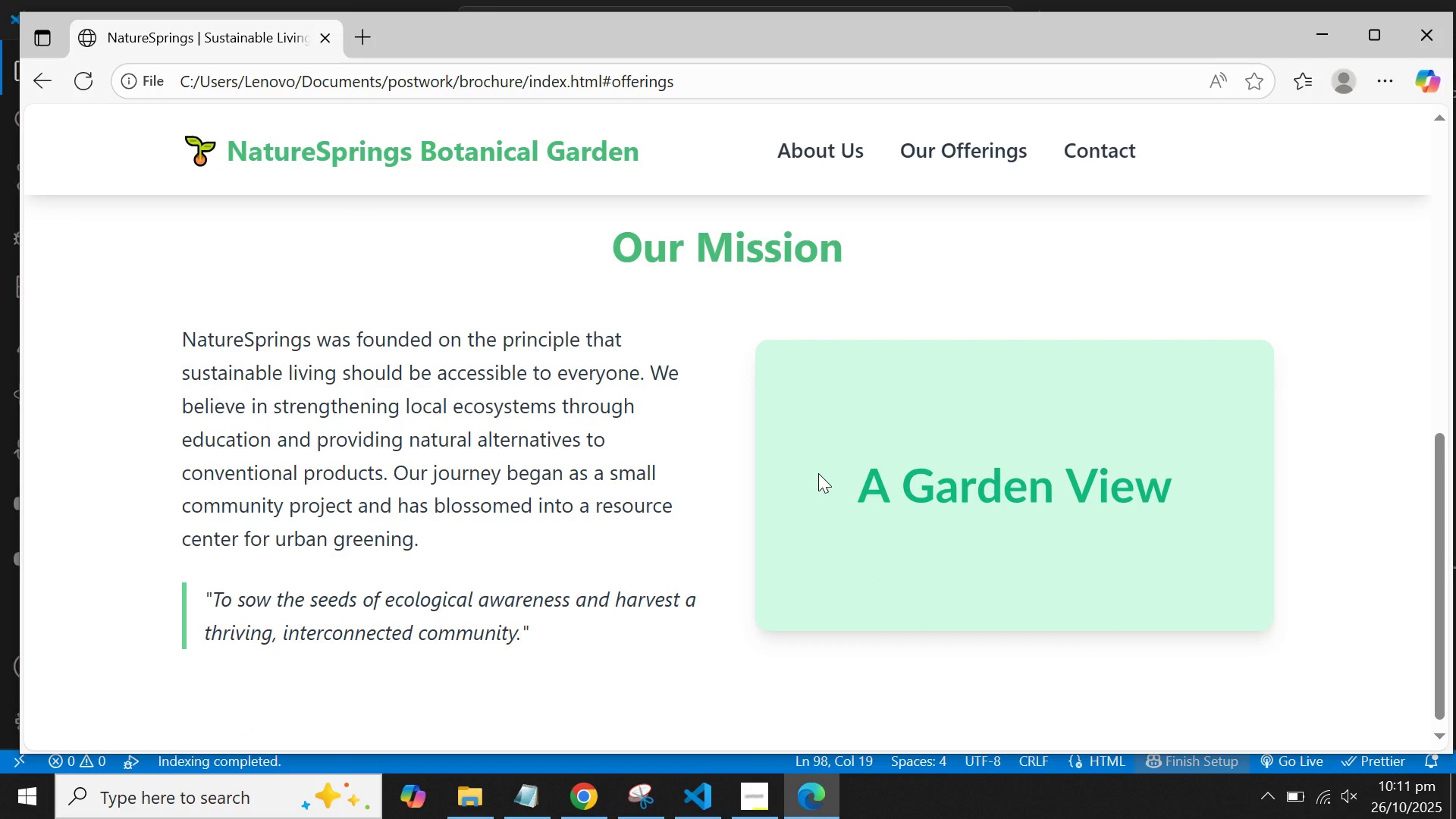 
left_click([703, 789])
 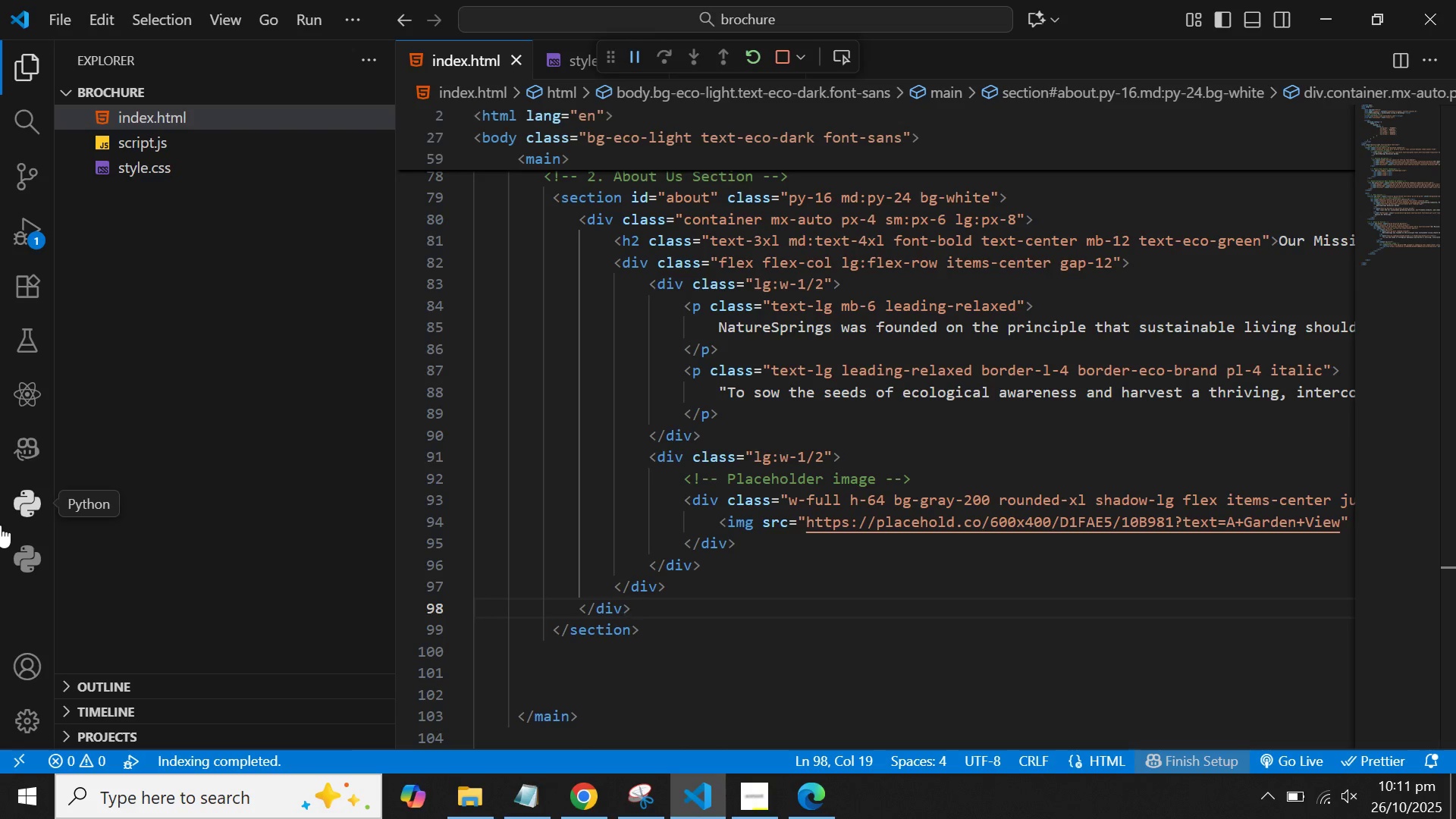 
wait(39.44)
 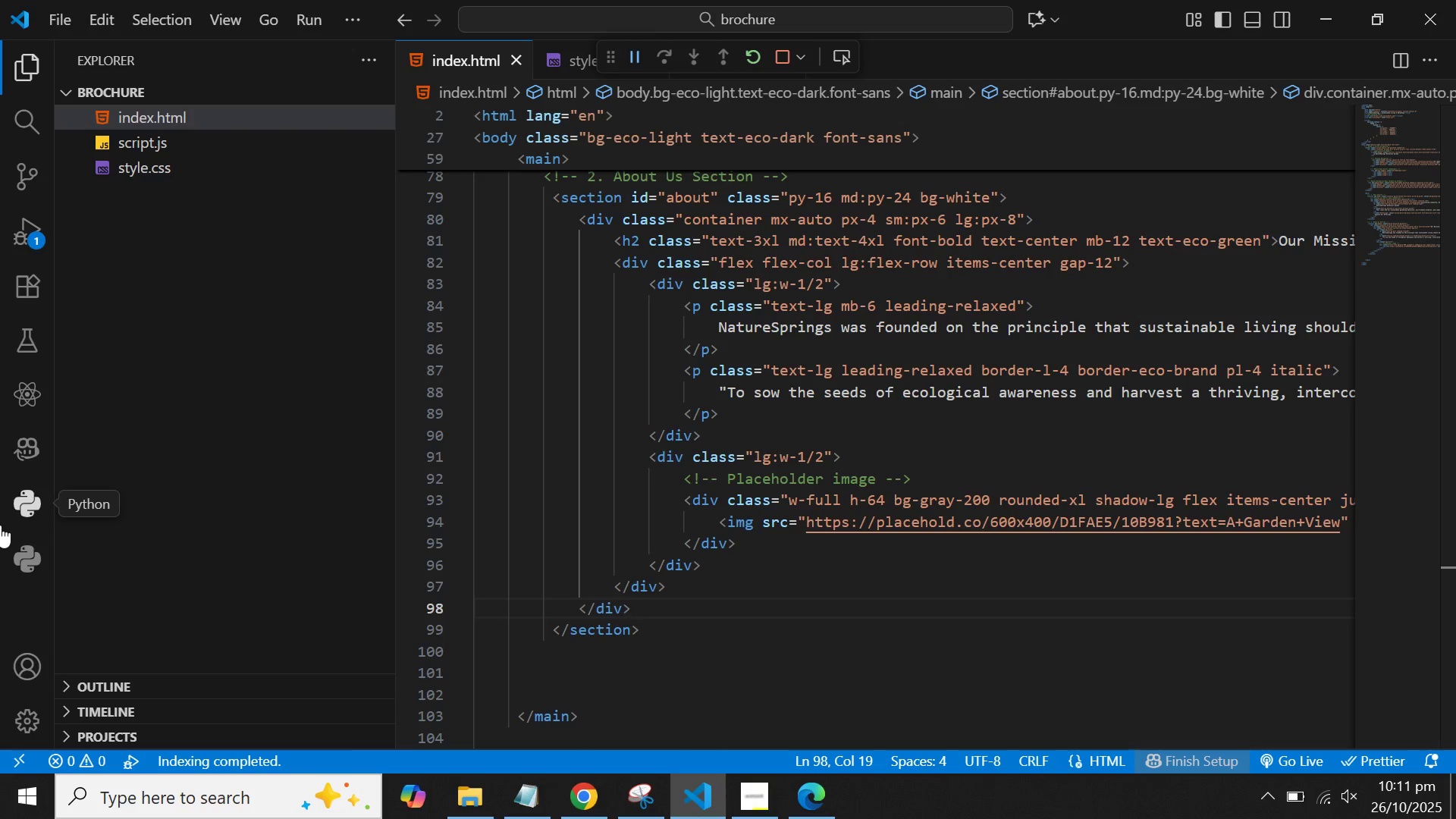 
scroll: coordinate [551, 502], scroll_direction: up, amount: 1.0
 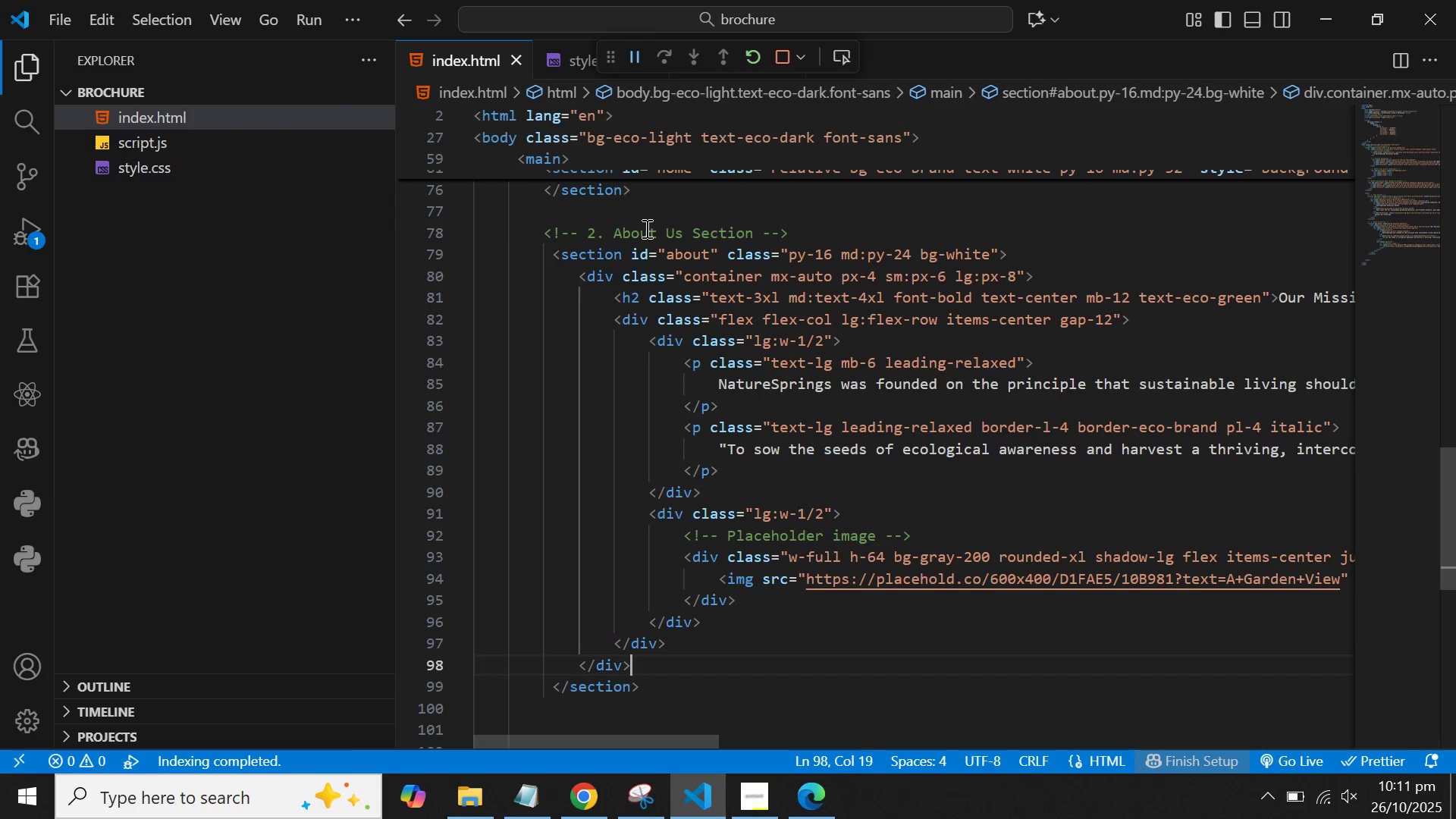 
double_click([645, 228])
 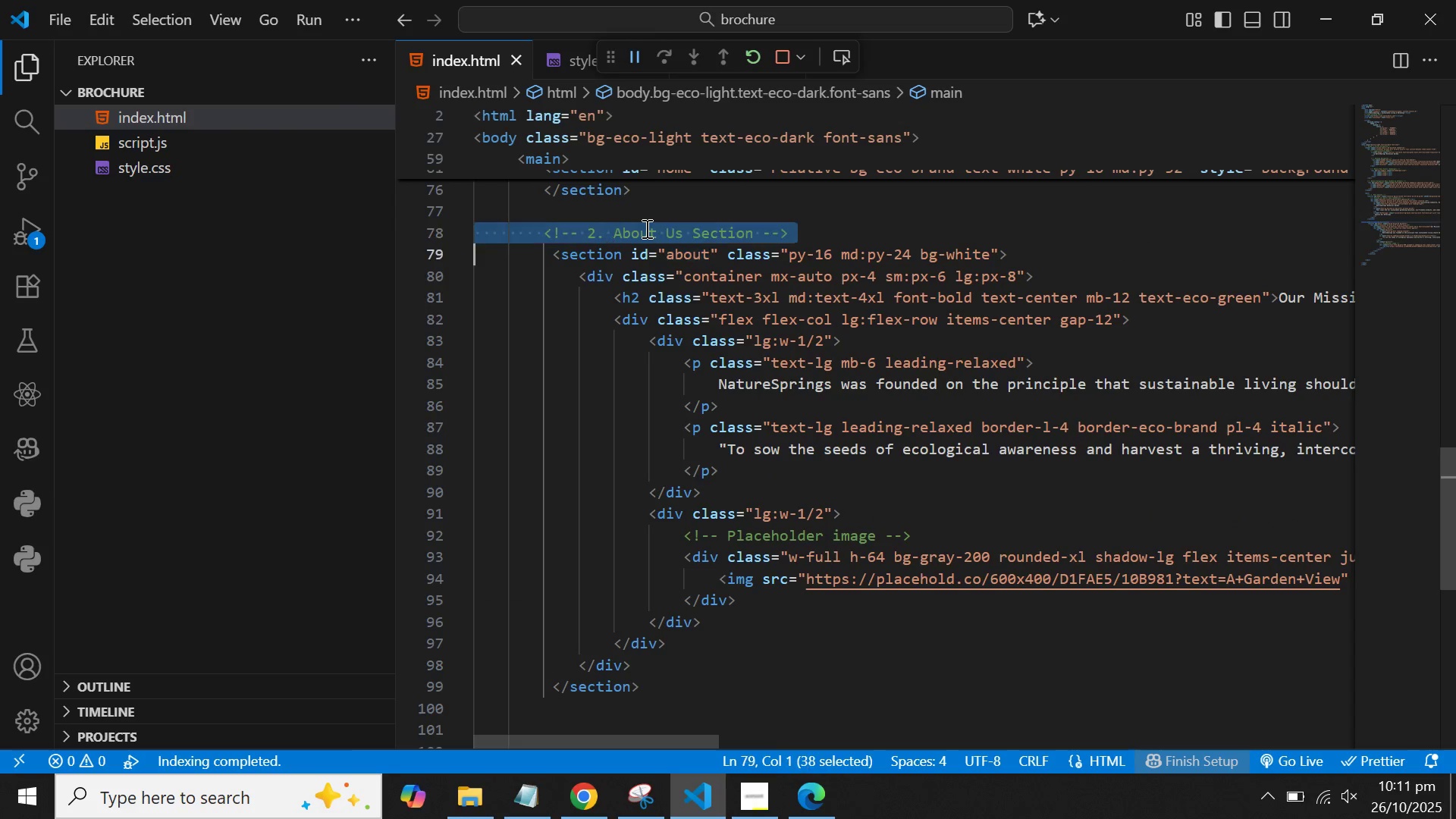 
triple_click([645, 228])
 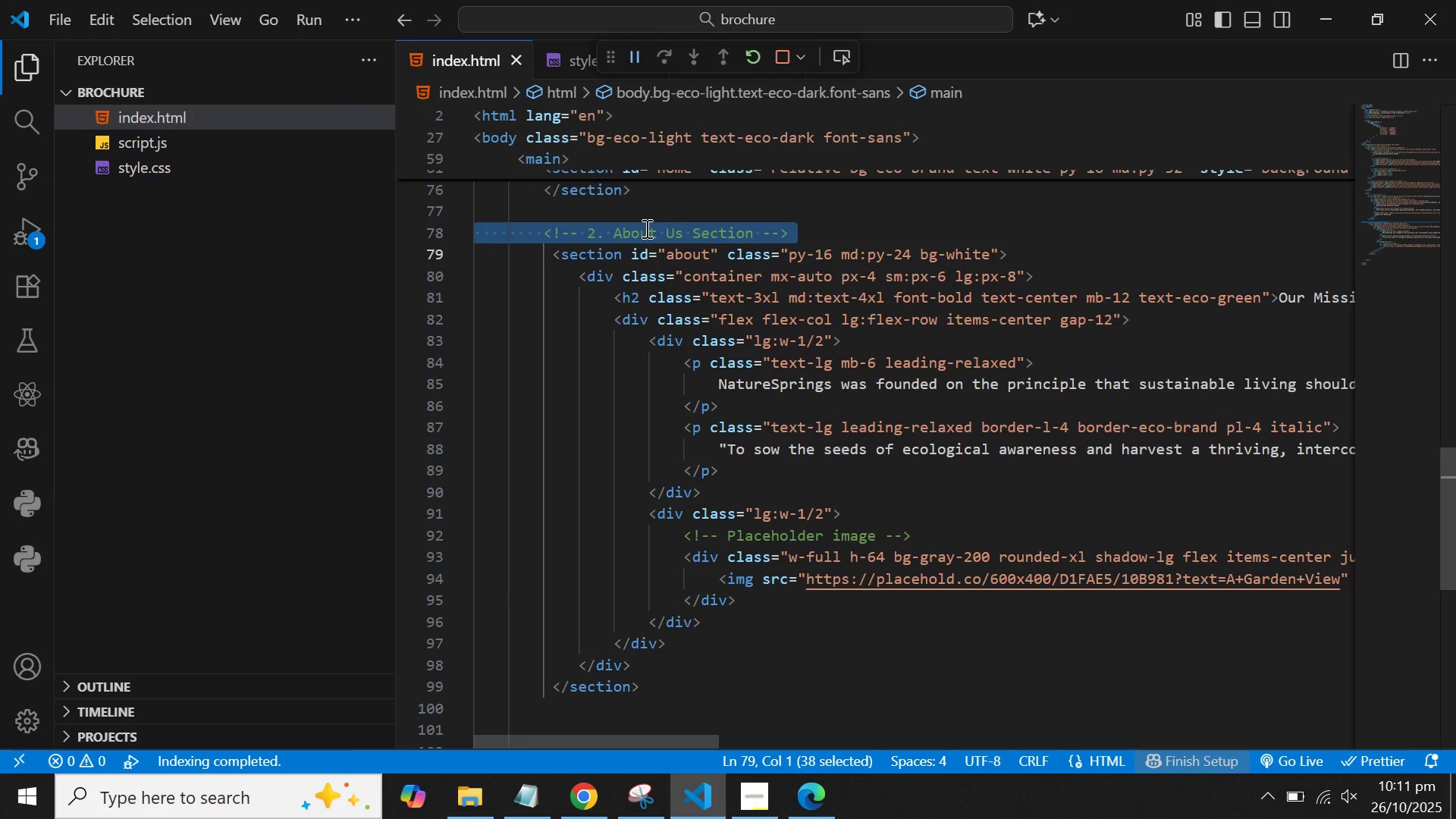 
key(Control+C)
 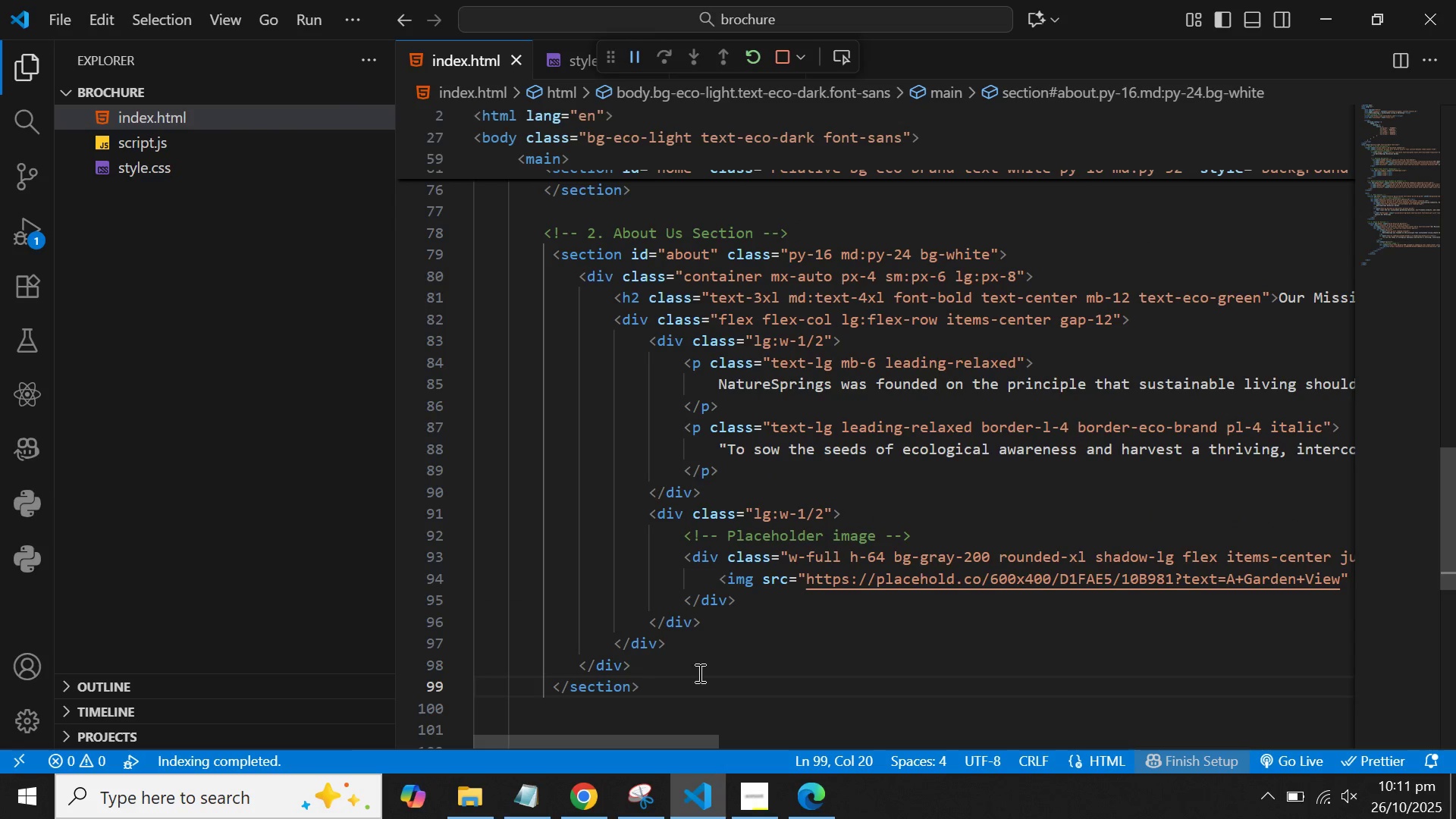 
key(Enter)
 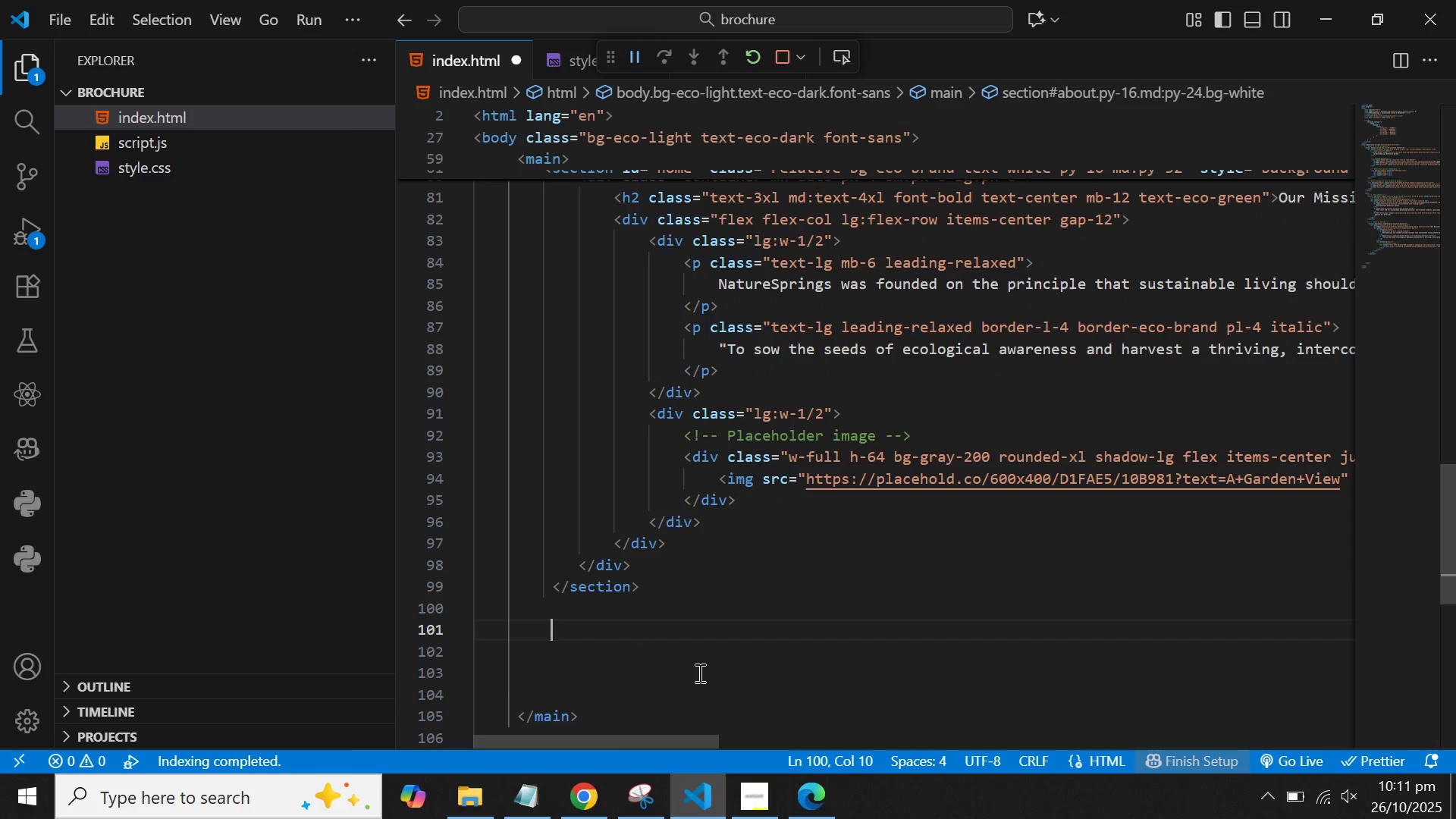 
key(Enter)
 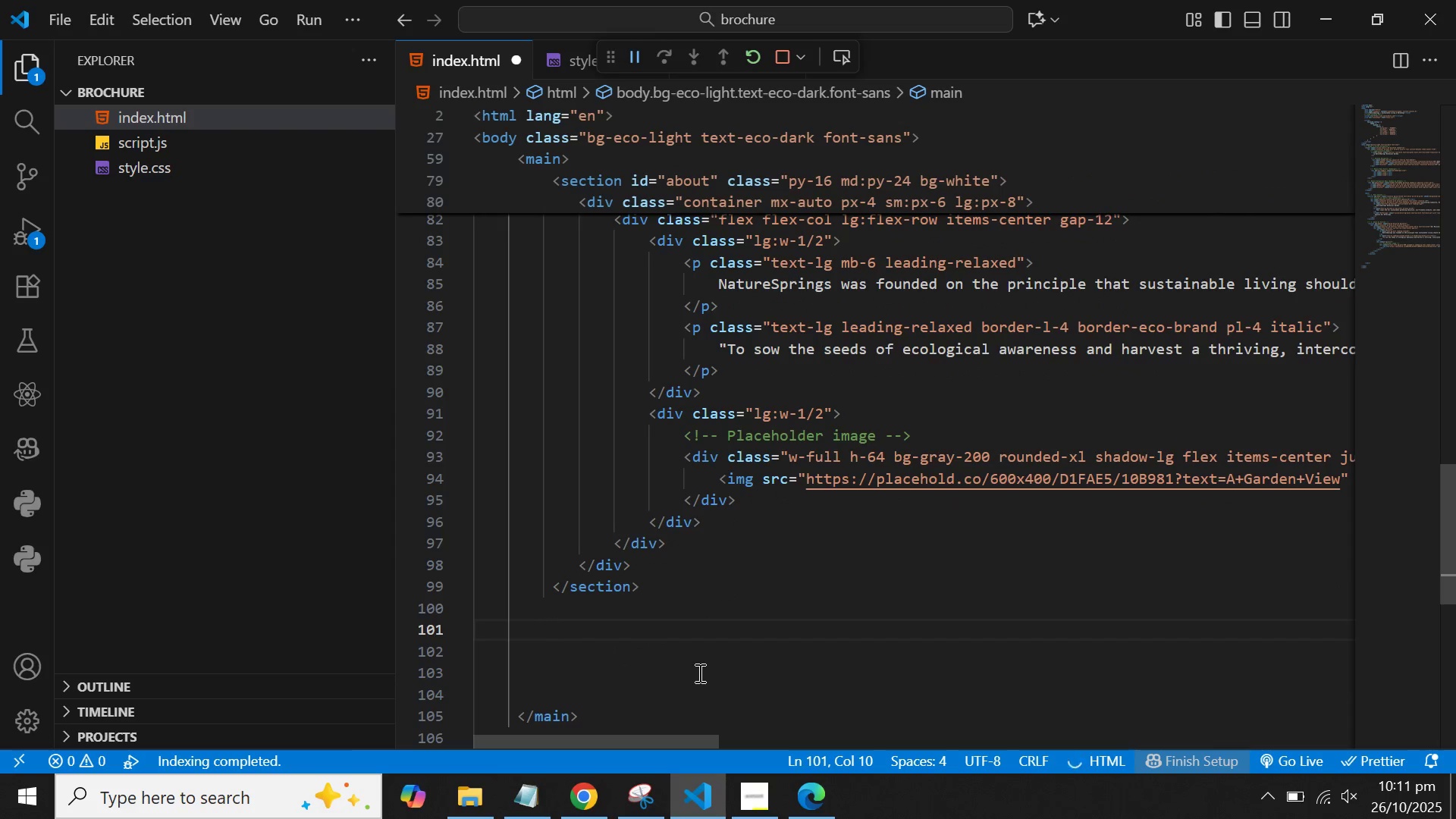 
key(Control+V)
 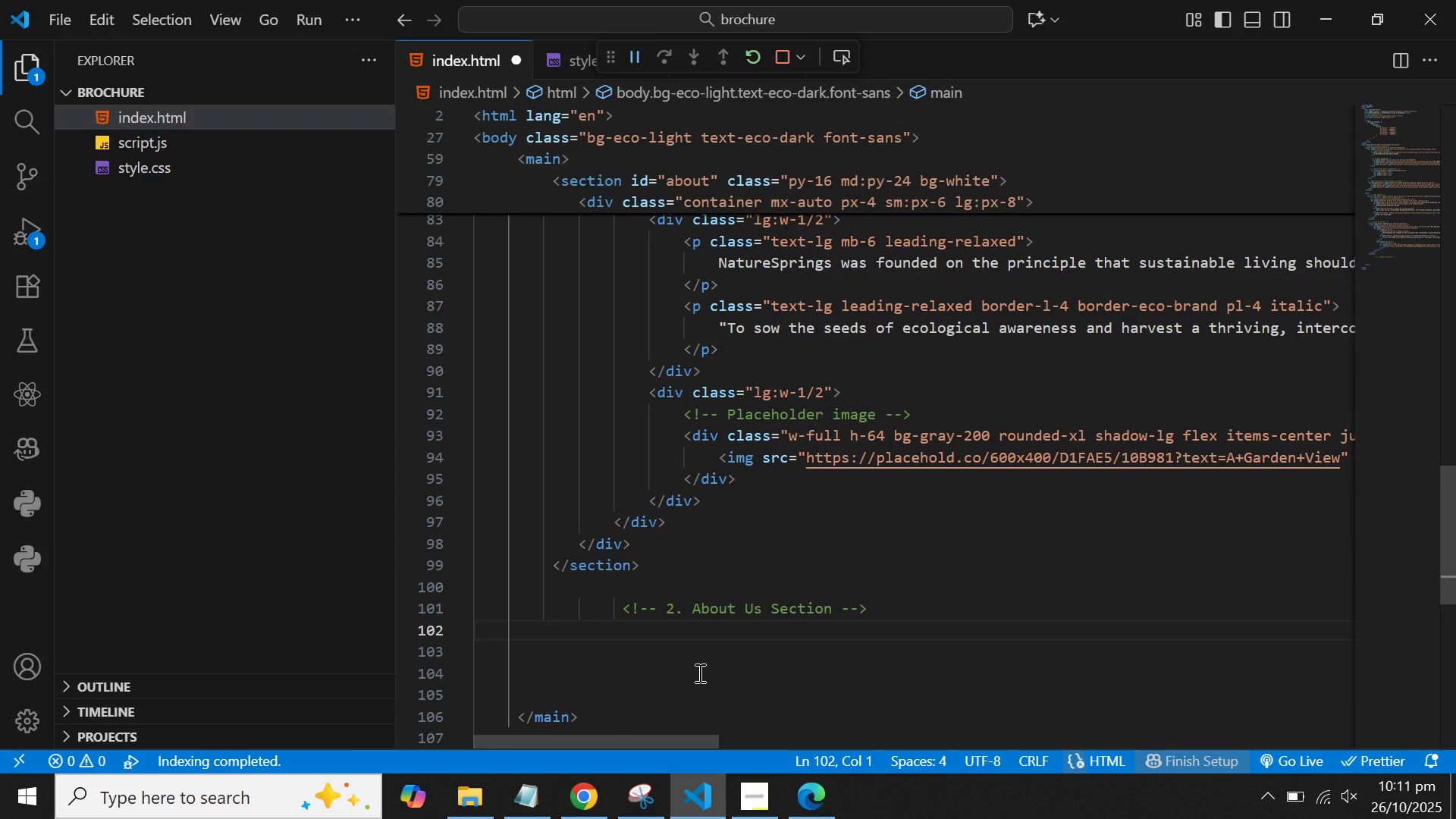 
key(ArrowUp)
 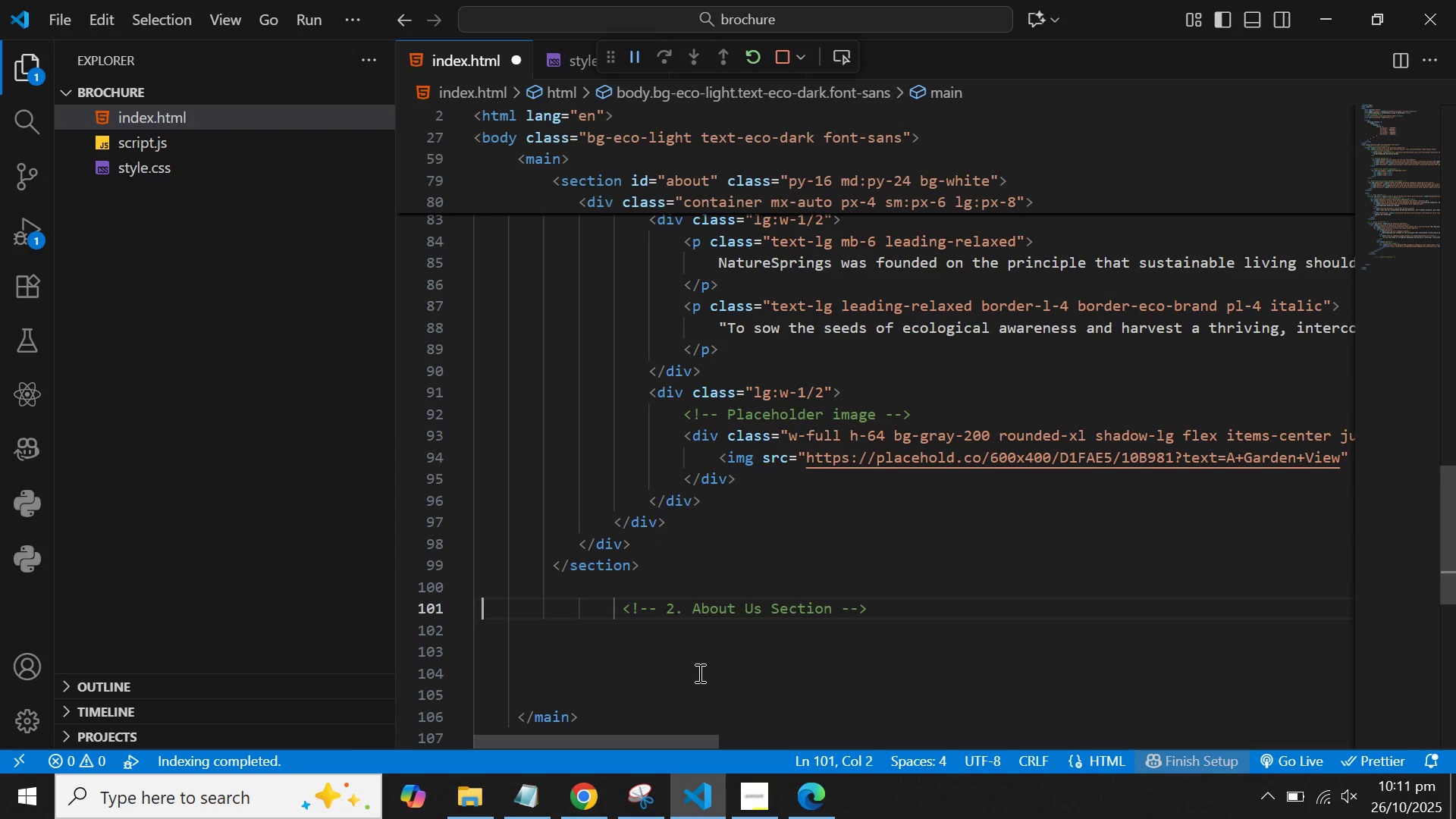 
key(ArrowRight)
 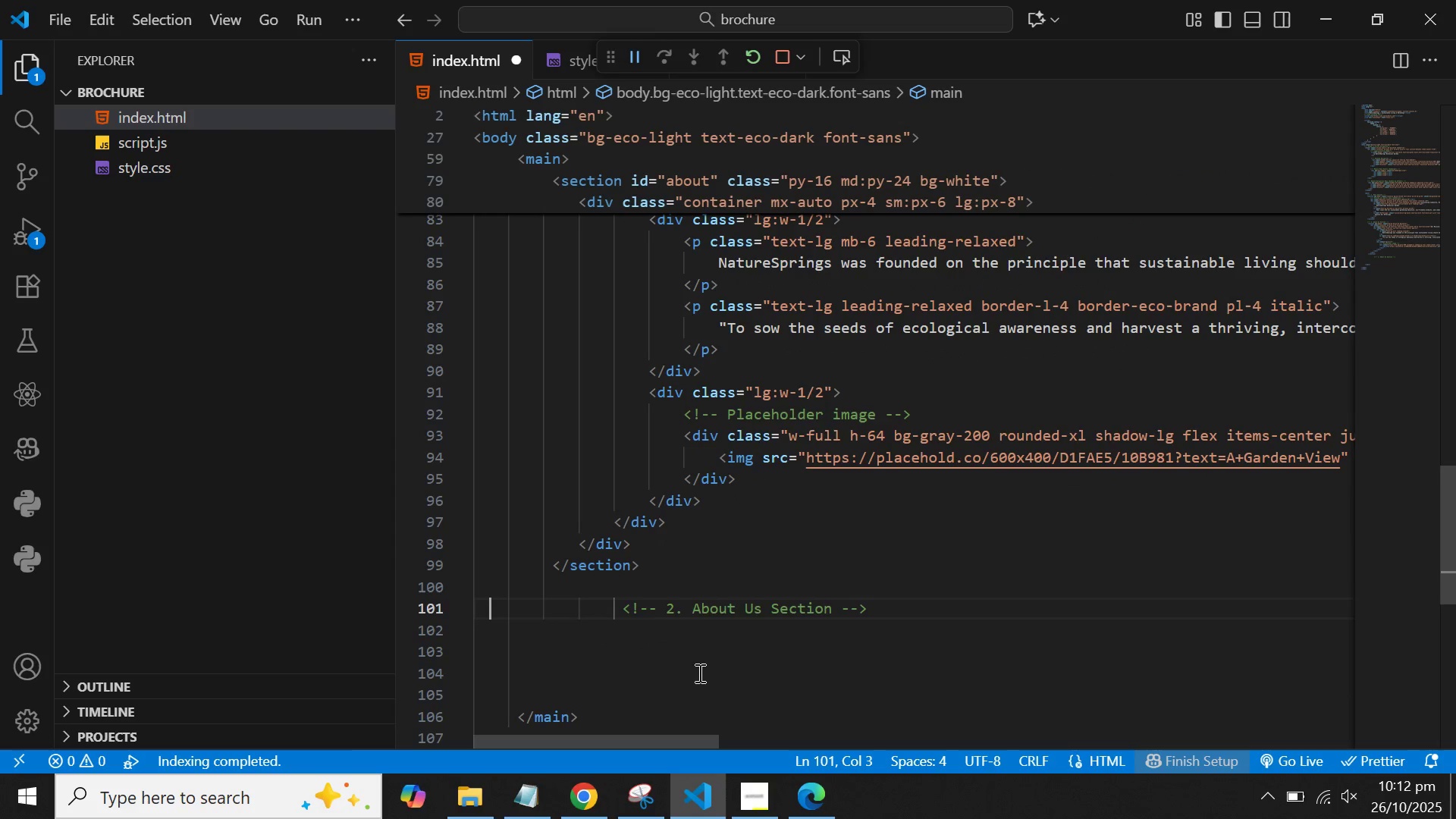 
hold_key(key=ArrowRight, duration=0.97)
 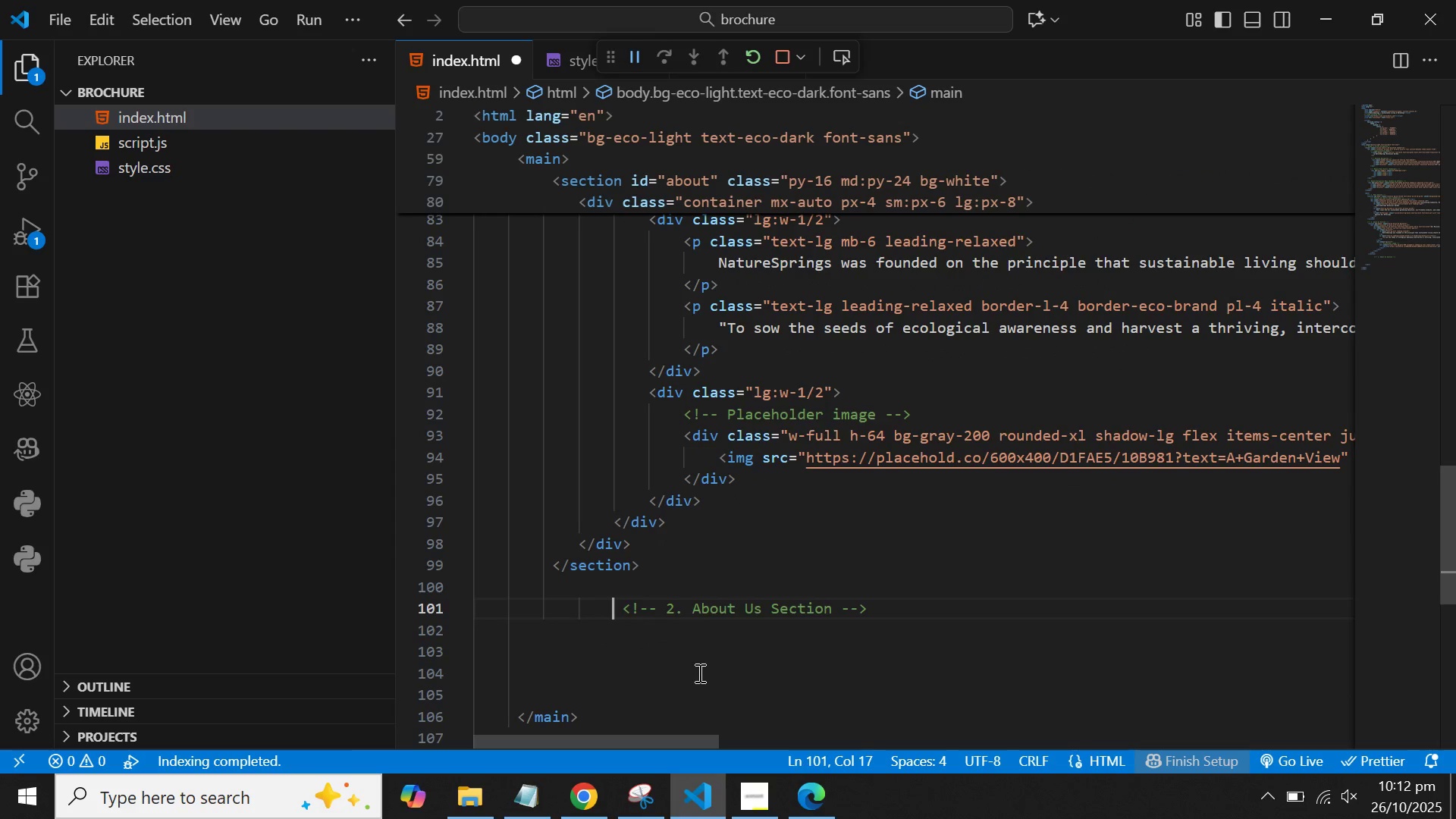 
key(ArrowRight)
 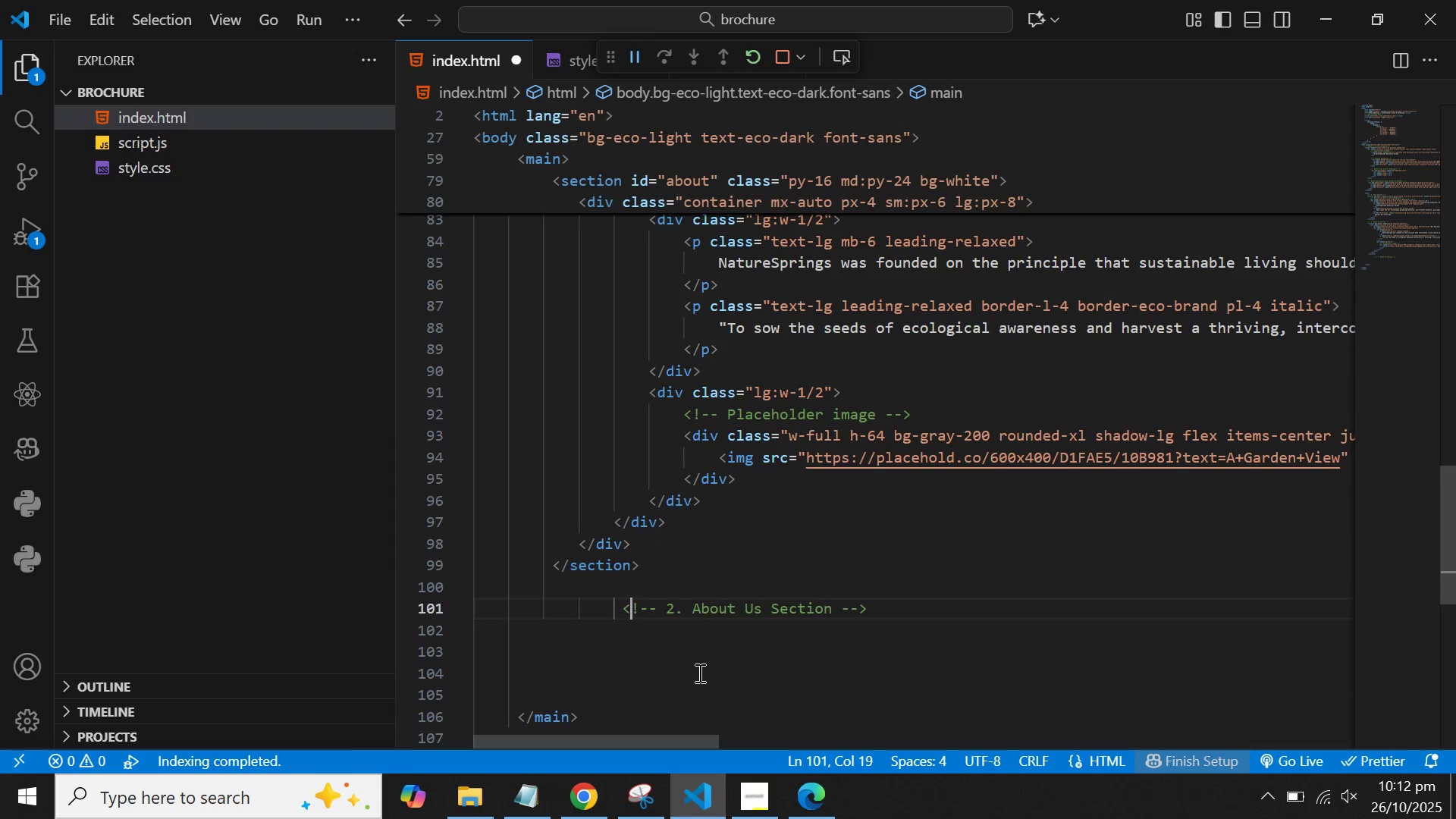 
key(ArrowRight)
 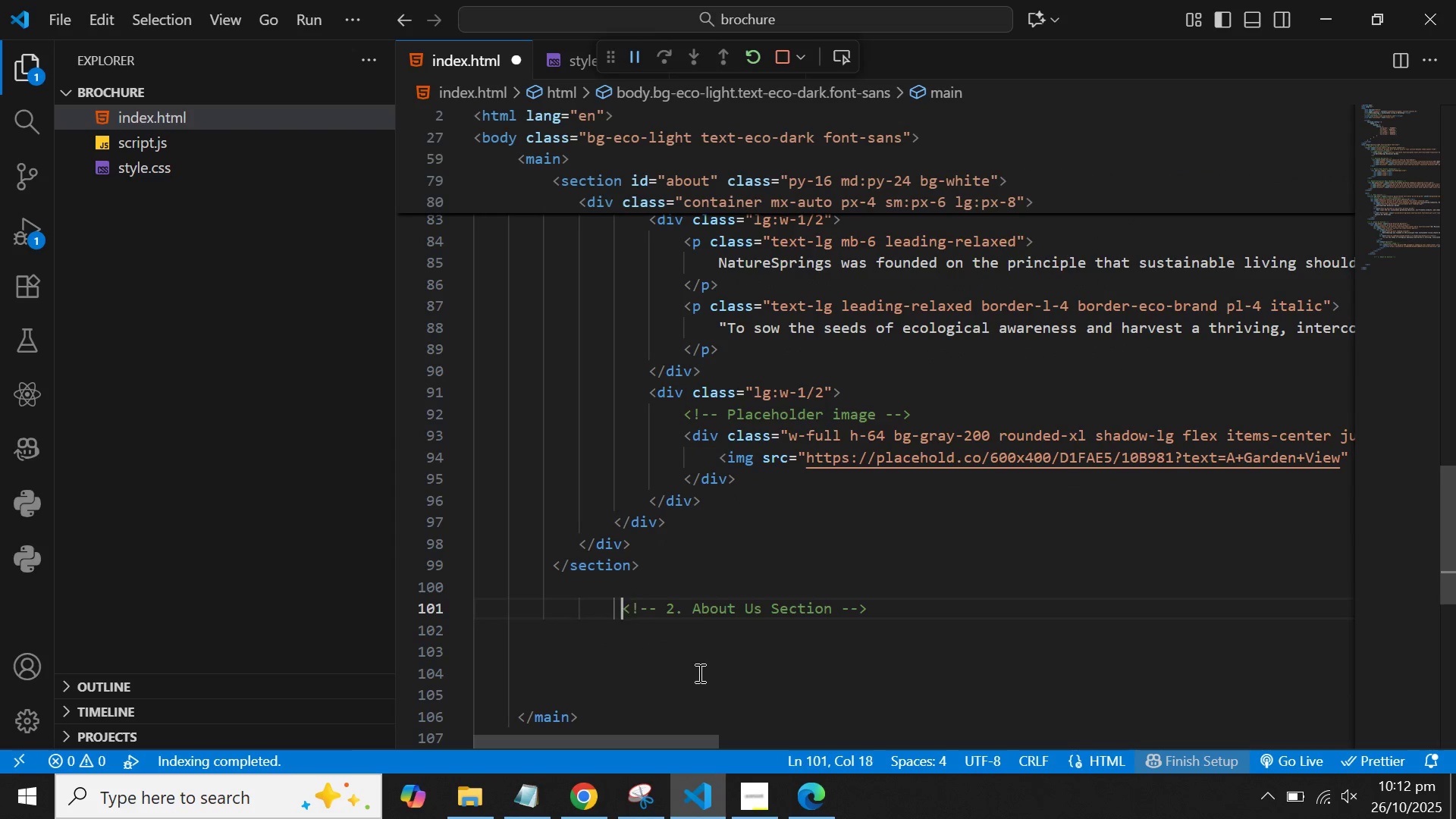 
key(ArrowLeft)
 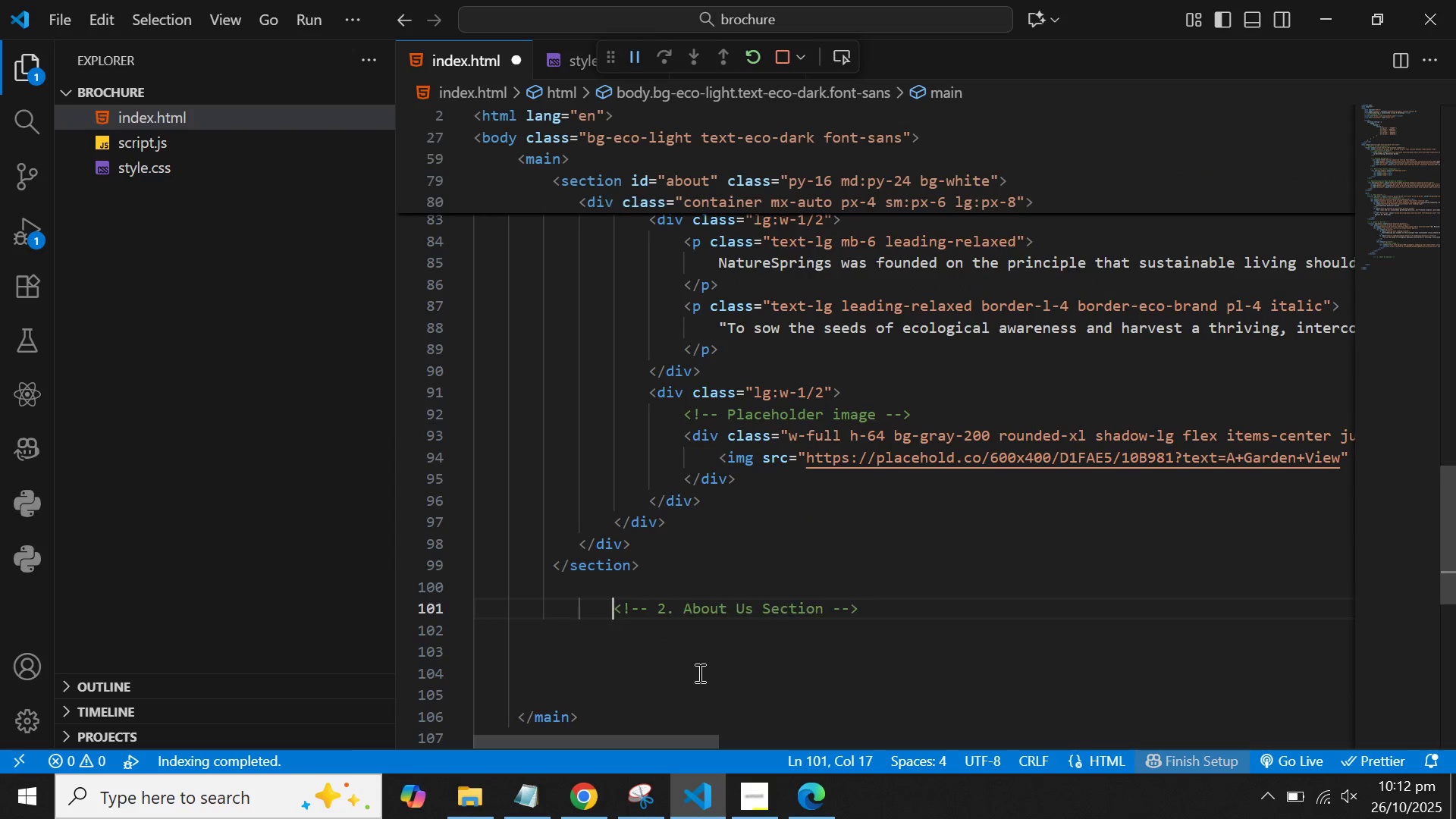 
key(Backspace)
 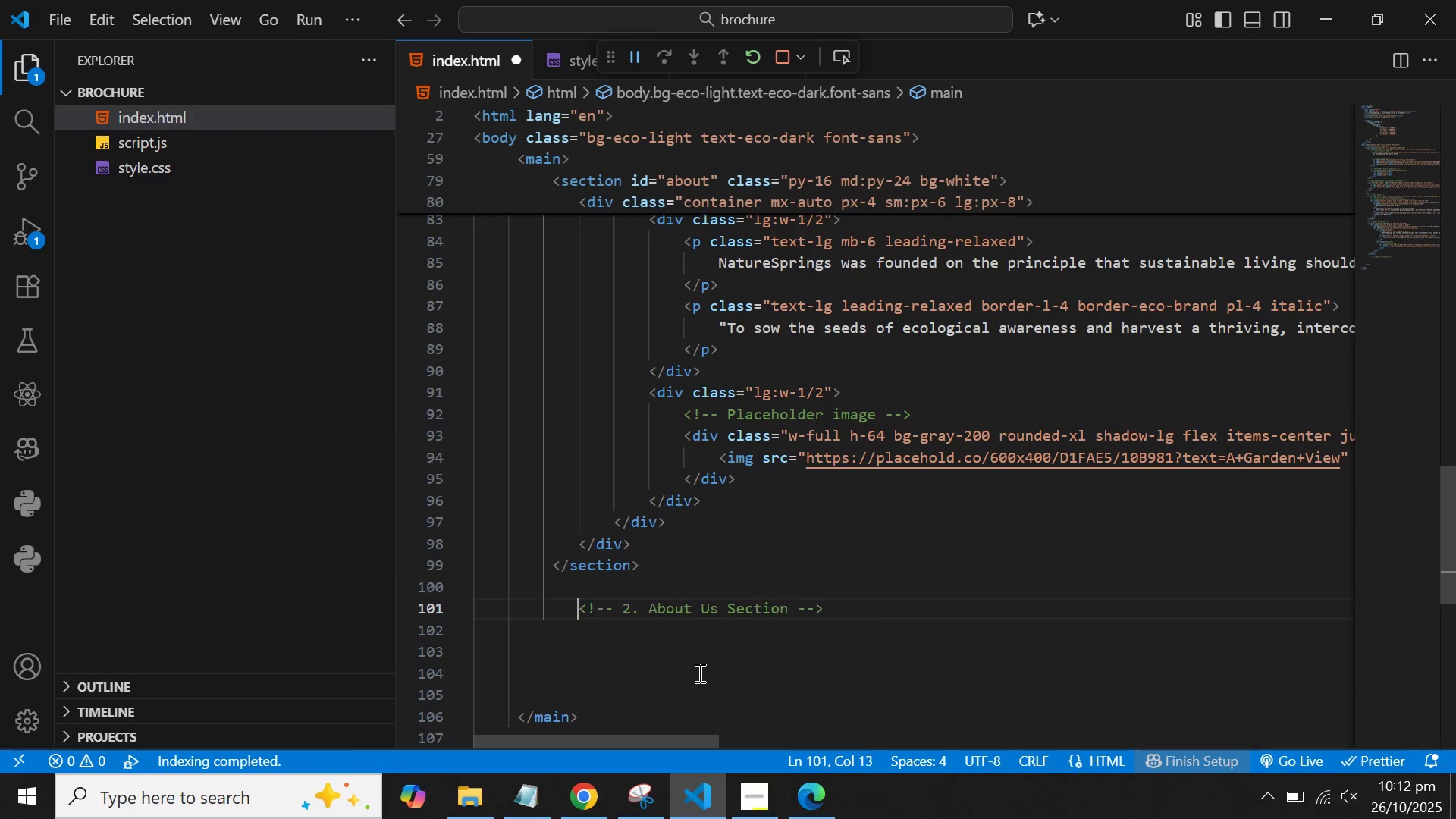 
key(Backspace)
 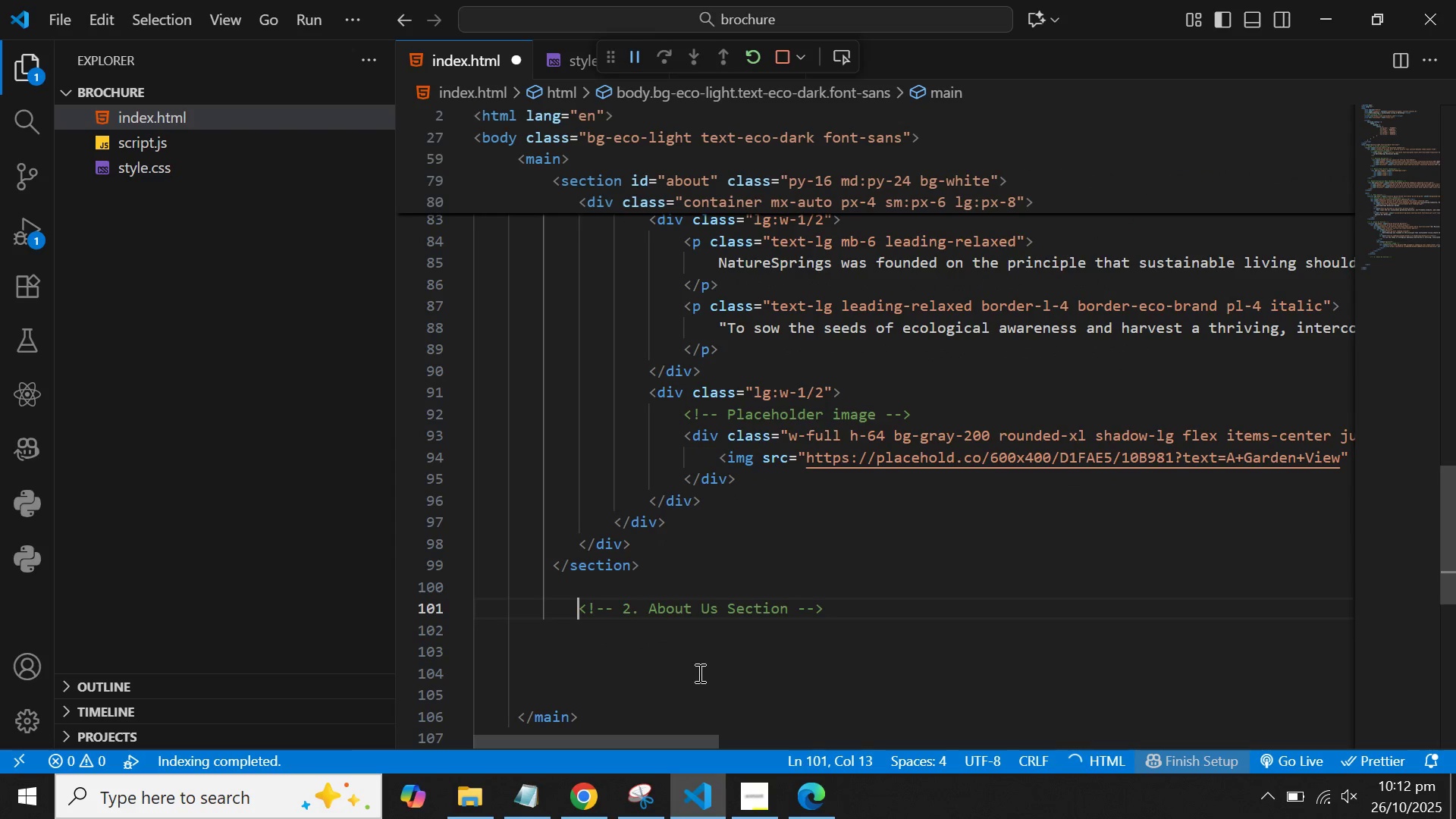 
key(Backspace)
 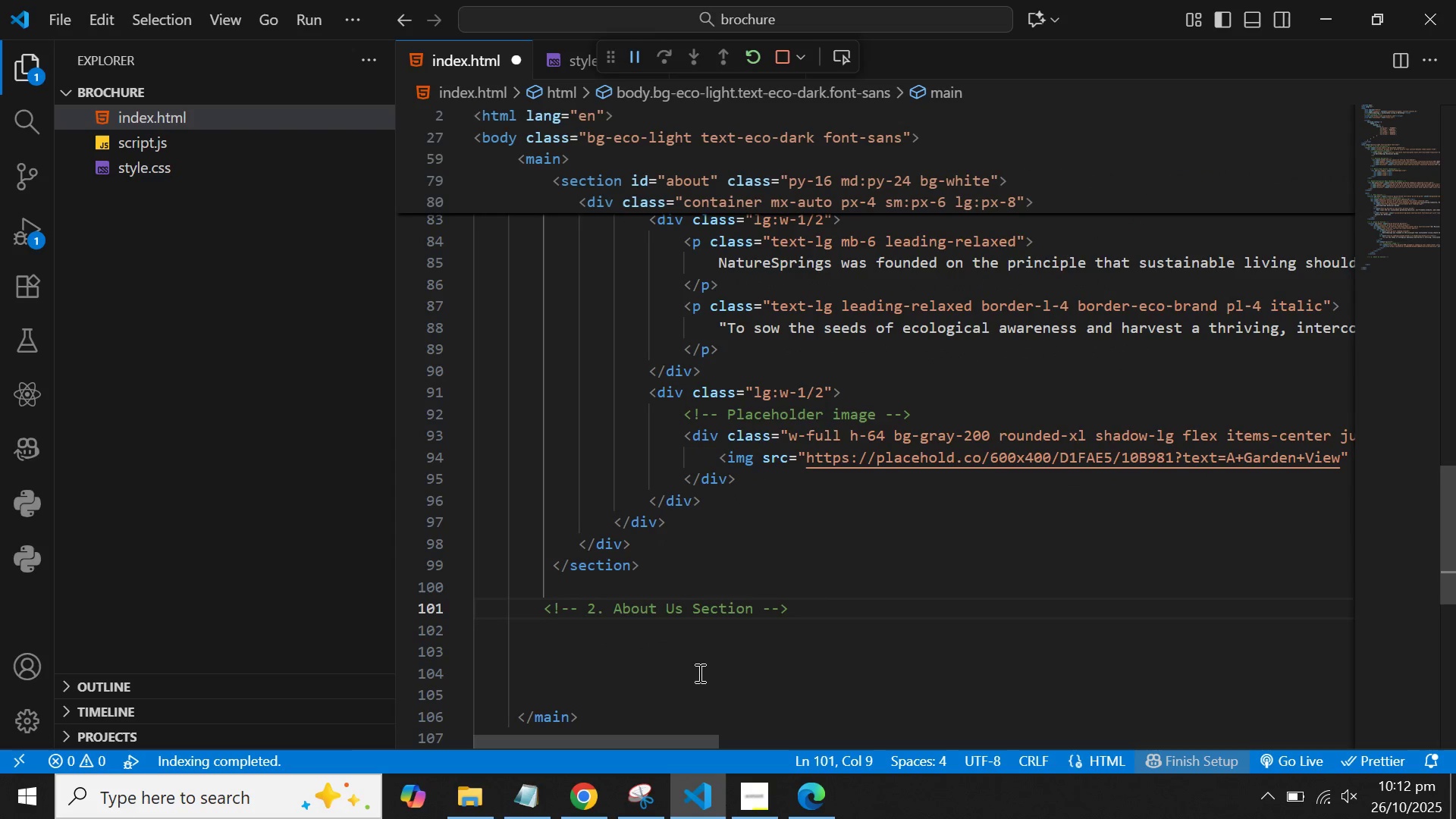 
key(Space)
 